 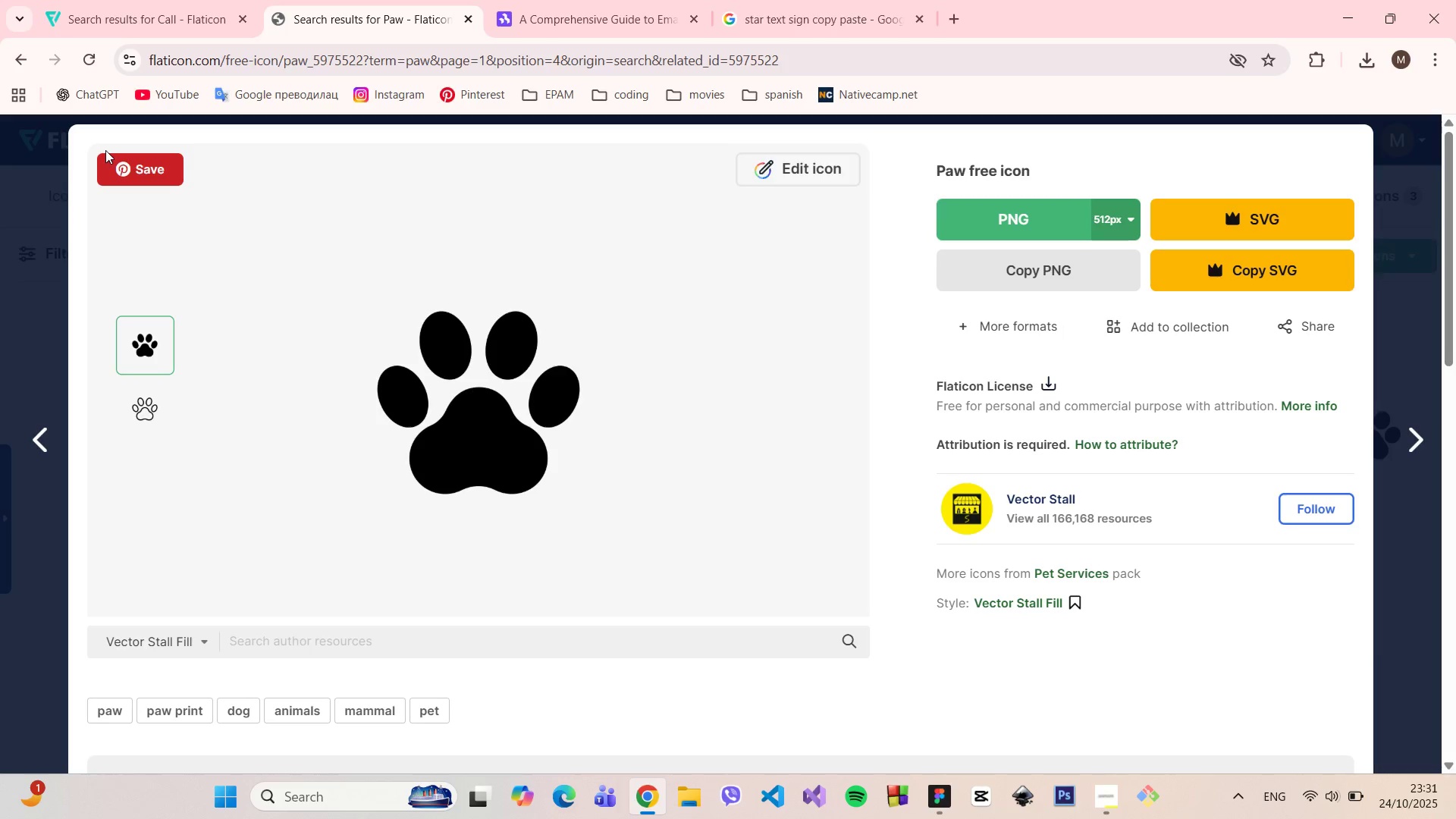 
left_click([59, 228])
 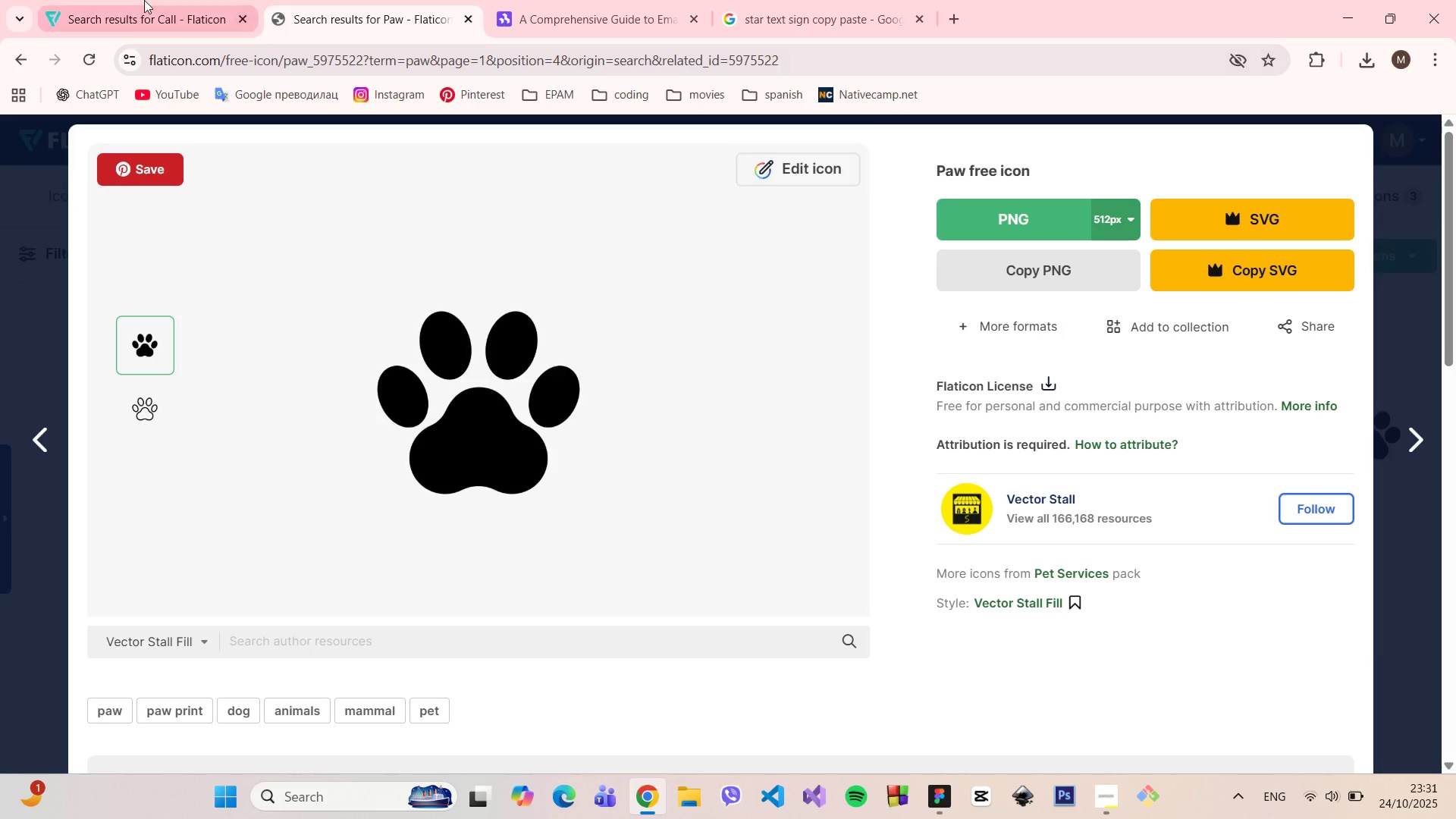 
left_click([144, 0])
 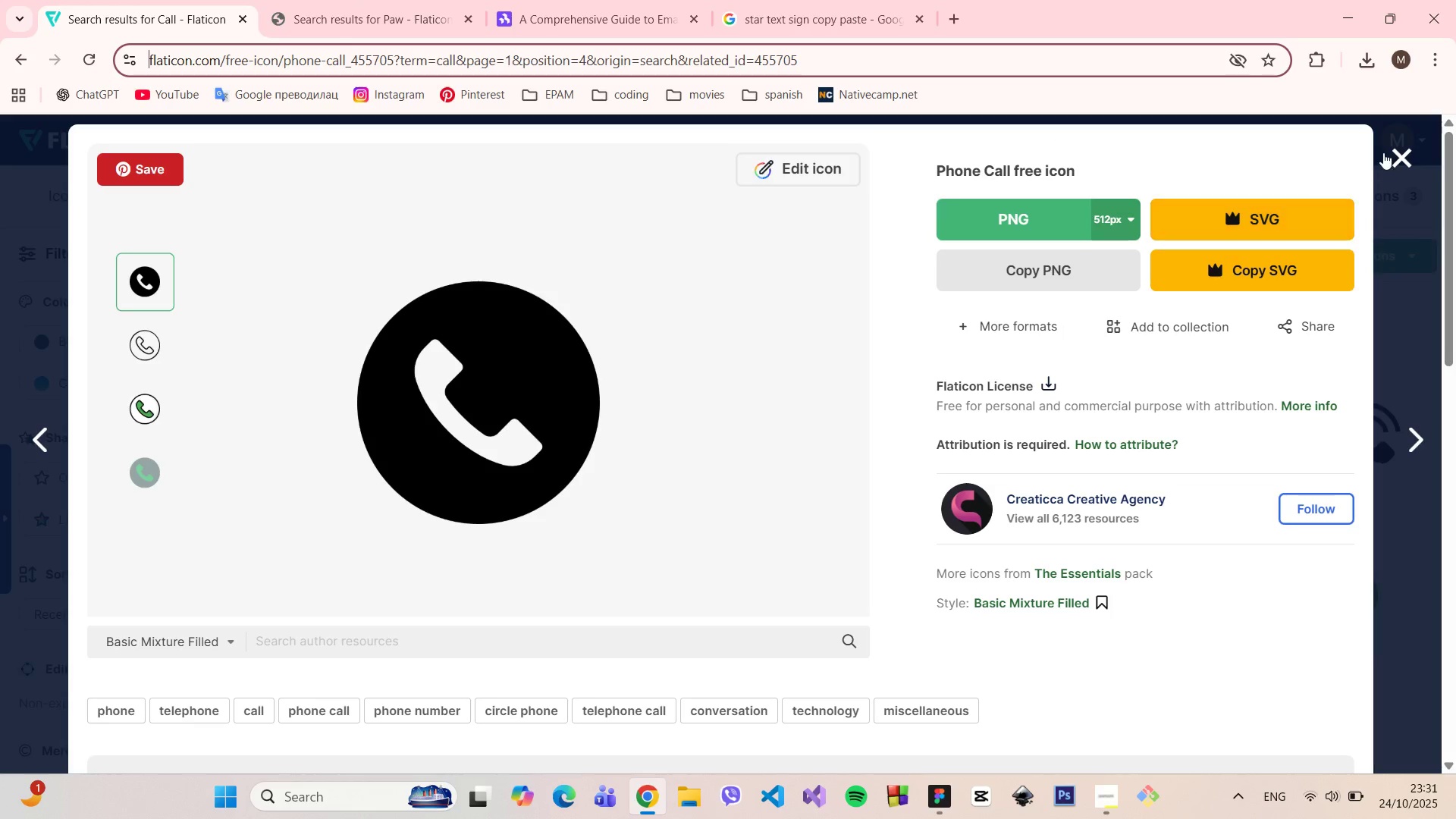 
left_click([1404, 152])
 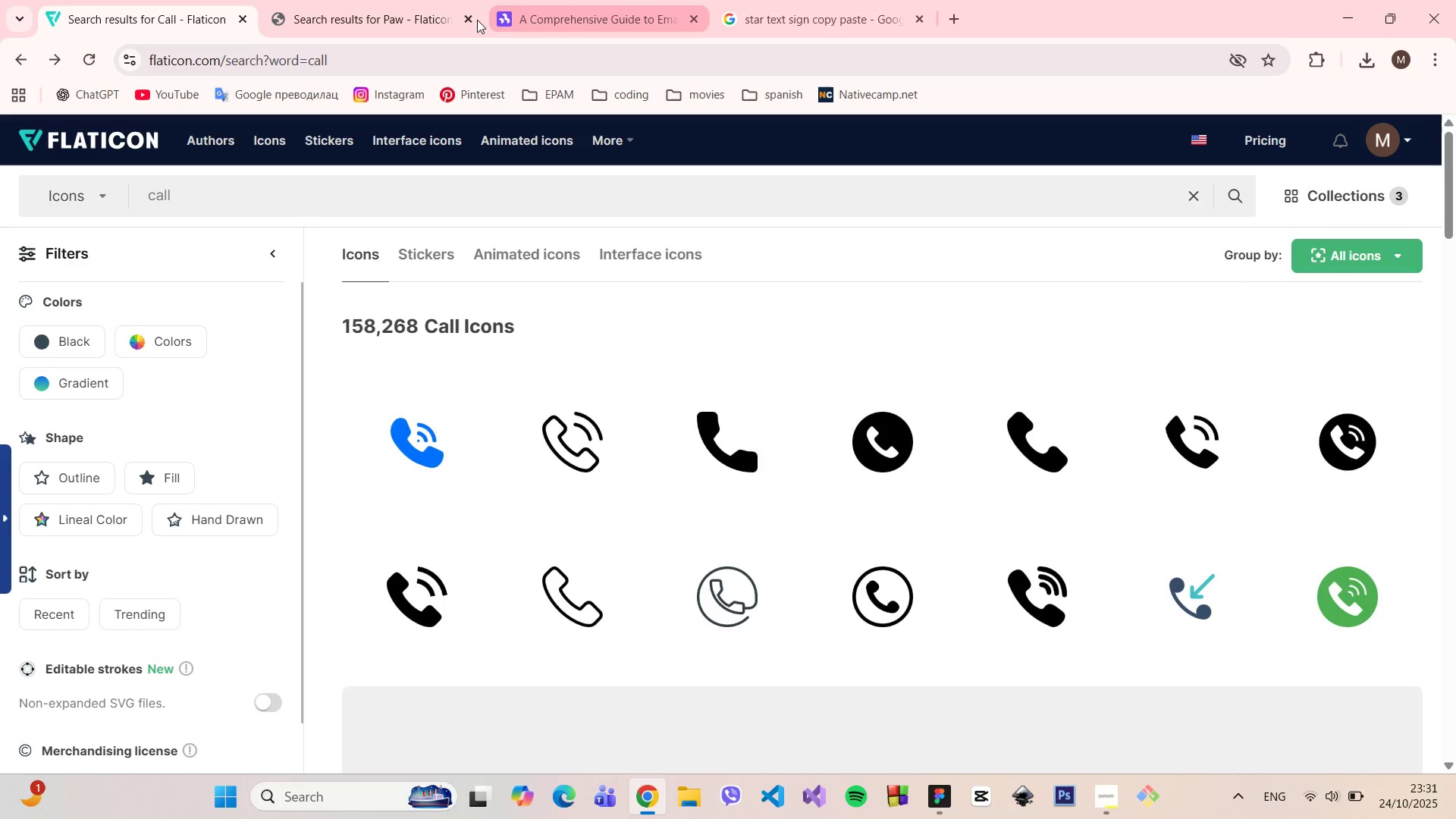 
left_click([470, 20])
 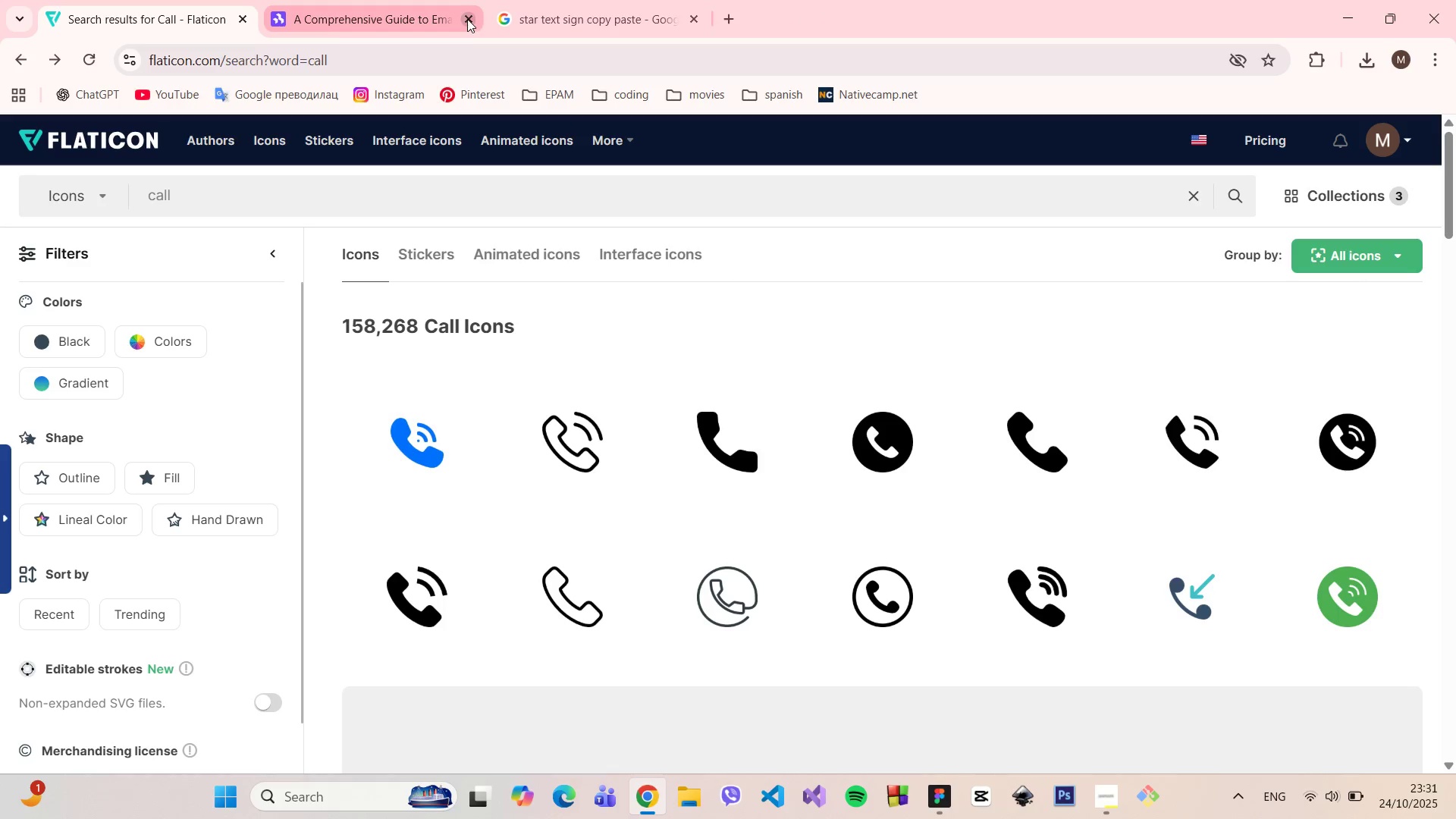 
left_click([467, 19])
 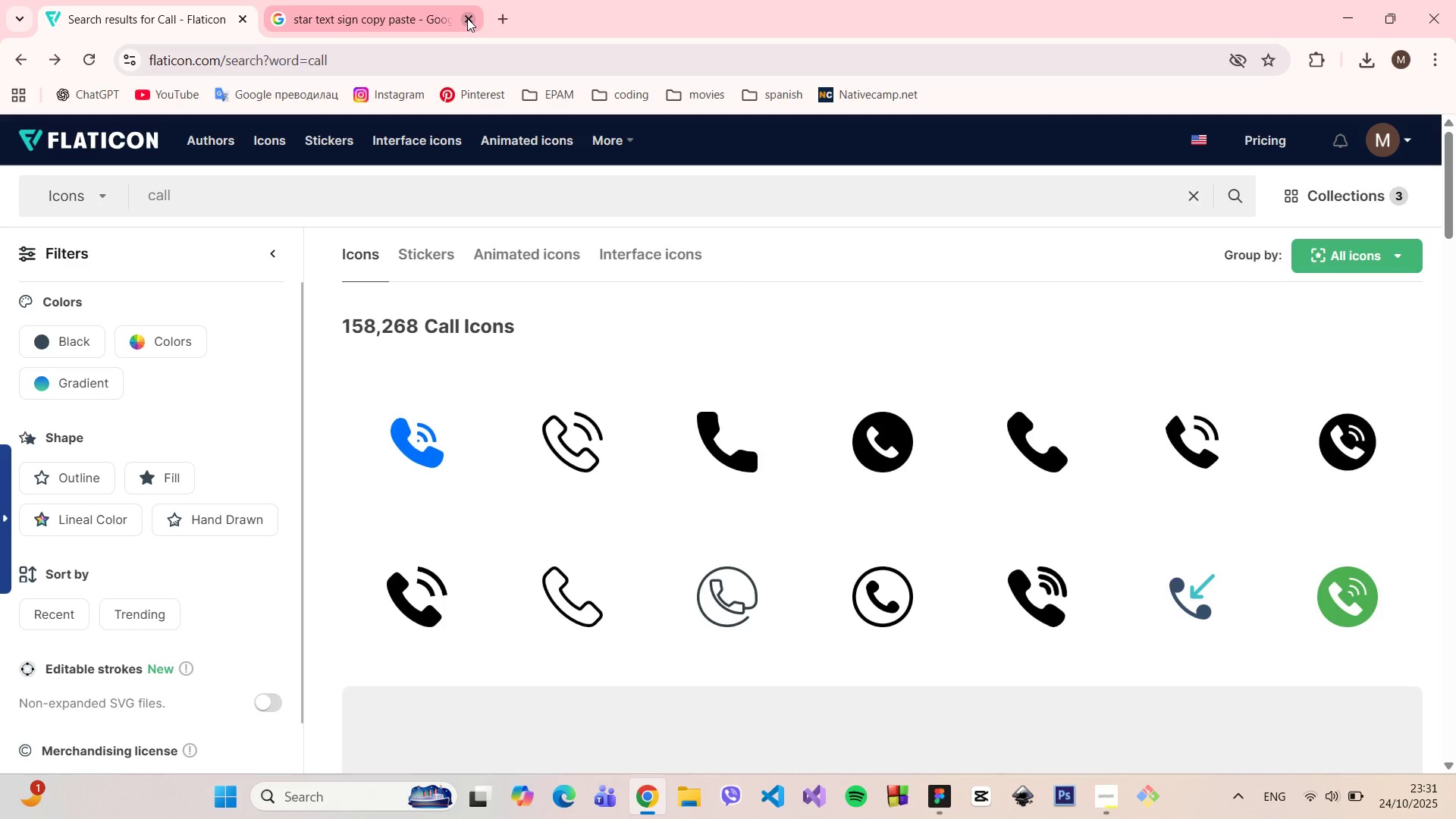 
left_click([467, 18])
 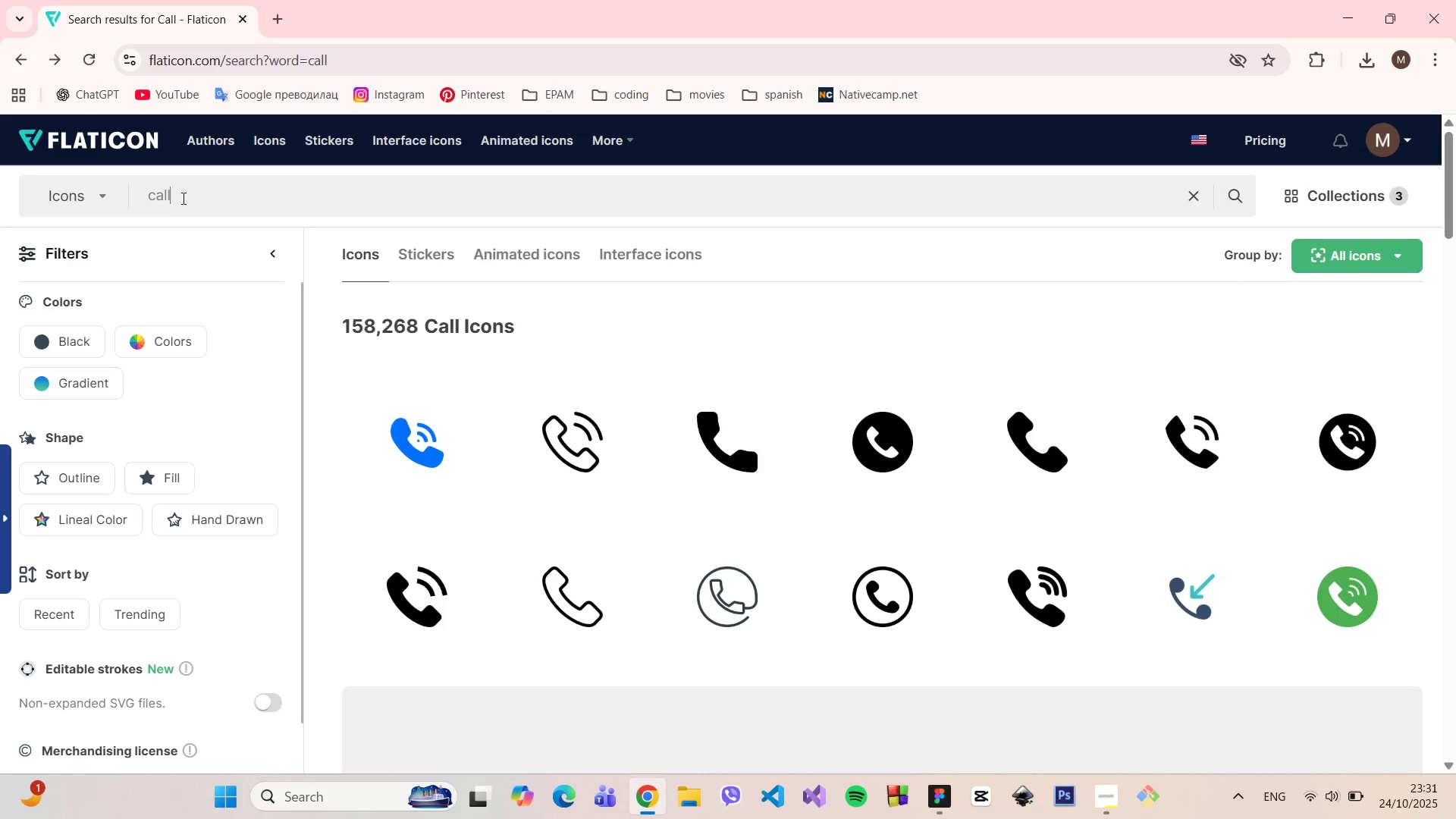 
double_click([182, 198])
 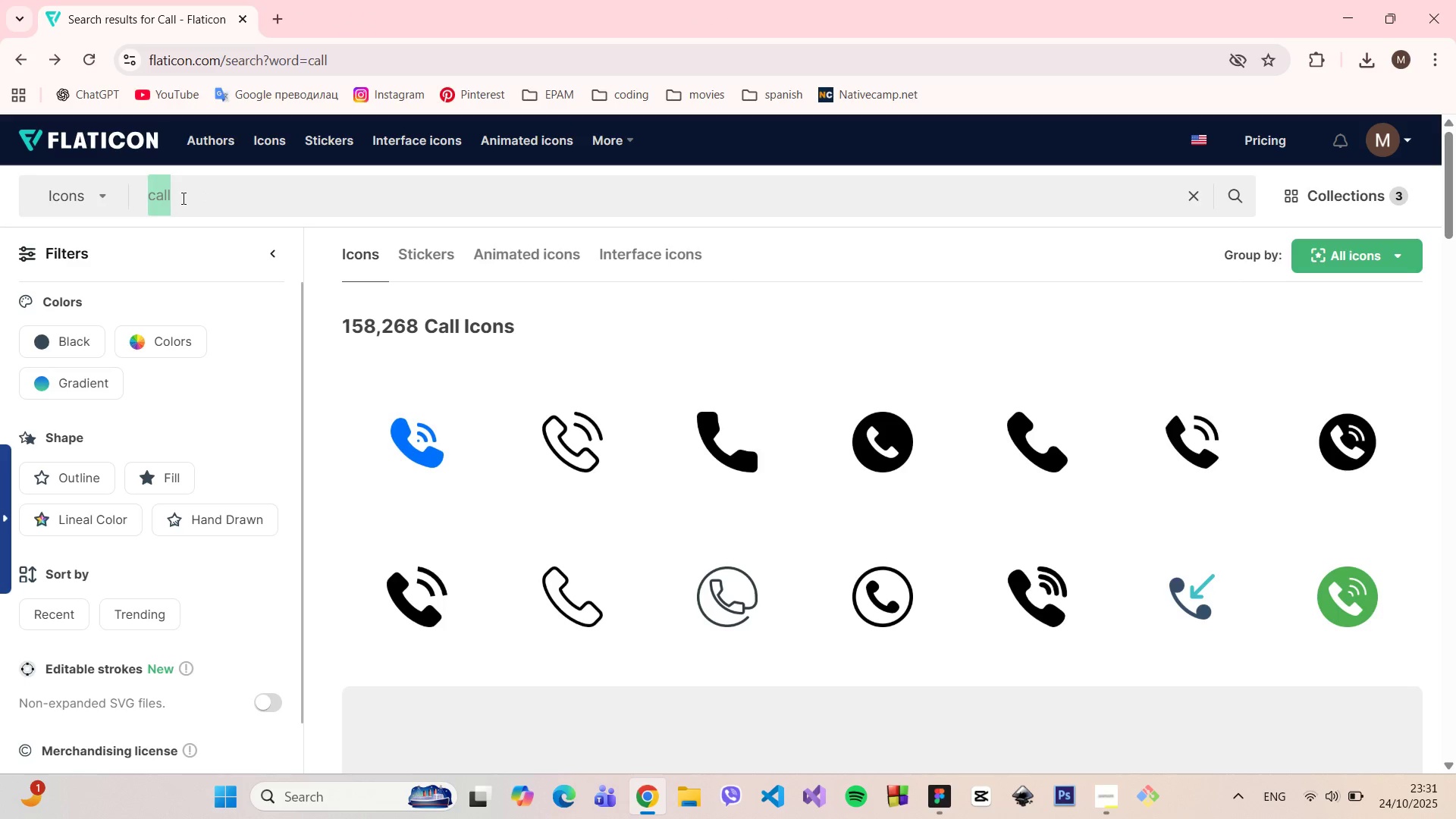 
triple_click([182, 198])
 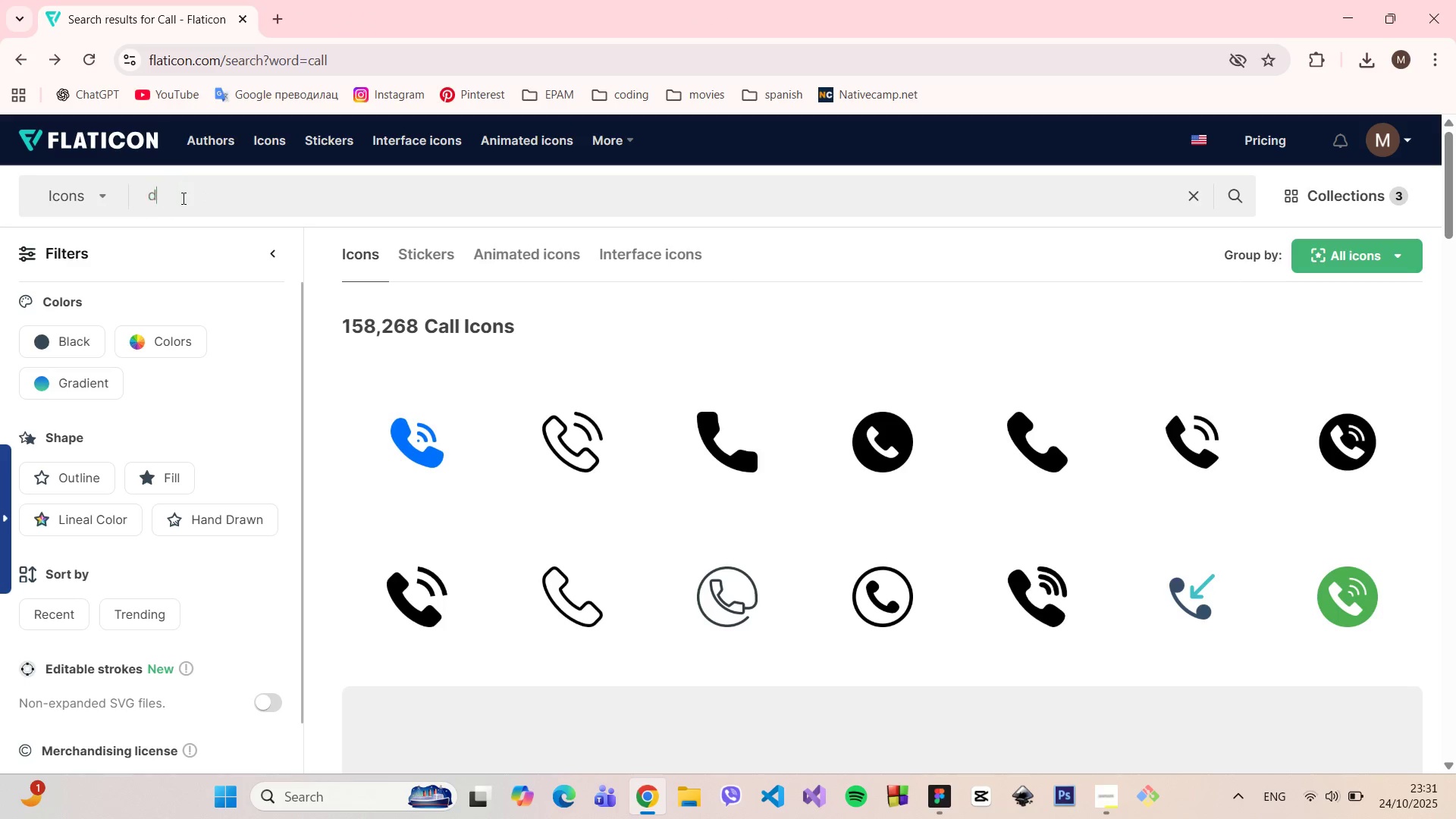 
type(dog)
 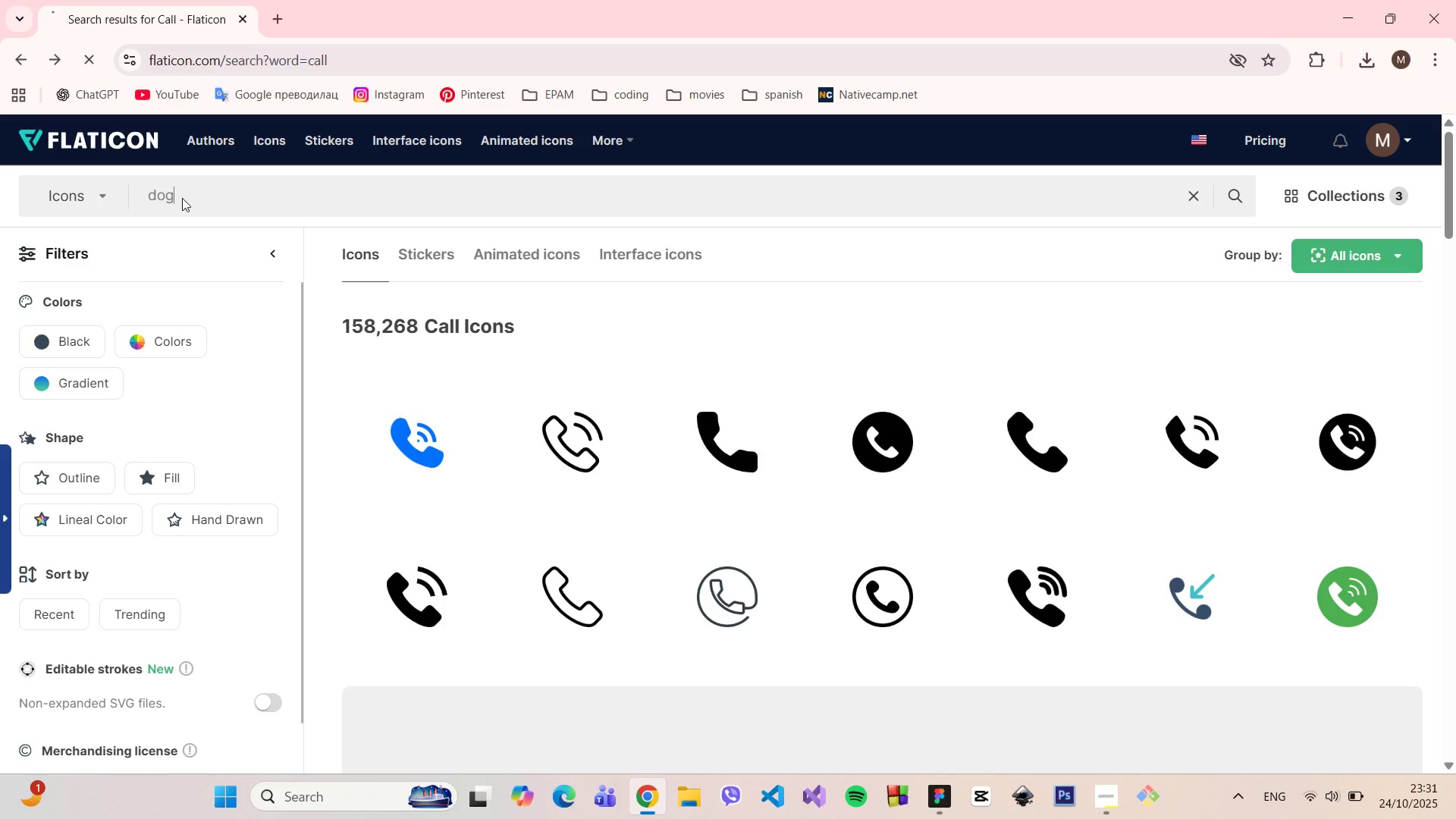 
key(Enter)
 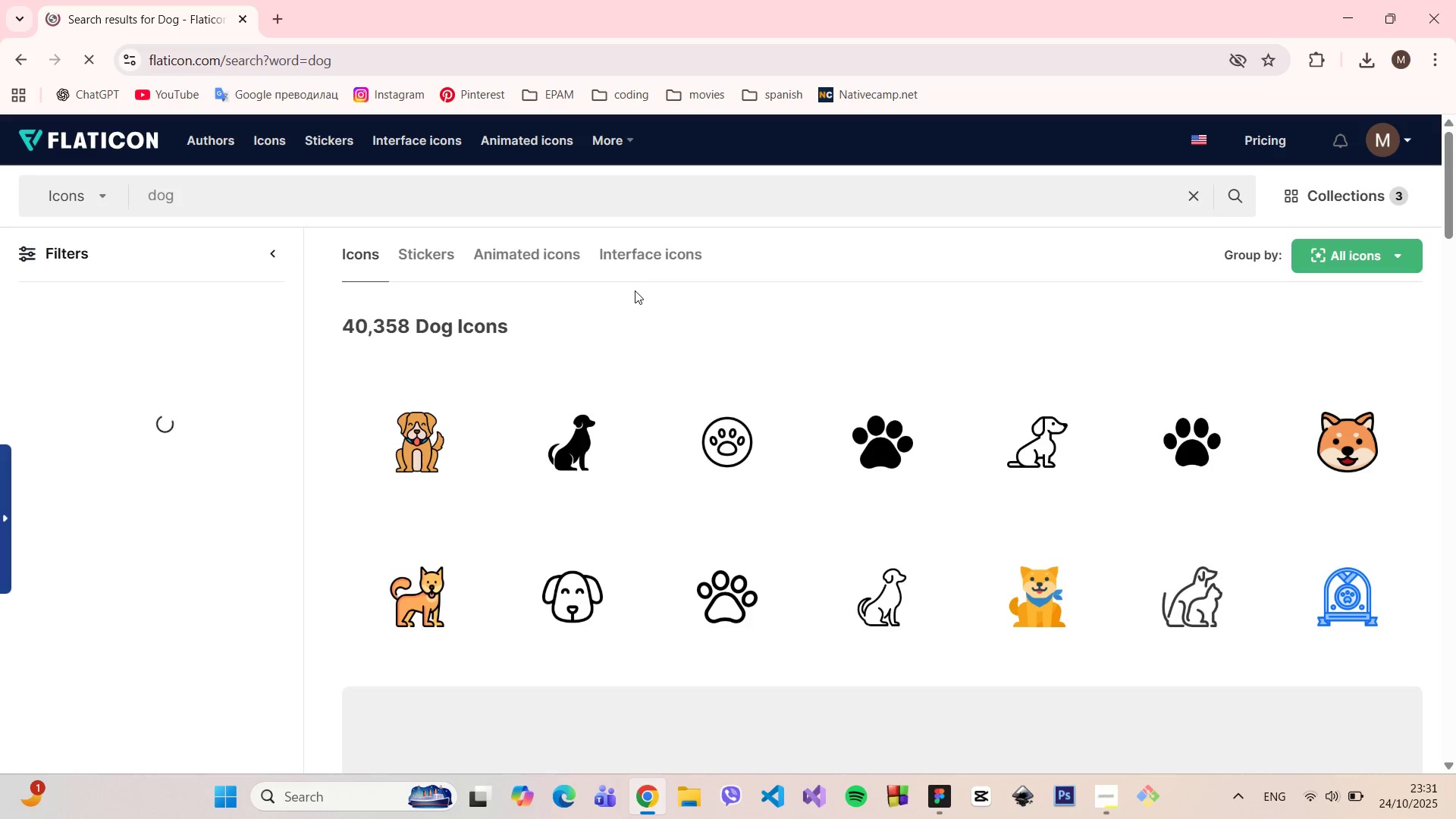 
wait(6.03)
 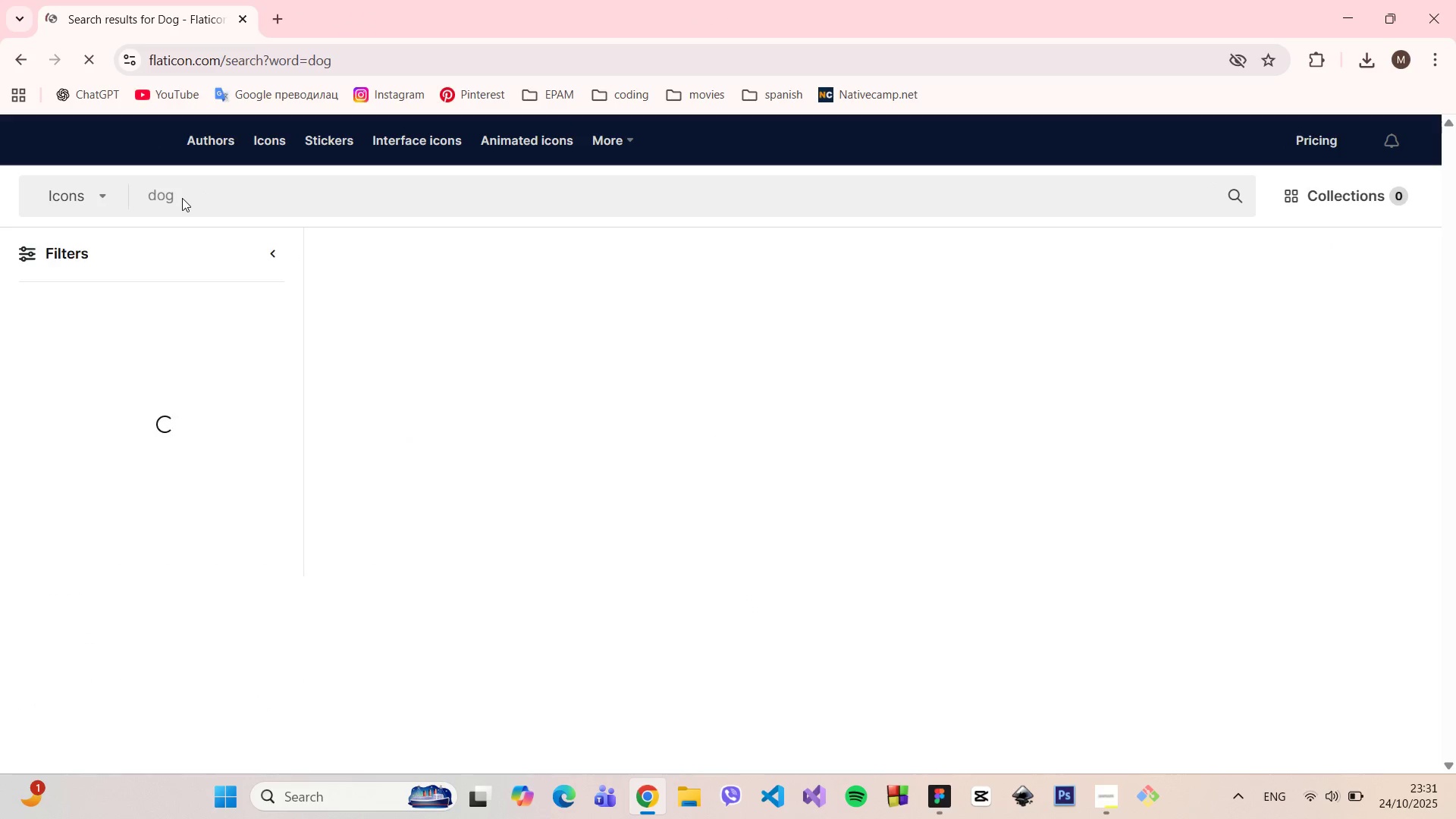 
scroll: coordinate [720, 375], scroll_direction: down, amount: 7.0
 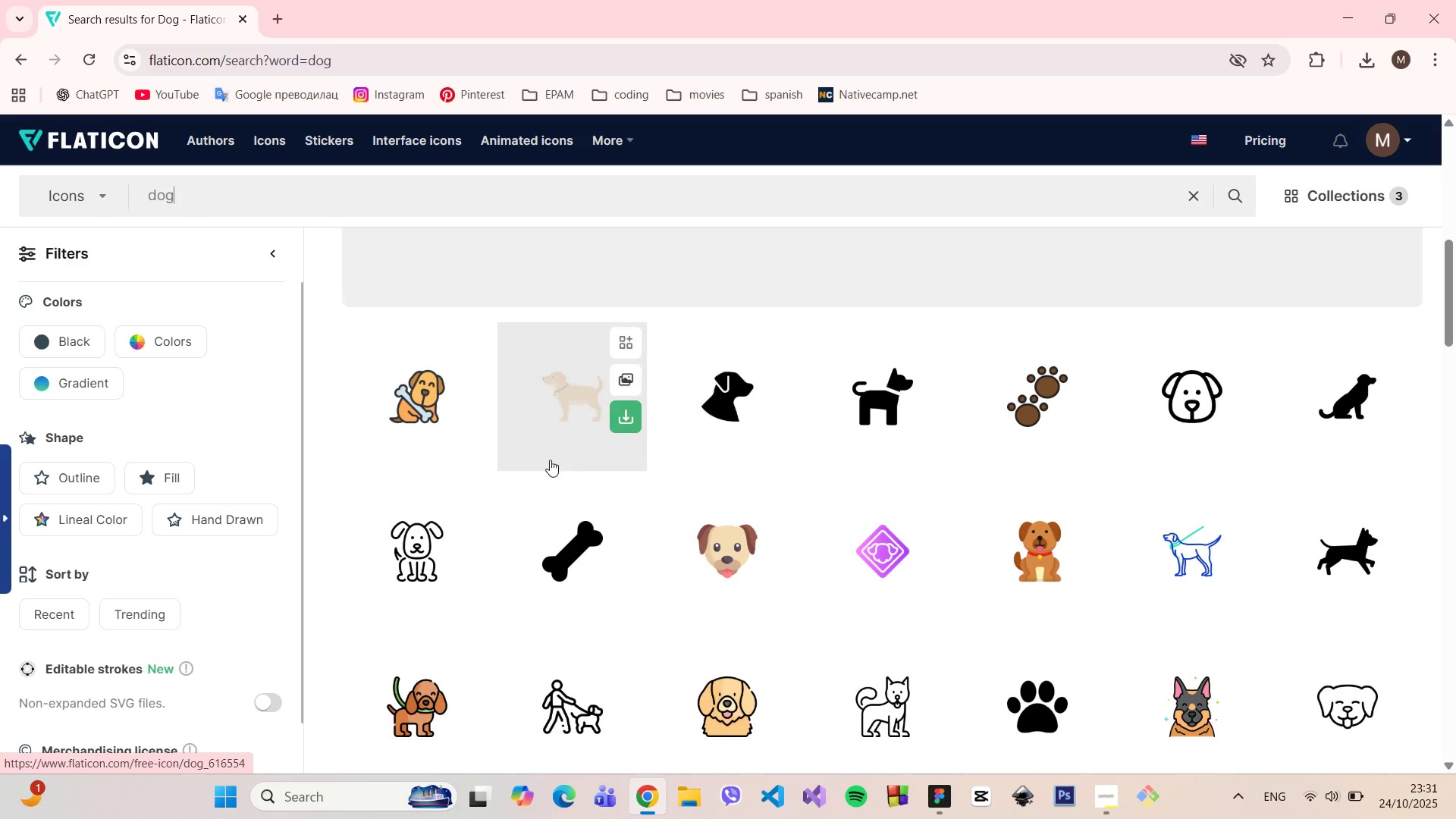 
left_click([560, 519])
 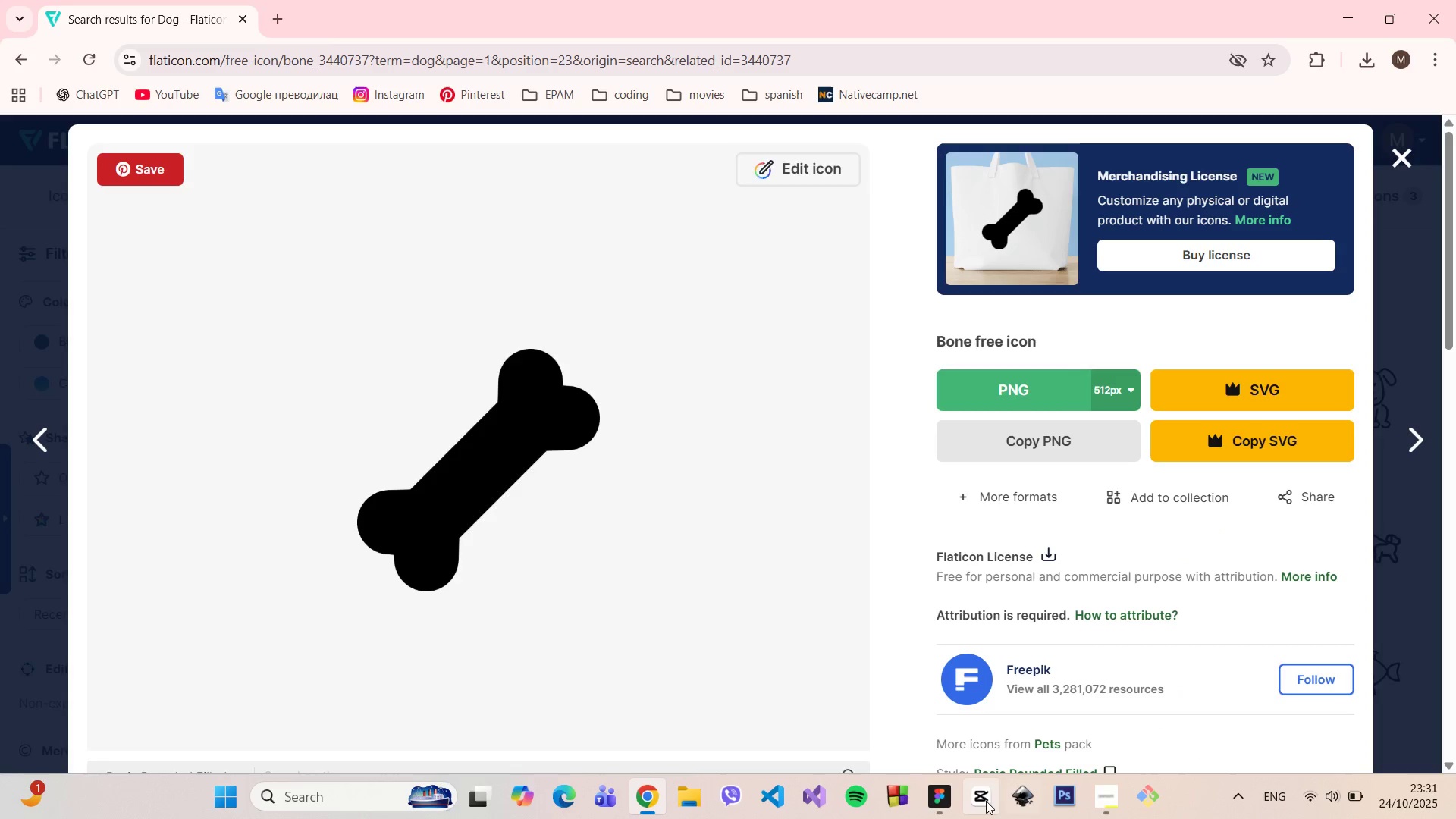 
left_click([949, 791])
 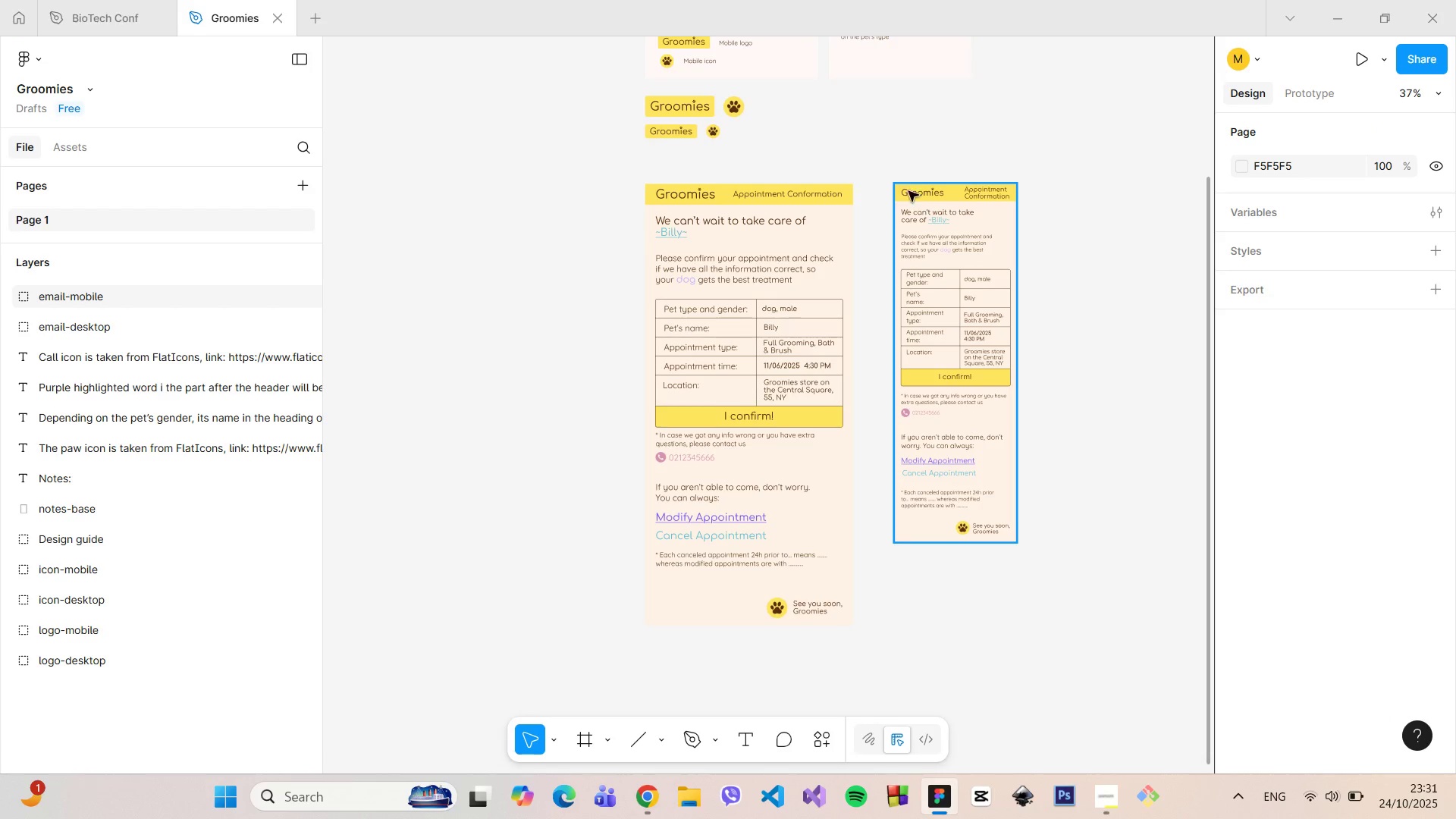 
scroll: coordinate [891, 143], scroll_direction: up, amount: 4.0
 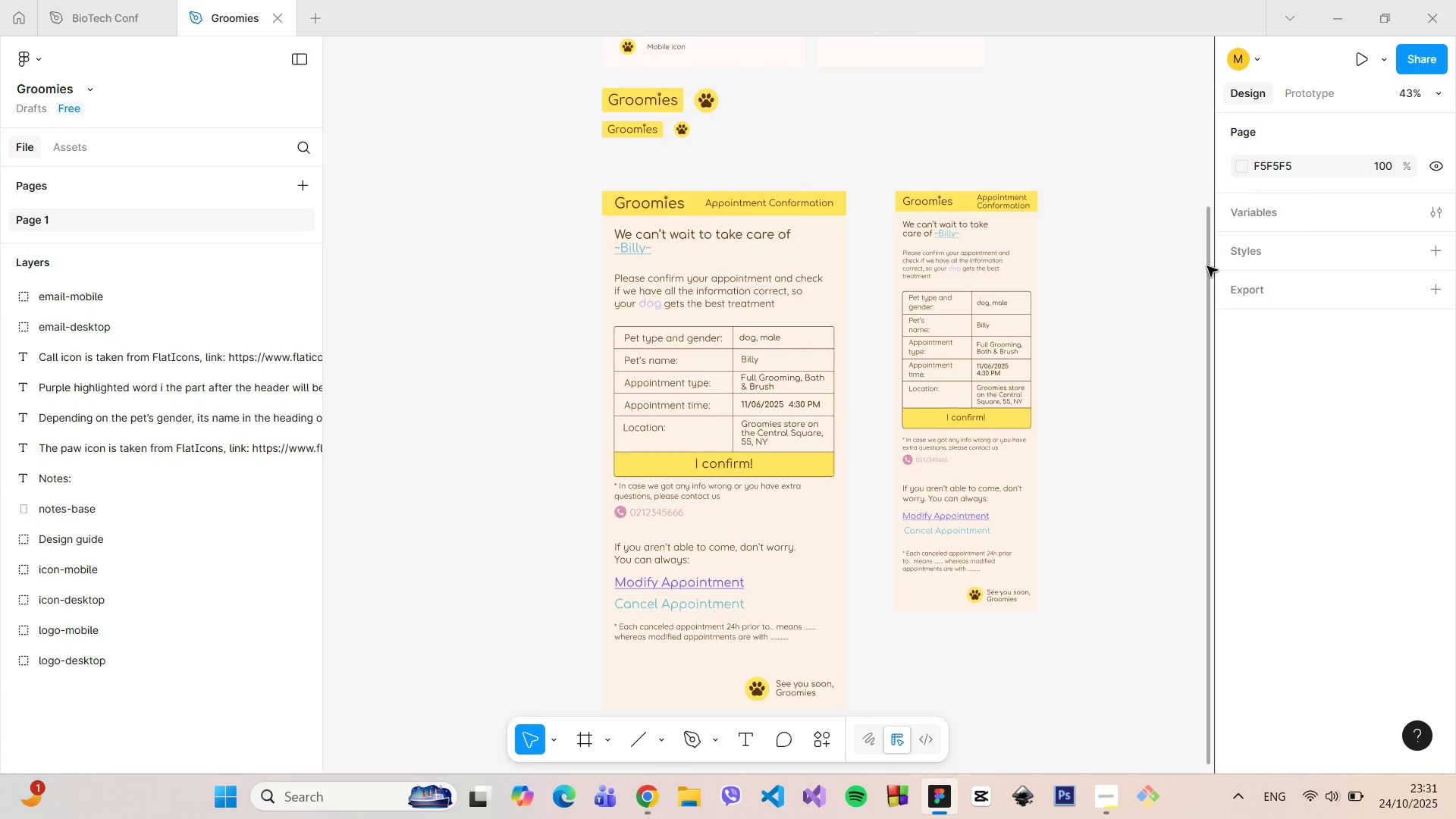 
left_click_drag(start_coordinate=[1209, 268], to_coordinate=[1209, 250])
 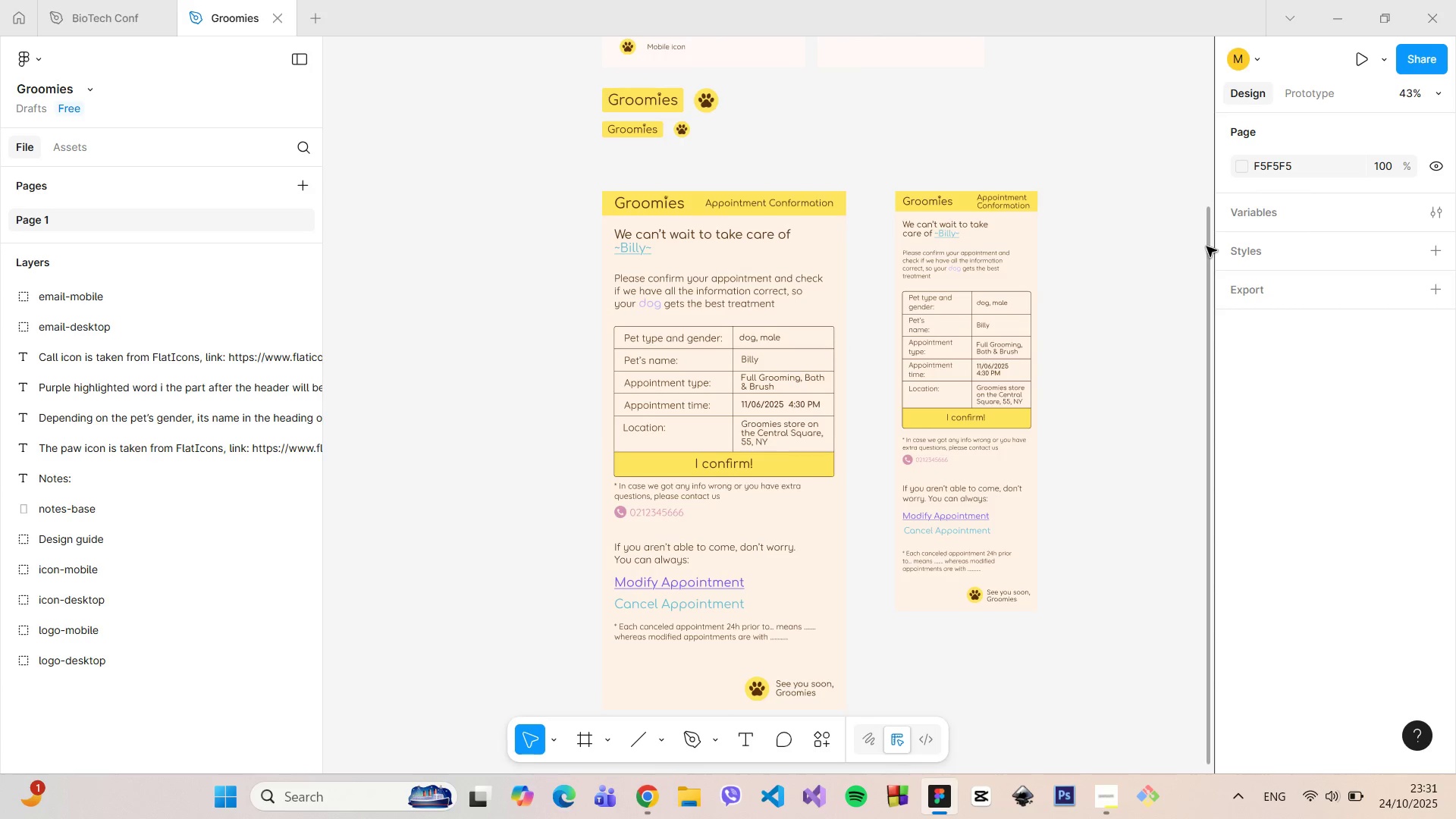 
left_click_drag(start_coordinate=[1207, 246], to_coordinate=[1050, 50])
 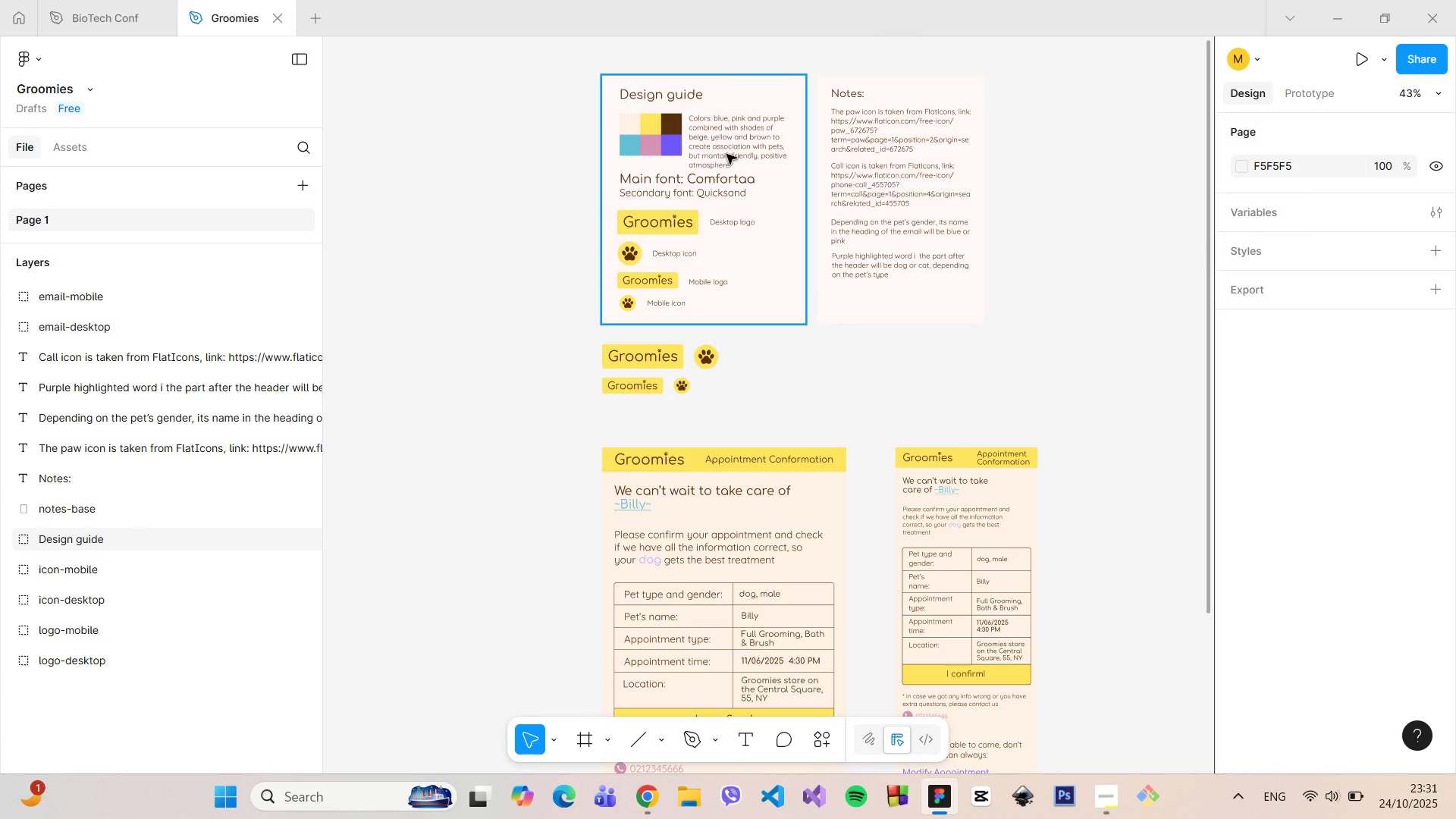 
double_click([671, 143])
 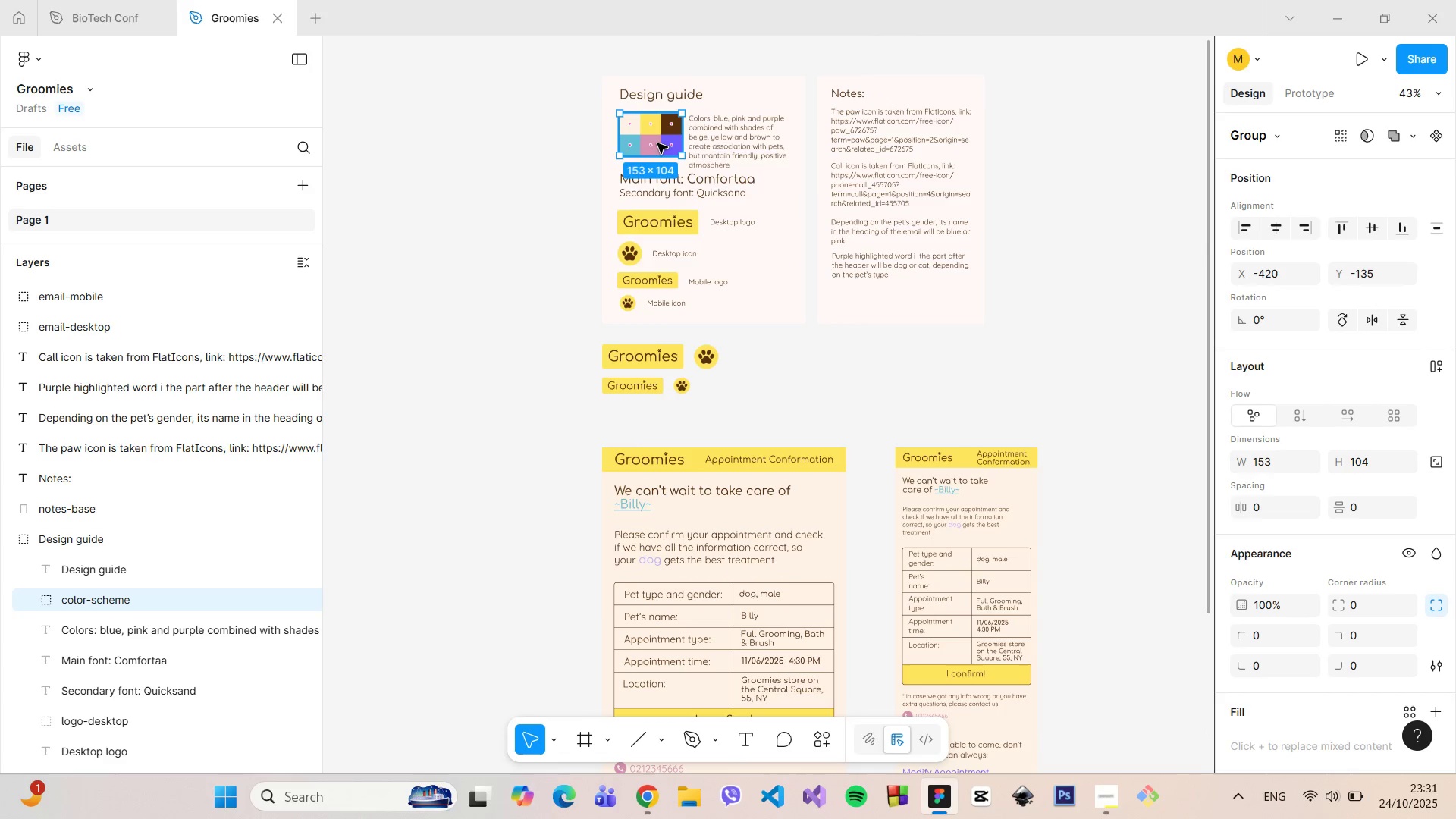 
double_click([657, 143])
 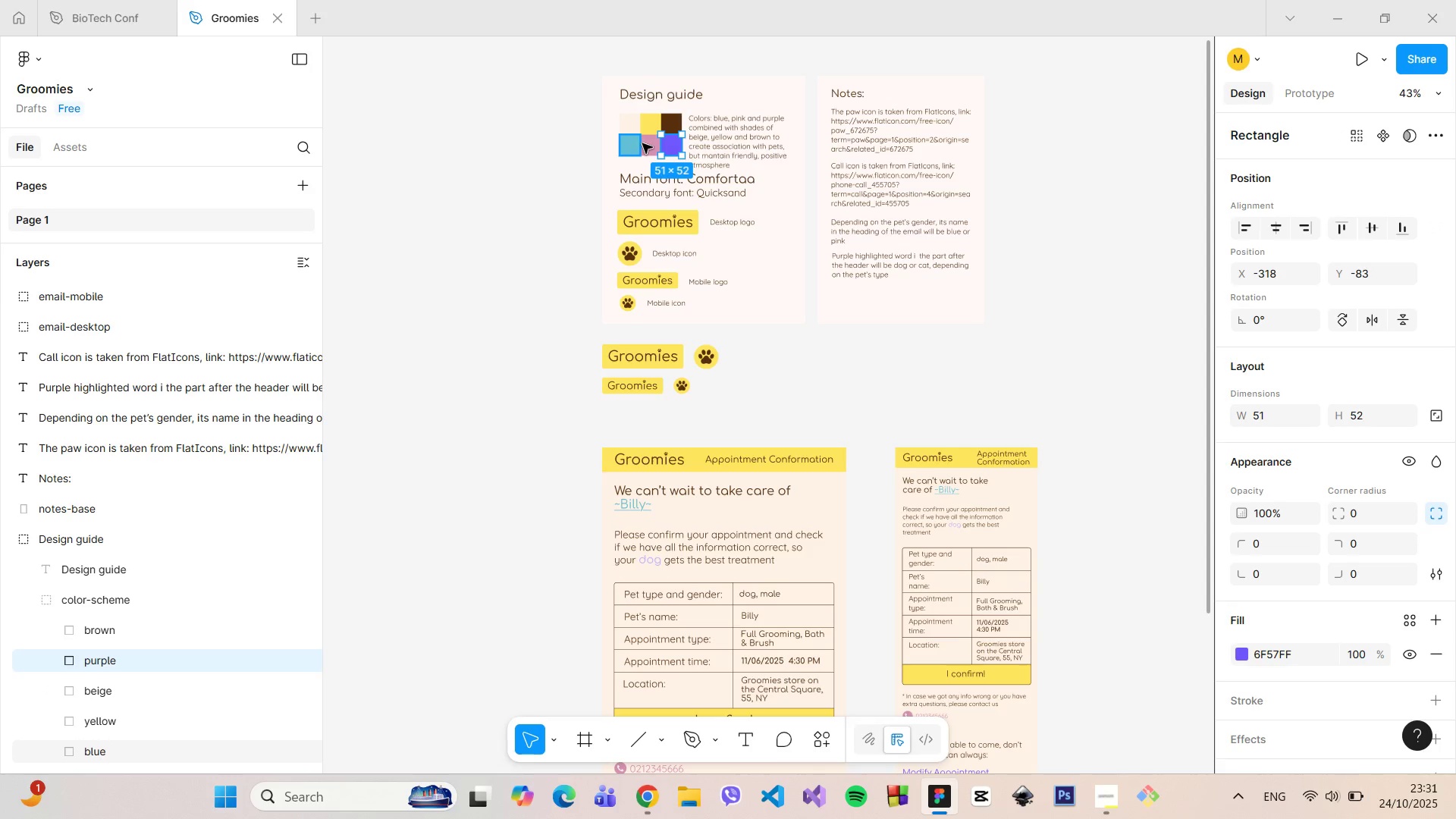 
left_click([647, 143])
 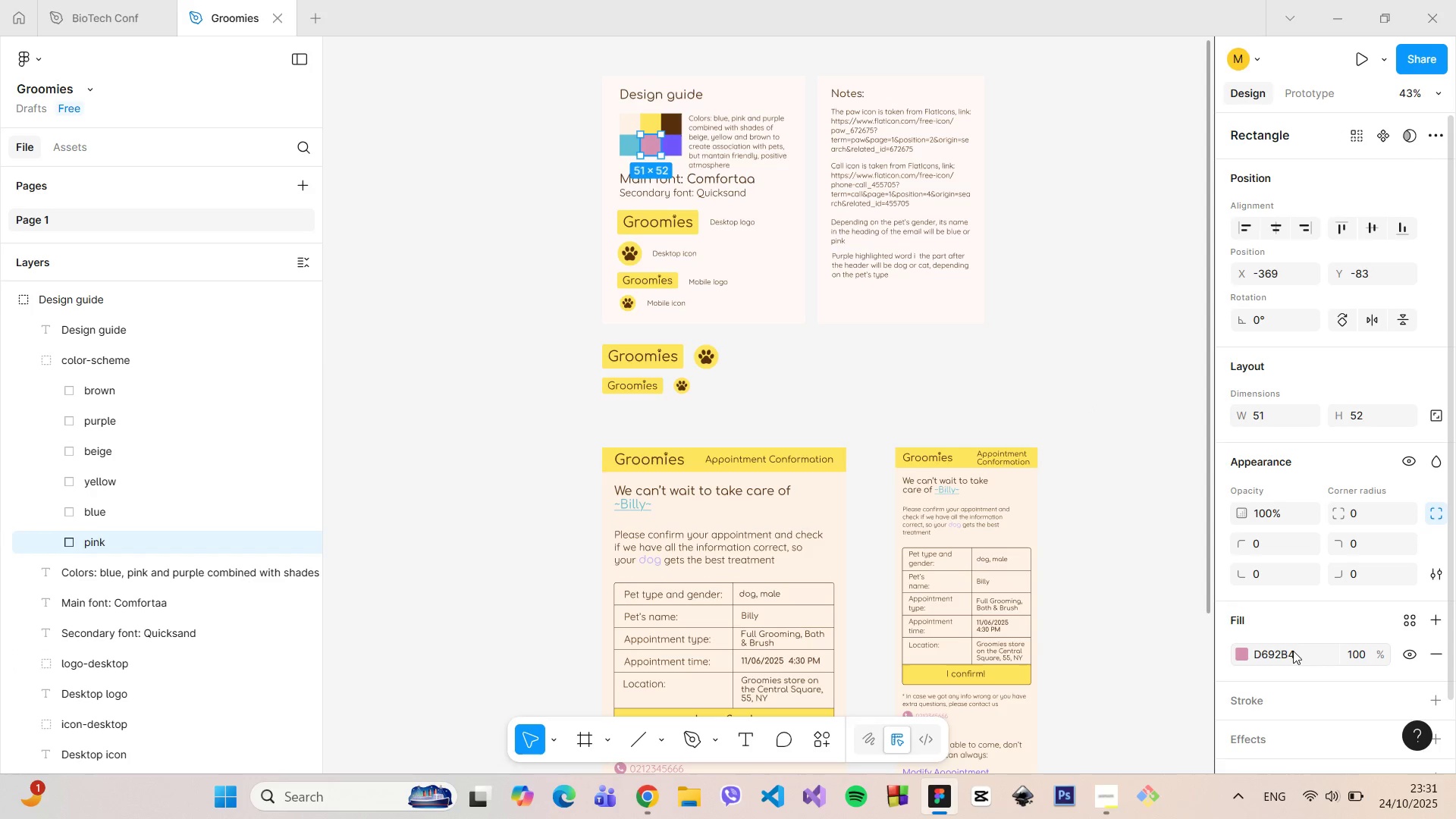 
left_click([1293, 653])
 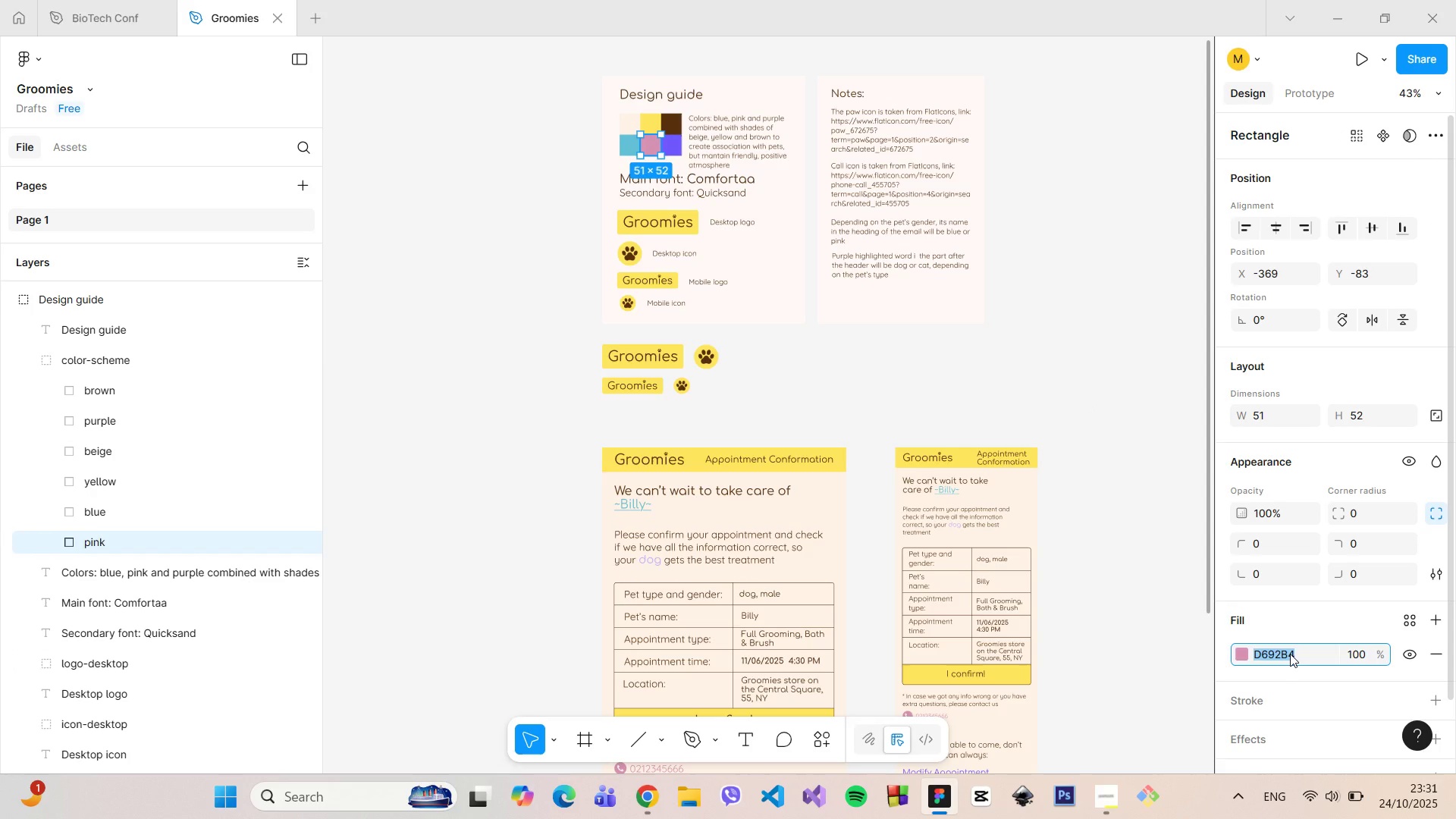 
key(Control+C)
 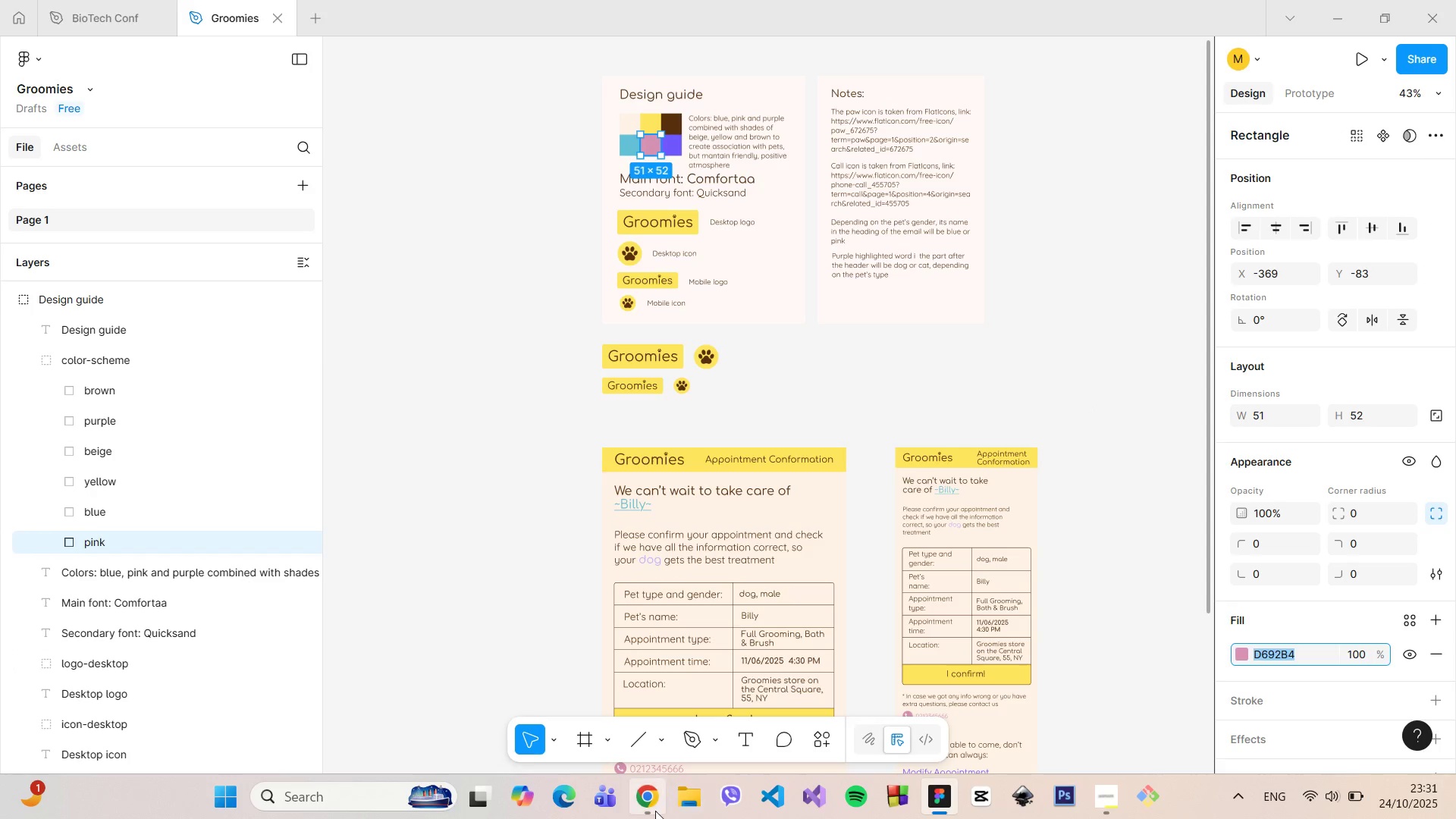 
left_click([654, 809])
 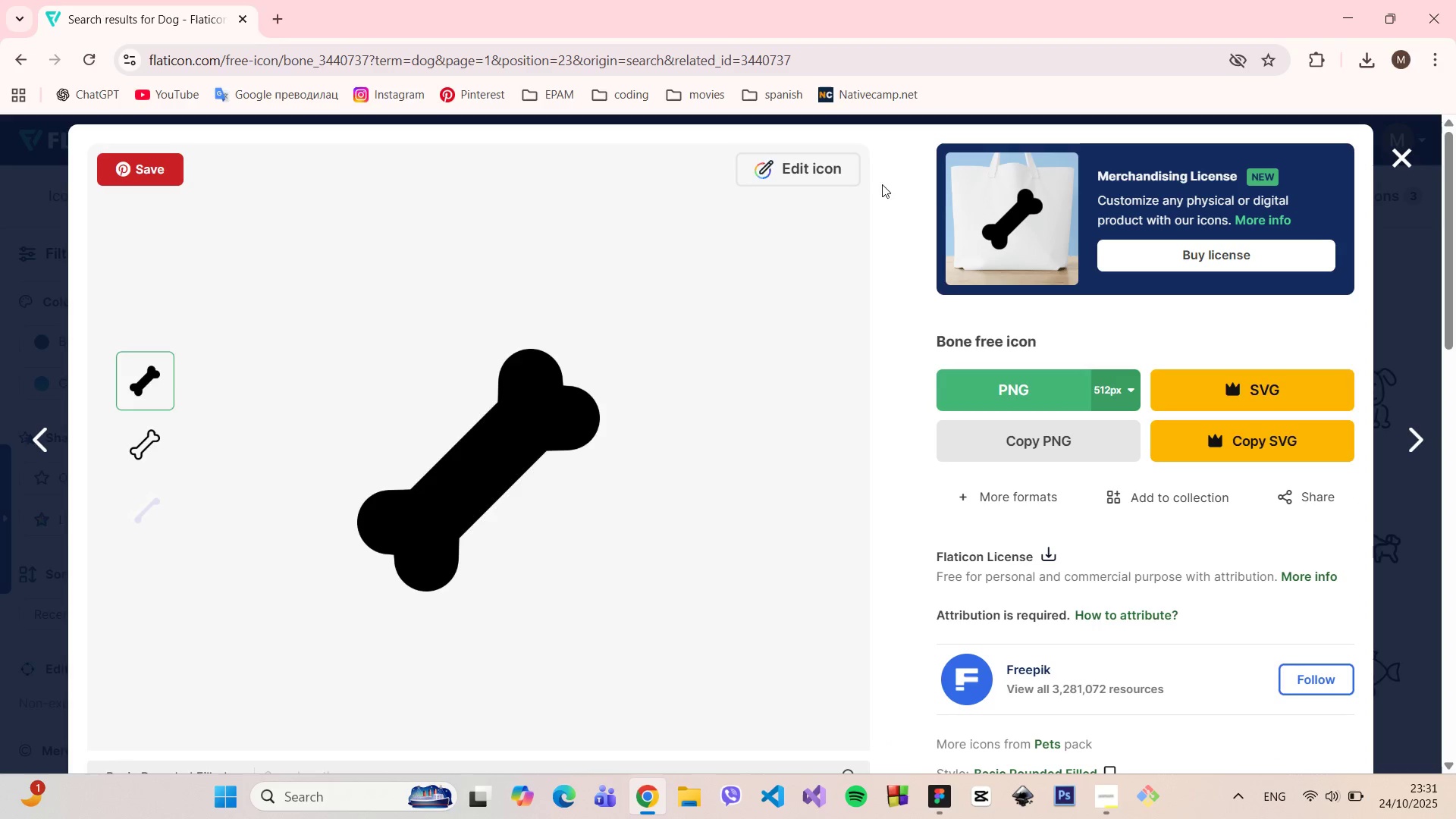 
left_click([845, 176])
 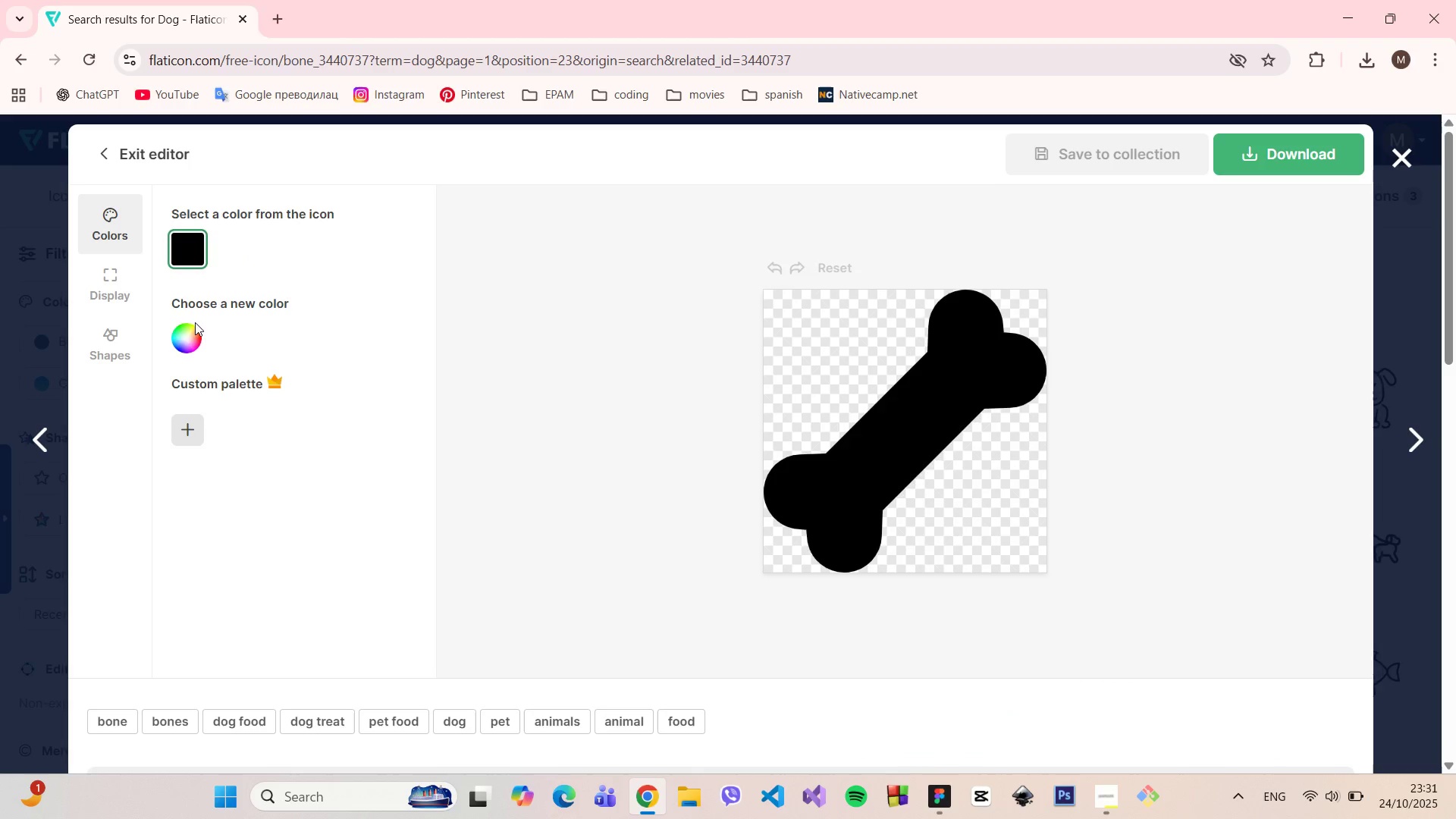 
left_click([191, 327])
 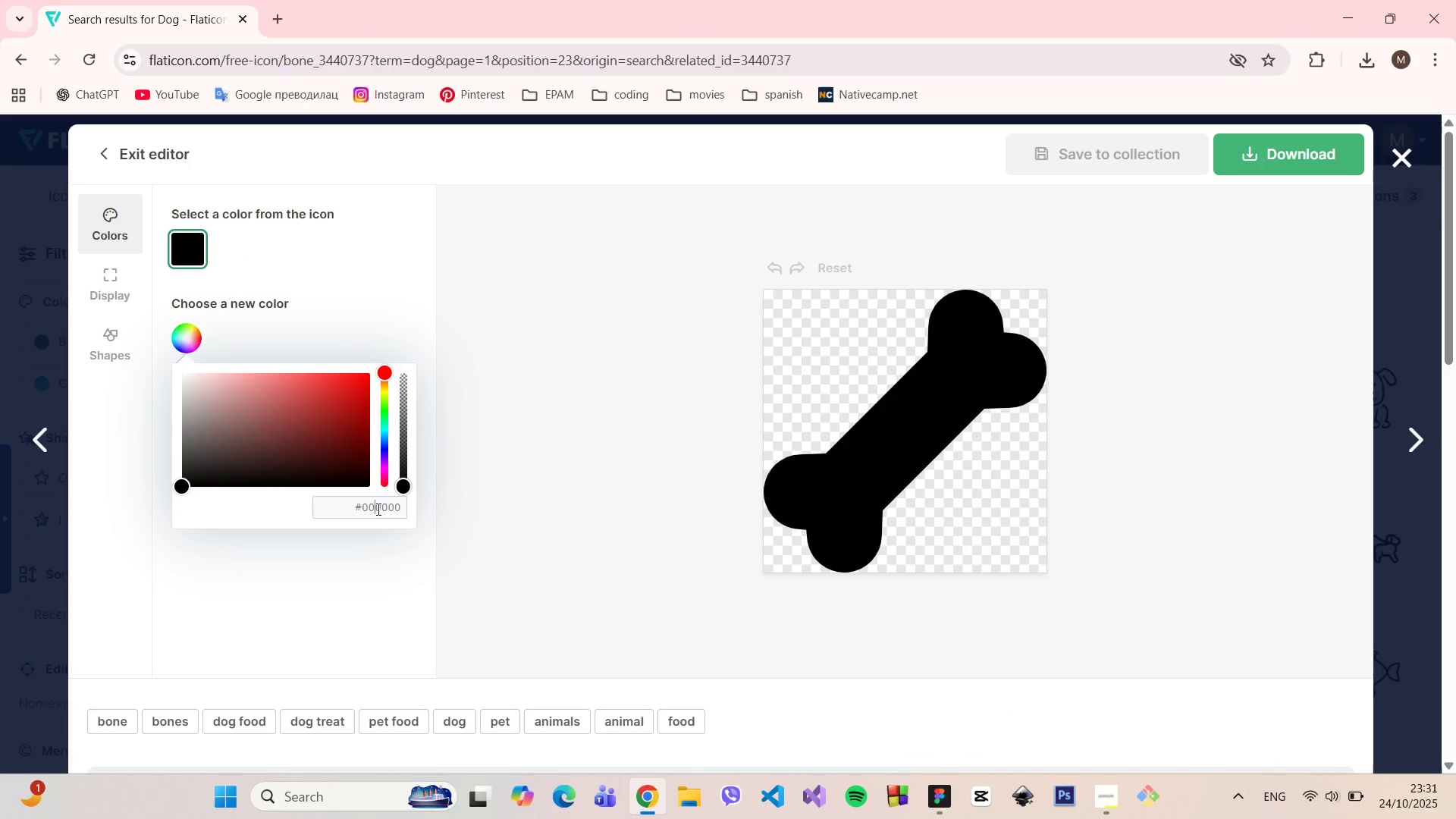 
double_click([377, 509])
 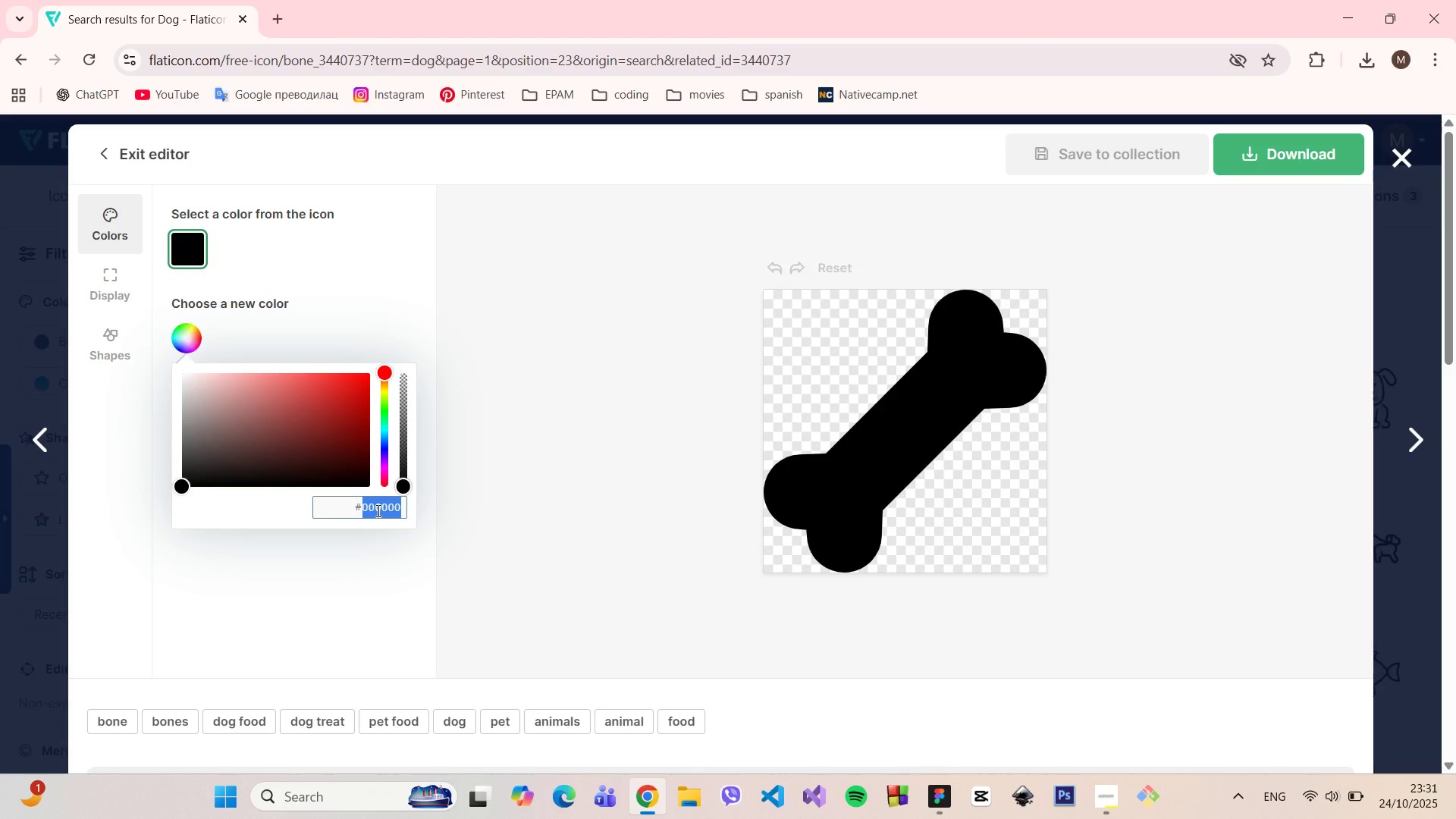 
key(Control+V)
 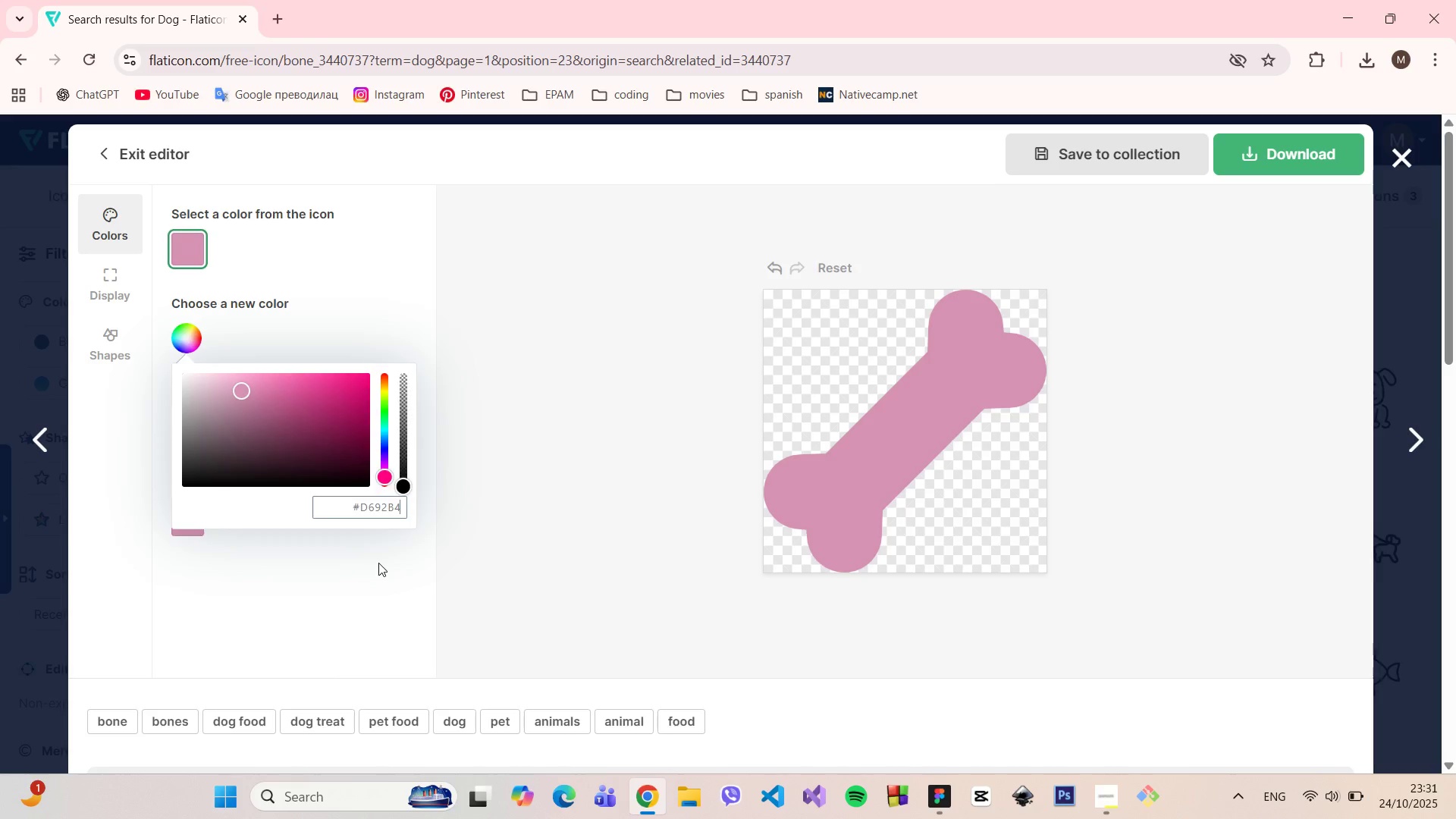 
left_click([378, 563])
 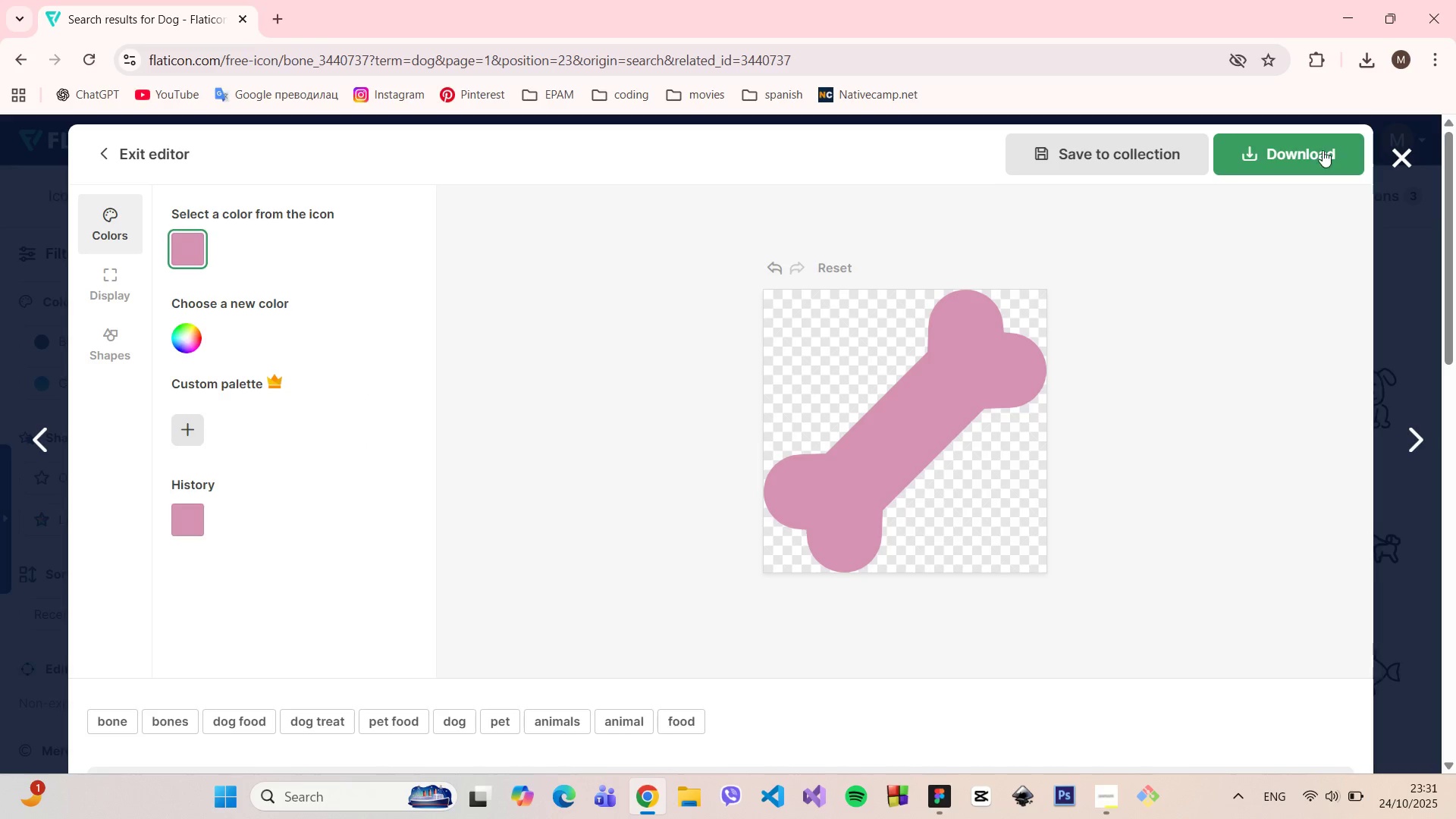 
left_click([1320, 150])
 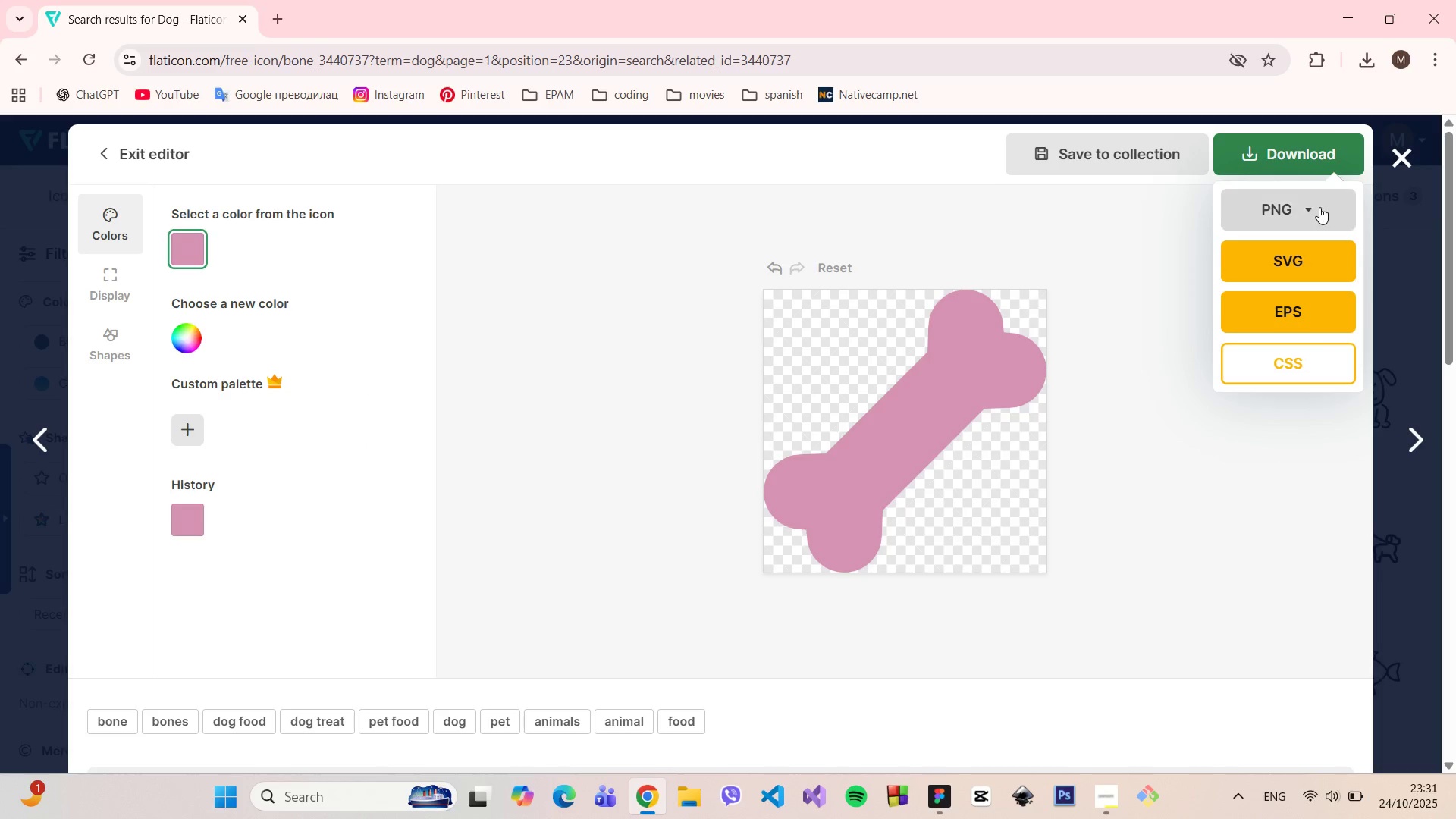 
left_click([1320, 209])
 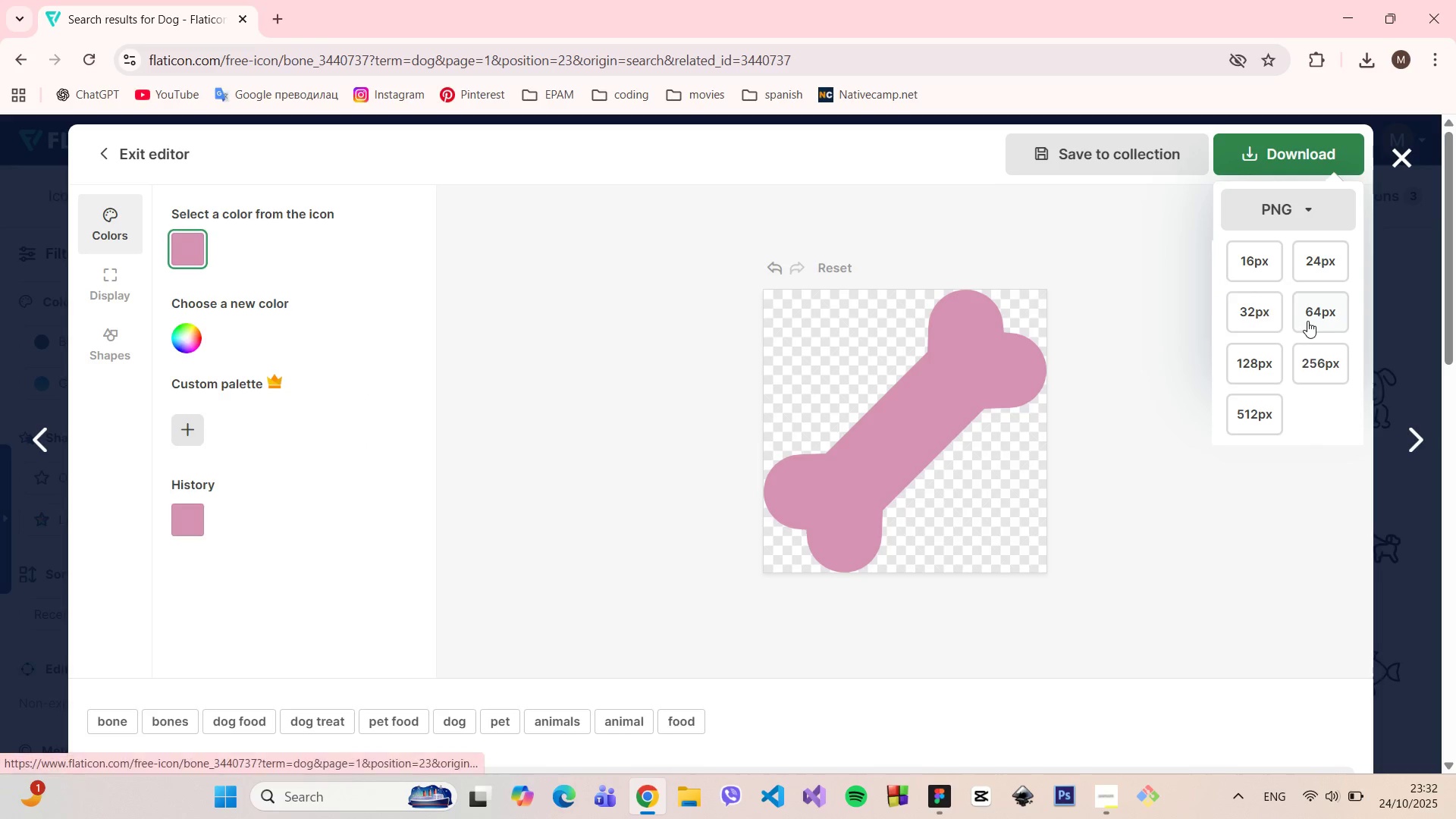 
left_click([1307, 321])
 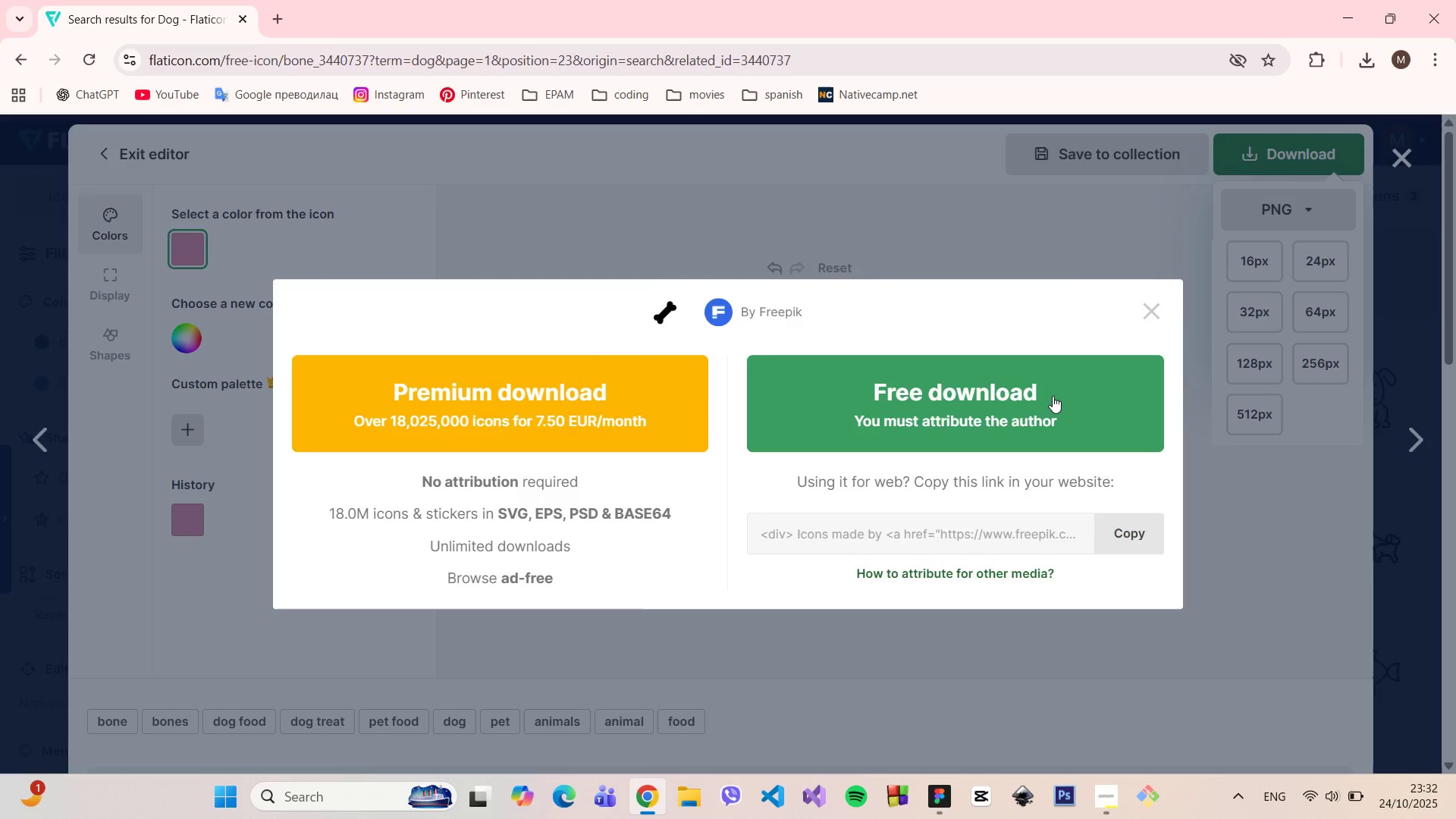 
left_click([1053, 396])
 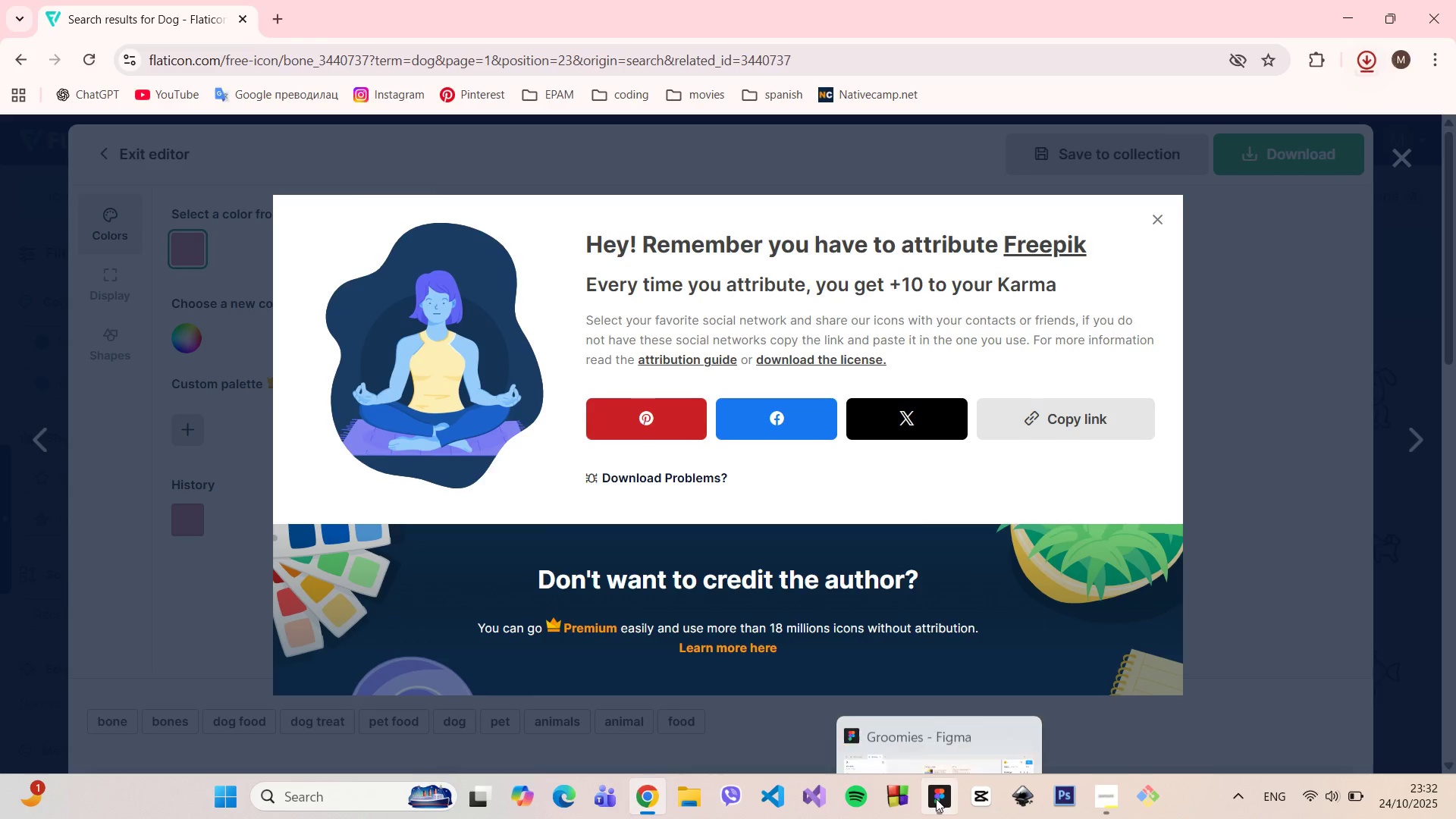 
left_click([933, 799])
 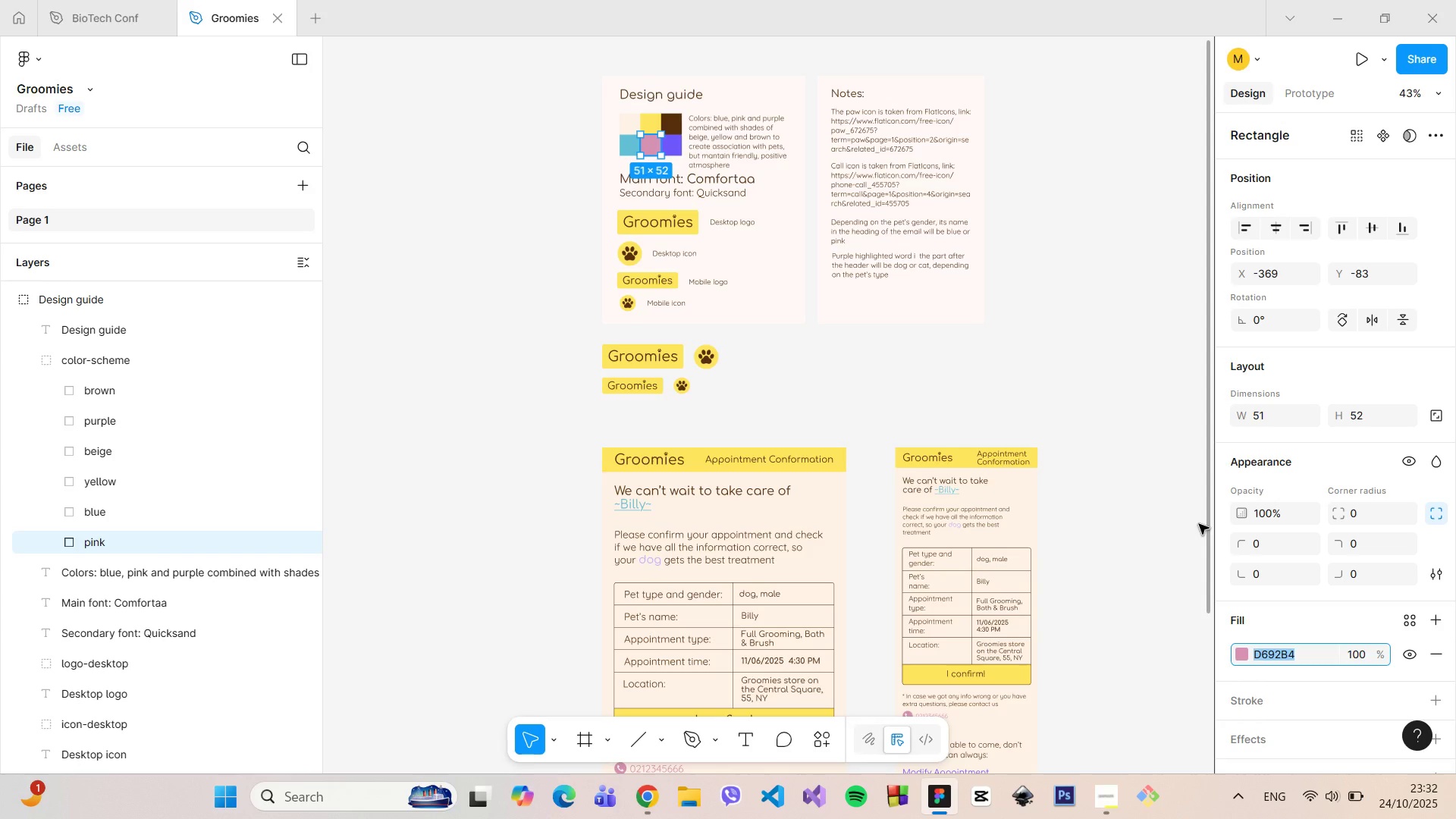 
left_click_drag(start_coordinate=[1206, 485], to_coordinate=[1192, 794])
 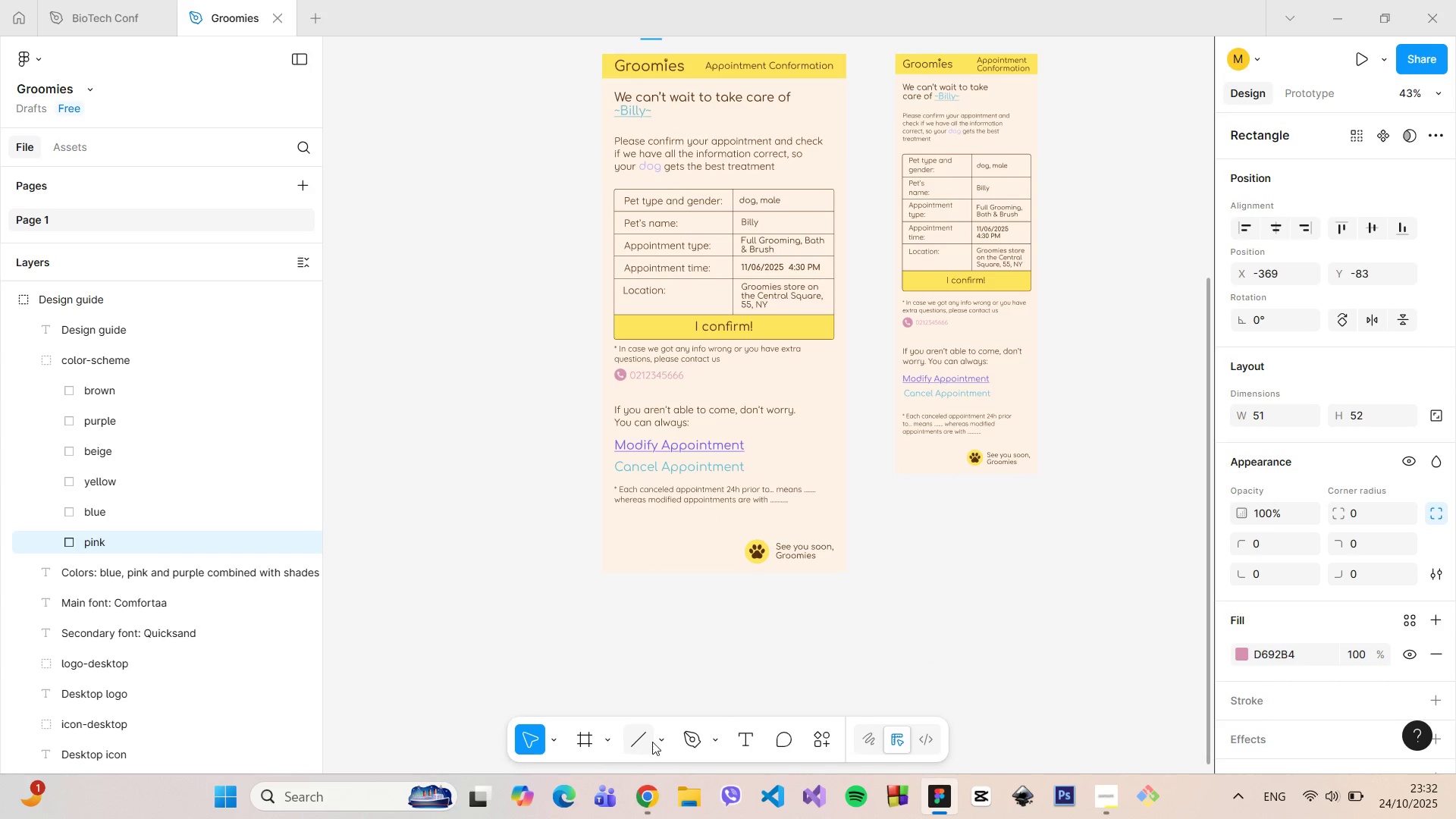 
left_click([653, 742])
 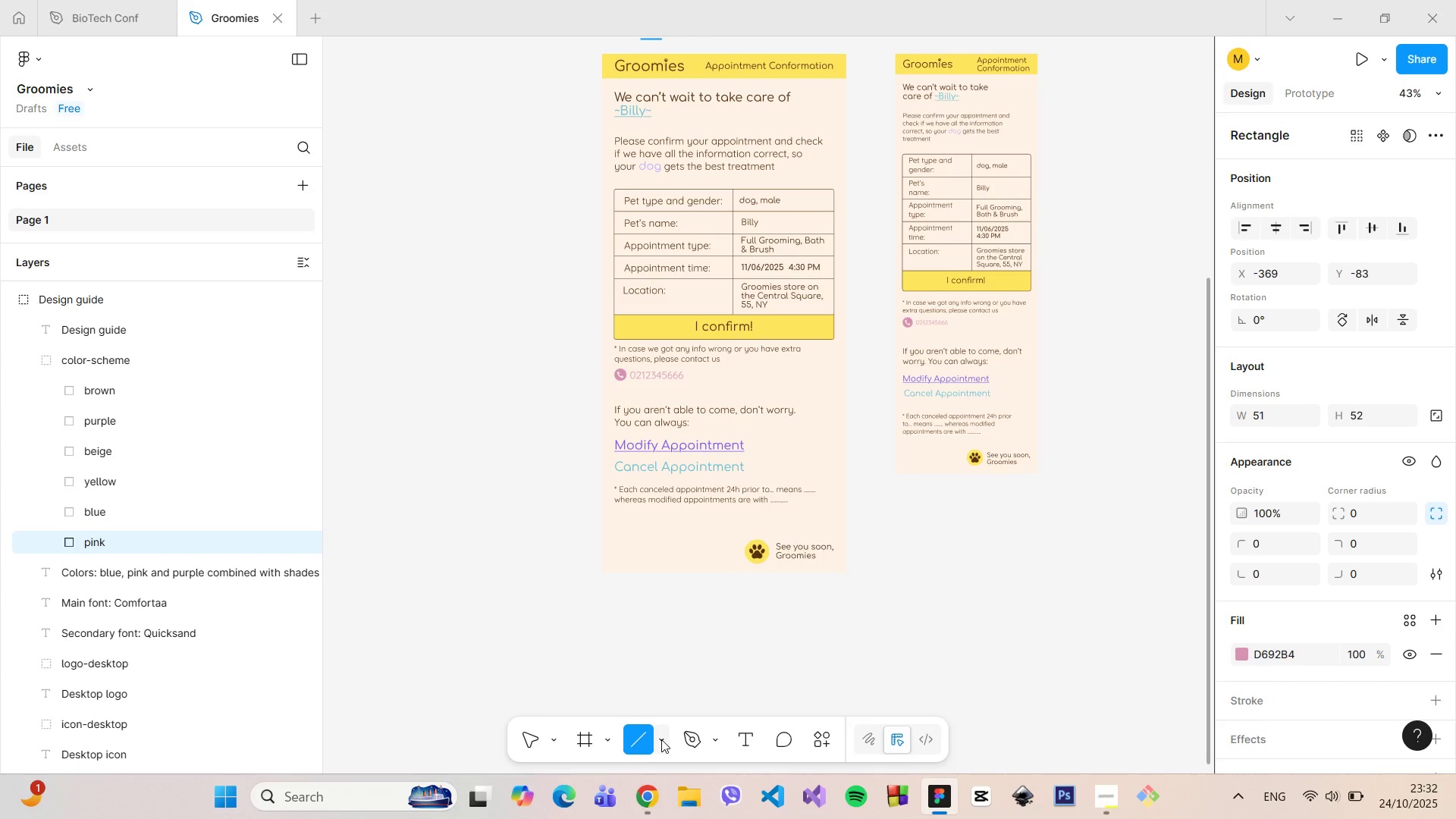 
left_click([661, 739])
 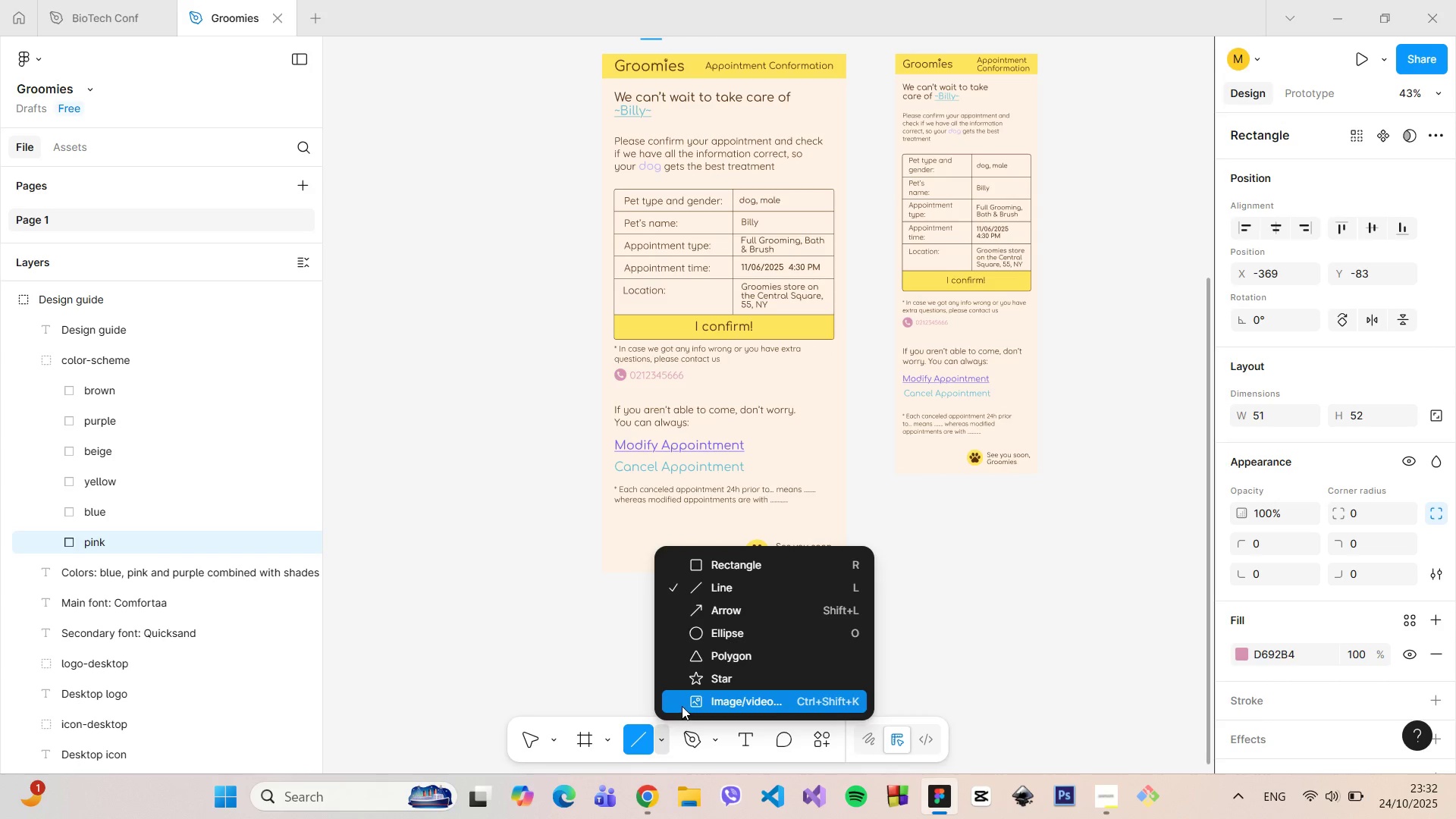 
left_click([682, 706])
 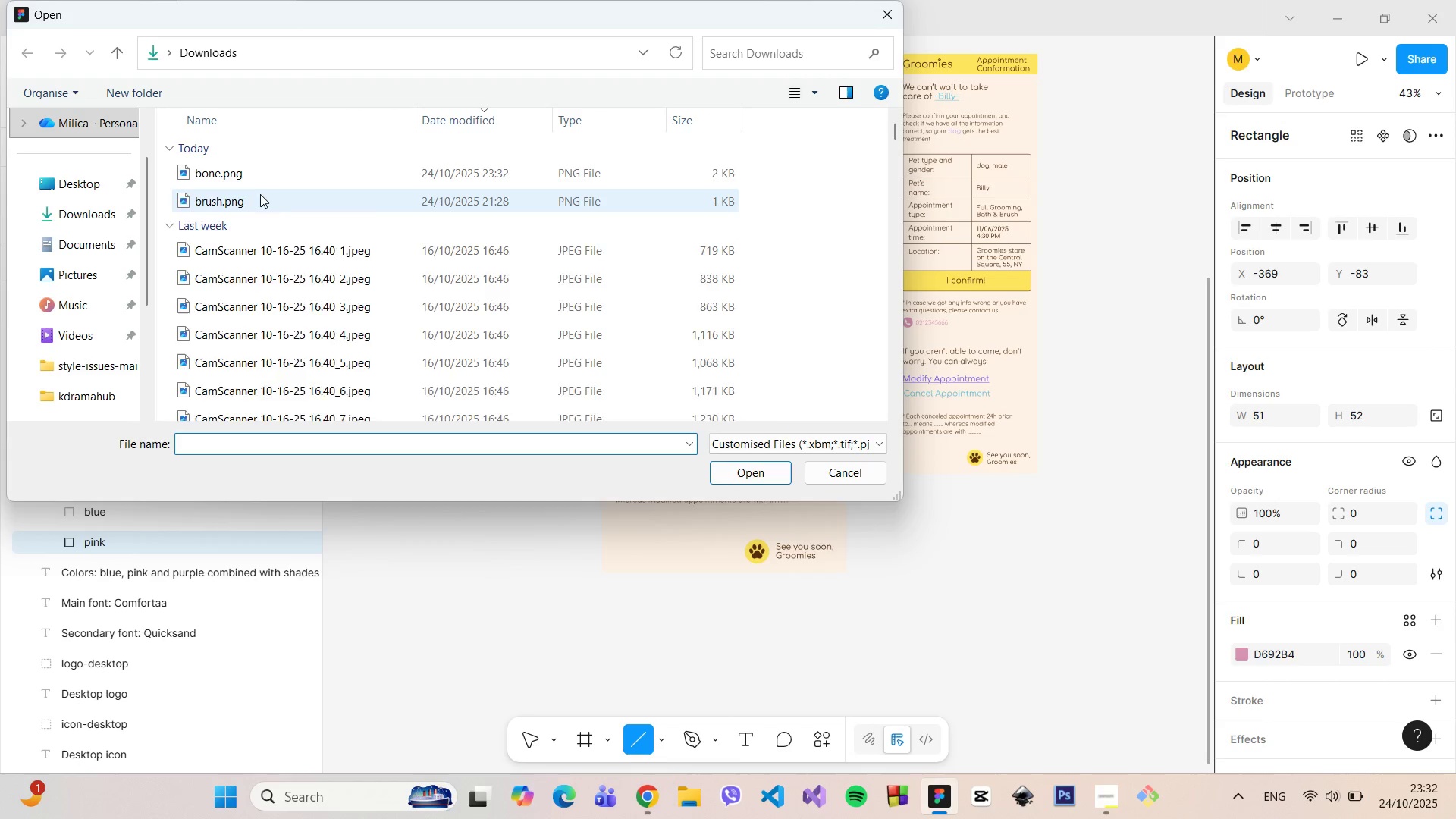 
left_click([266, 178])
 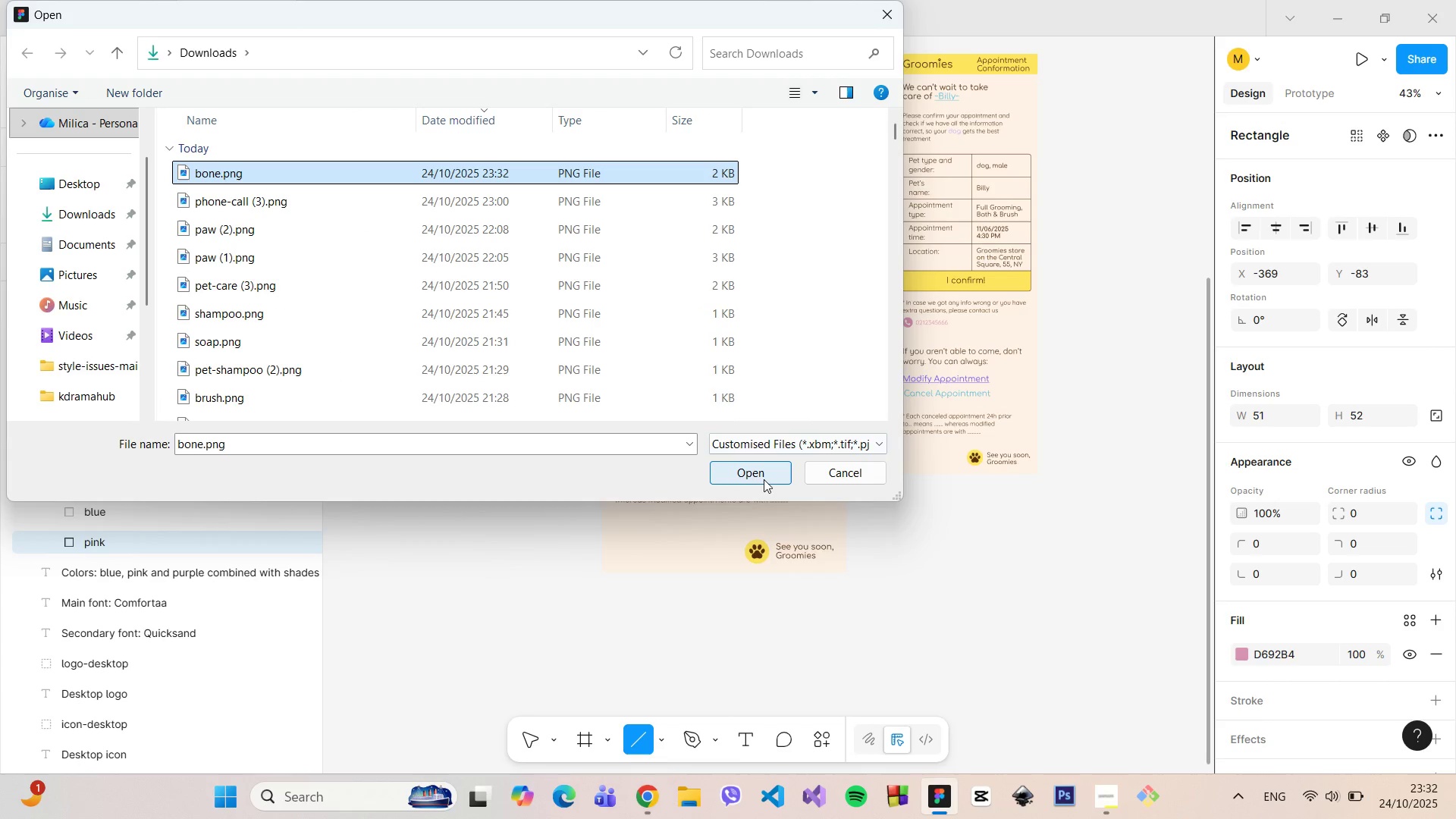 
left_click([764, 475])
 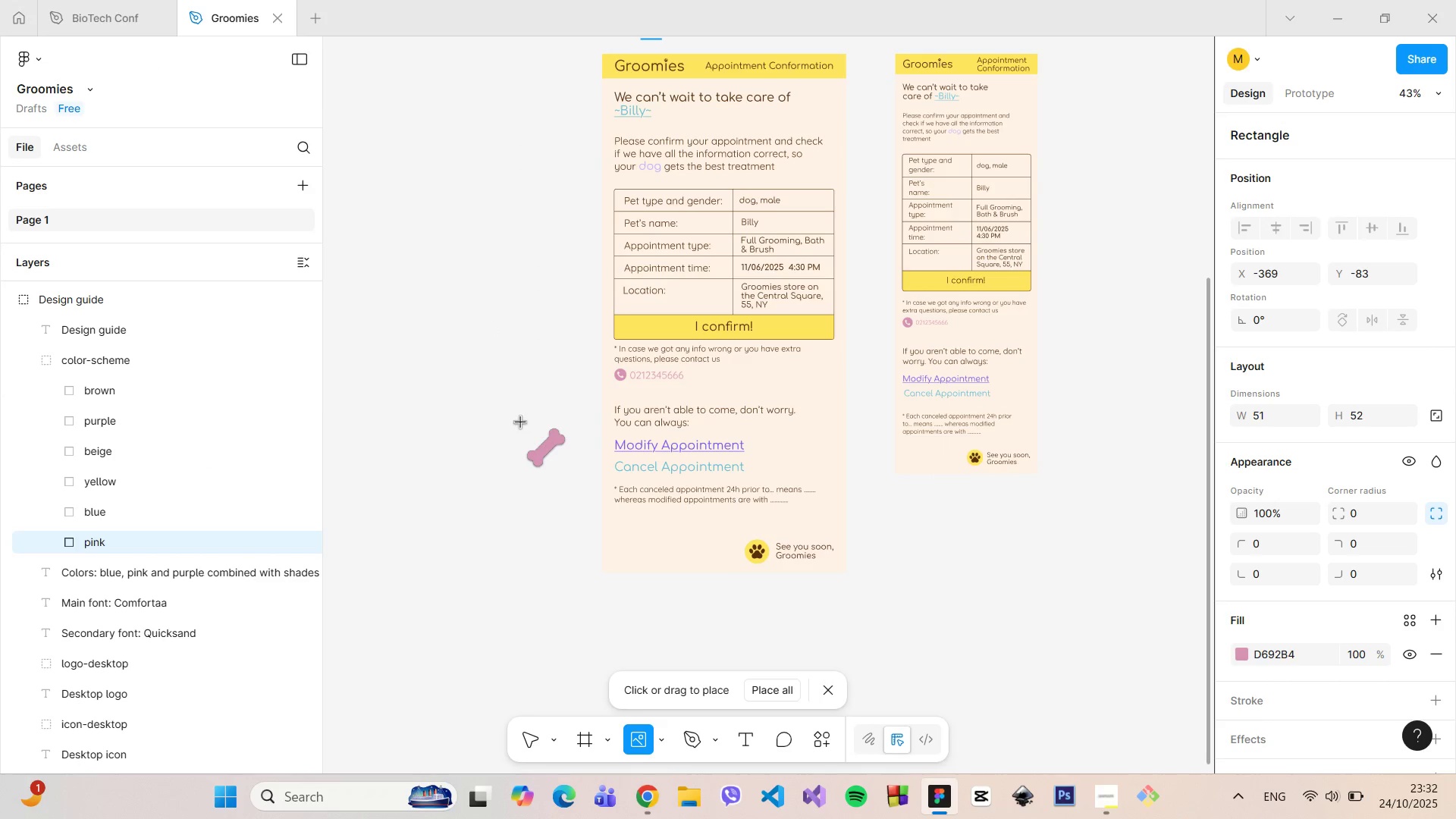 
left_click([521, 422])
 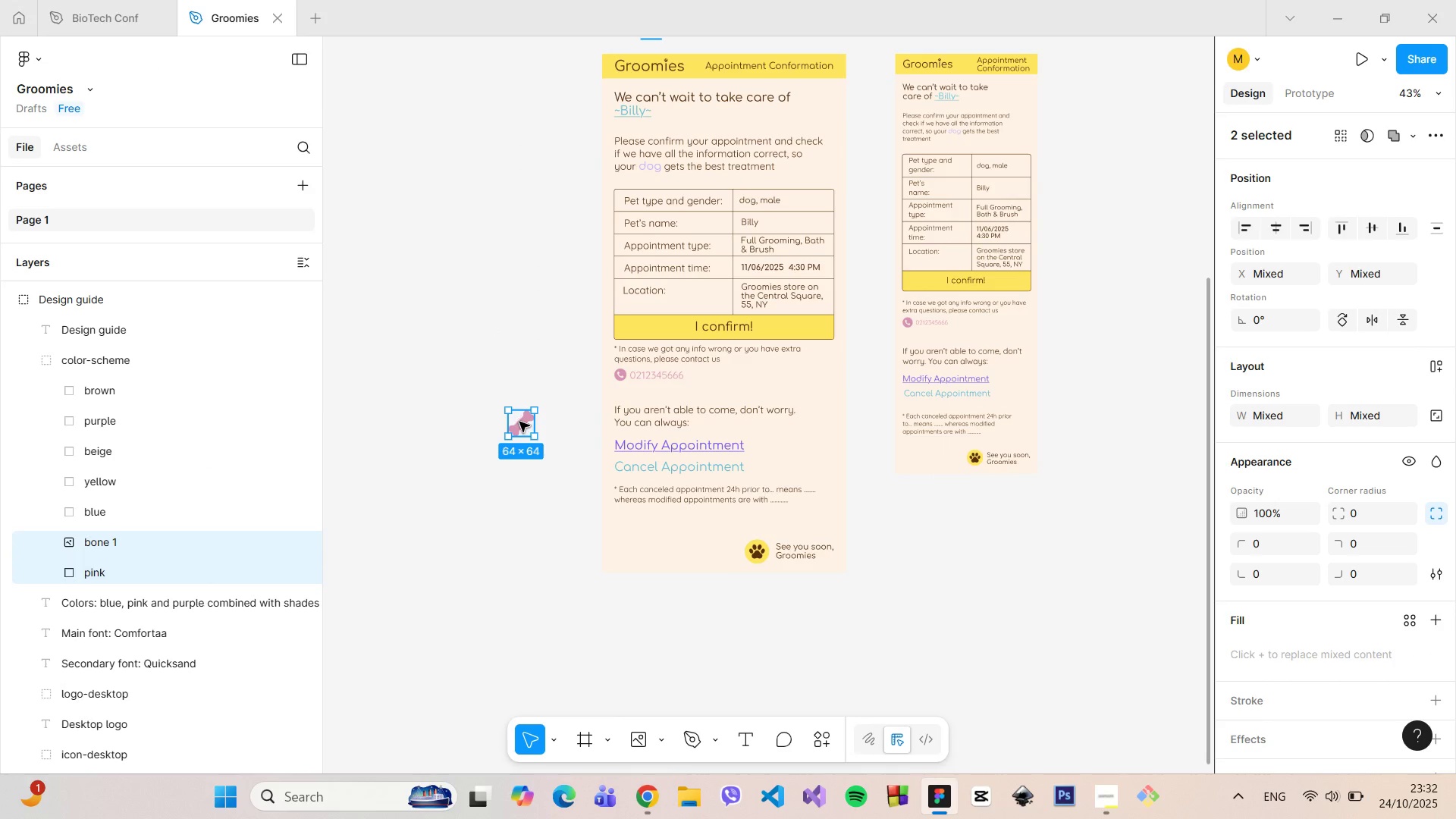 
left_click_drag(start_coordinate=[519, 422], to_coordinate=[814, 102])
 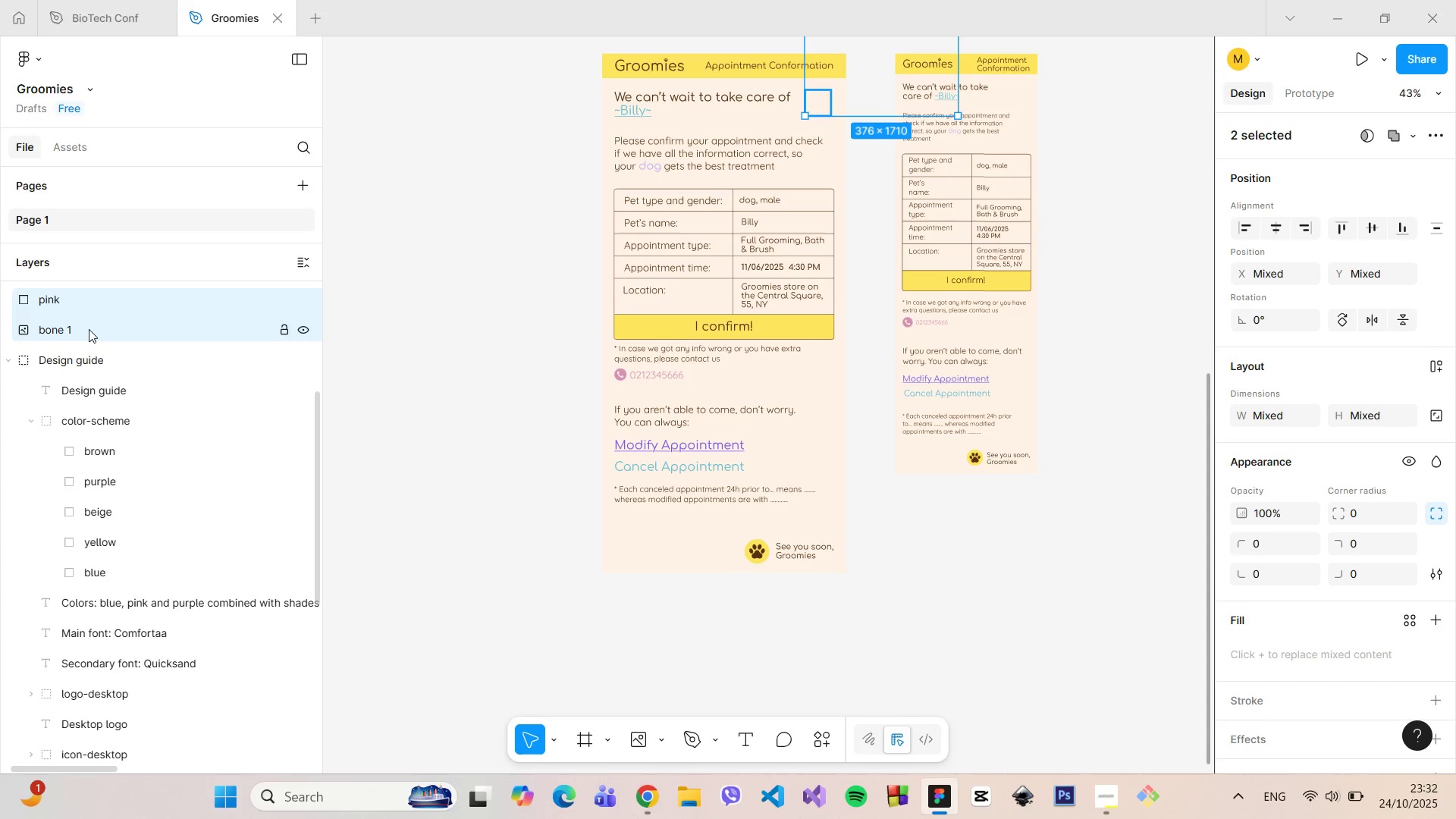 
left_click([86, 300])
 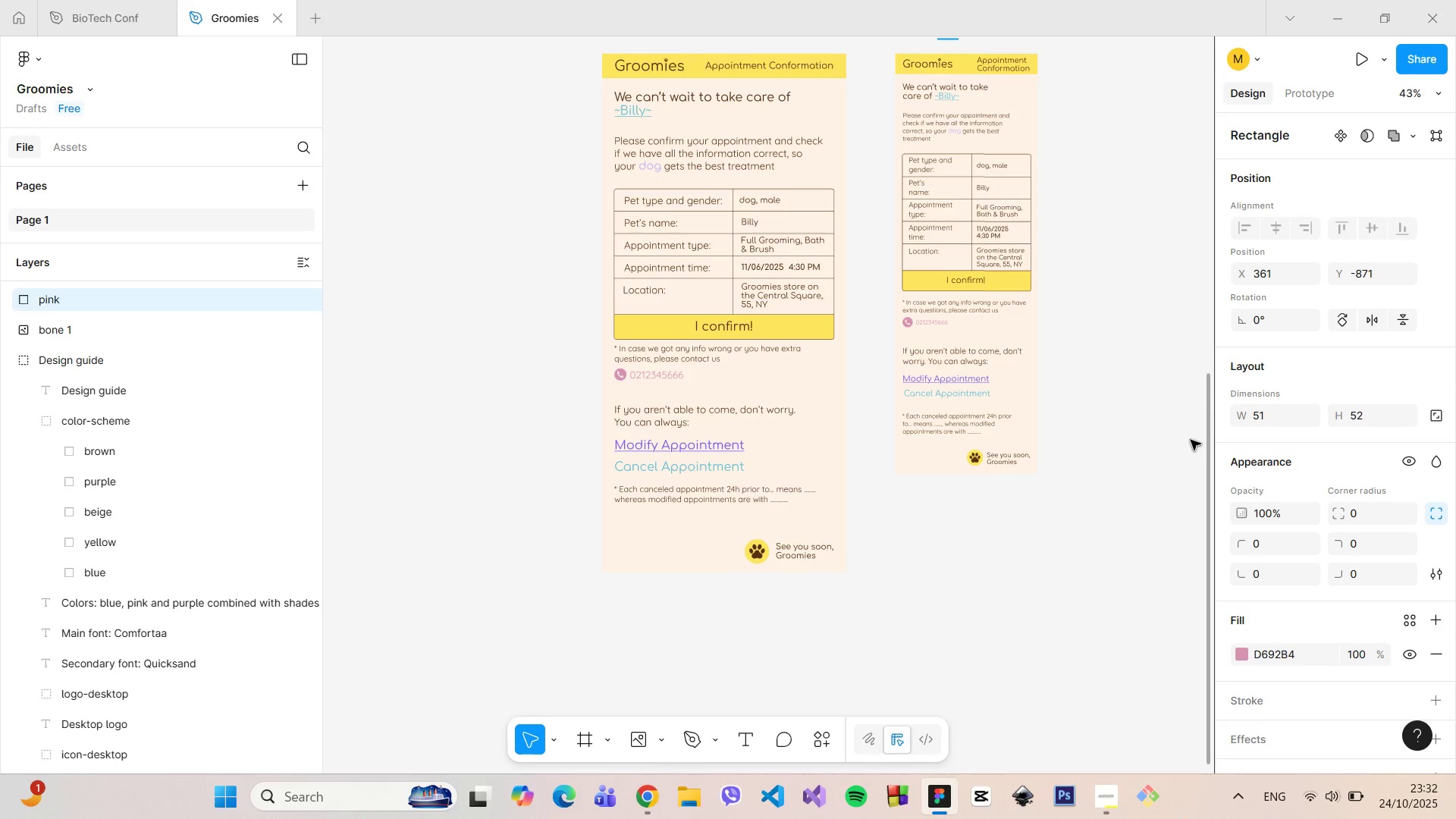 
left_click_drag(start_coordinate=[1208, 442], to_coordinate=[1186, 149])
 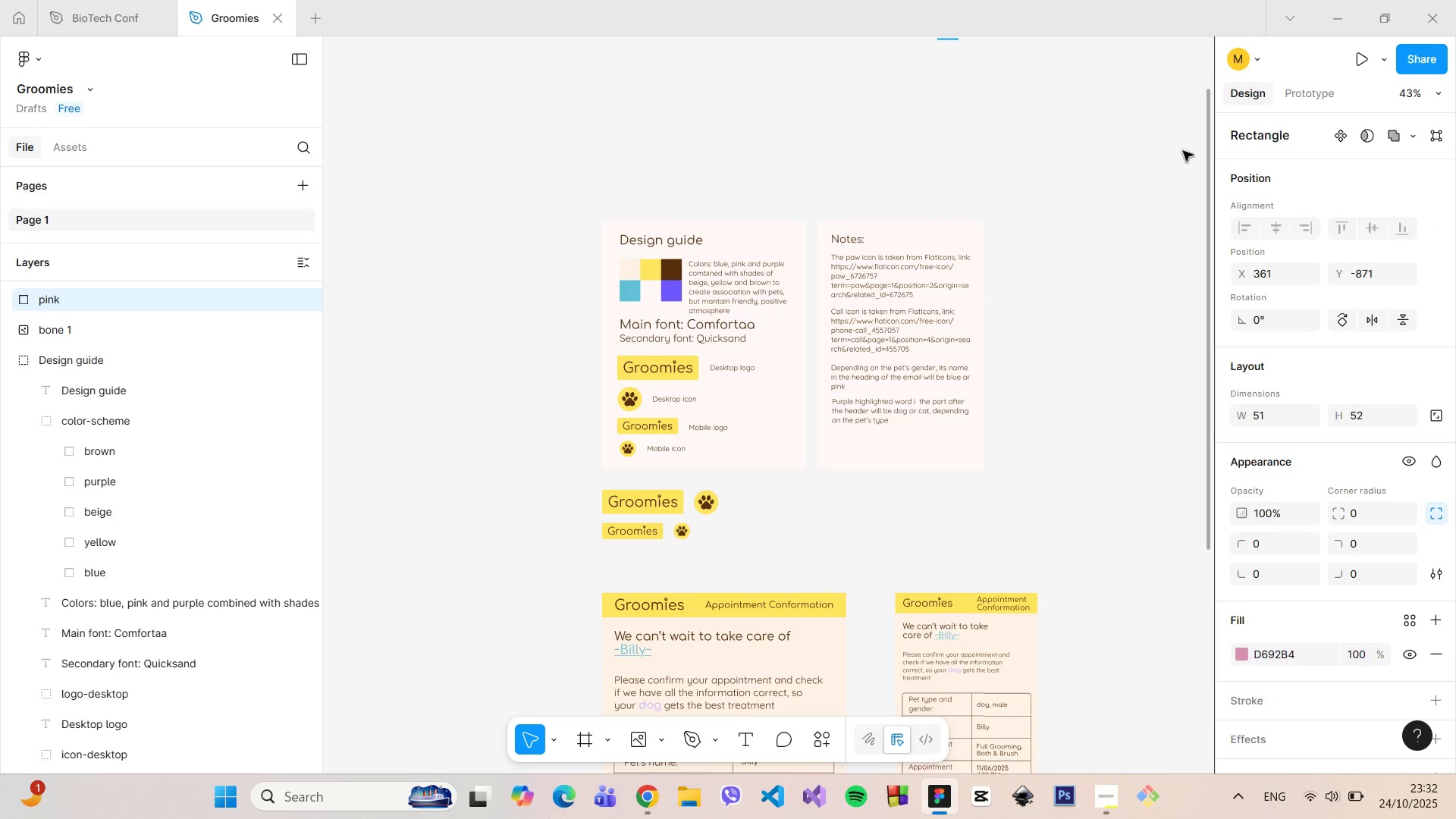 
key(Control+Z)
 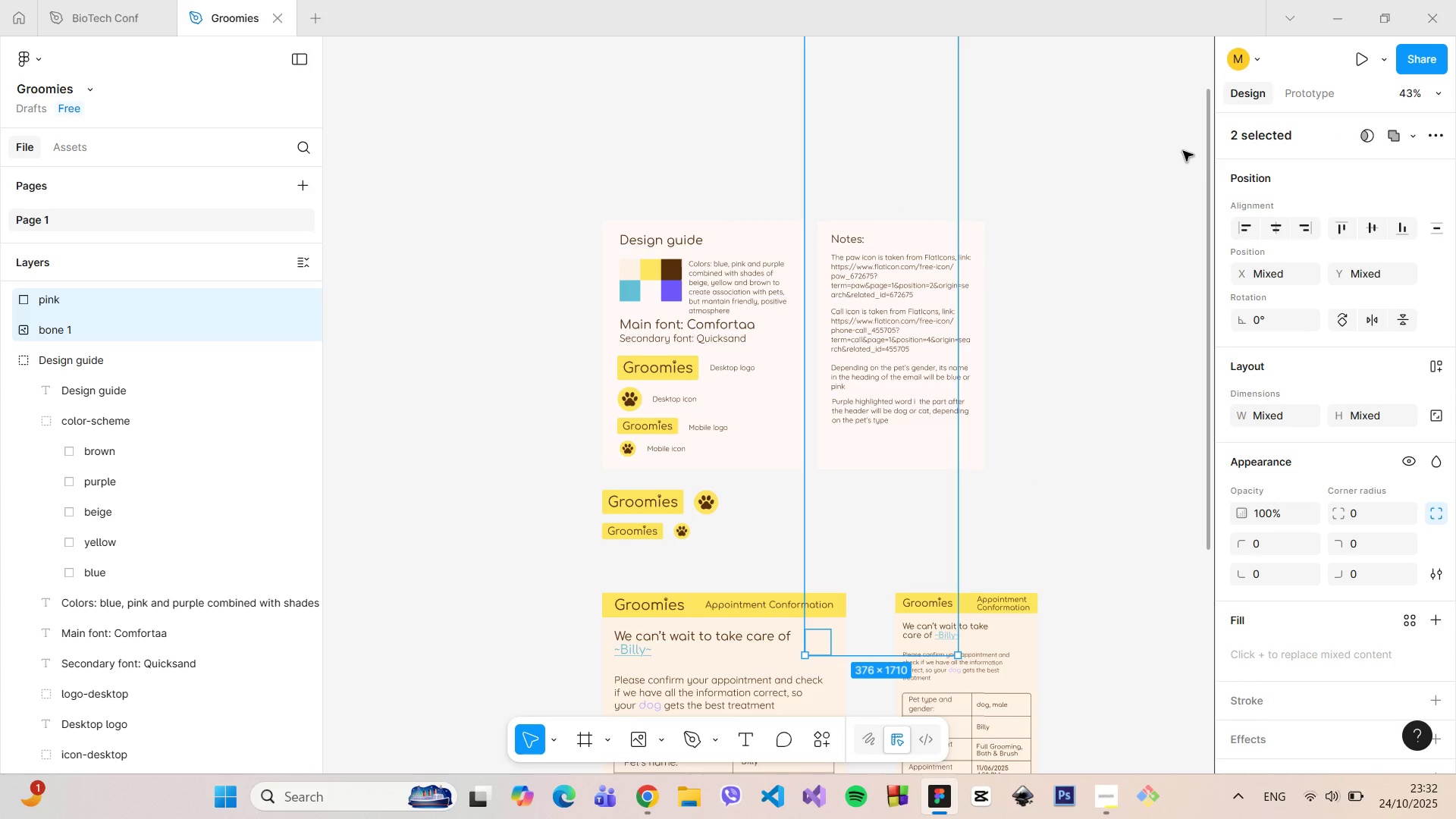 
key(Control+Z)
 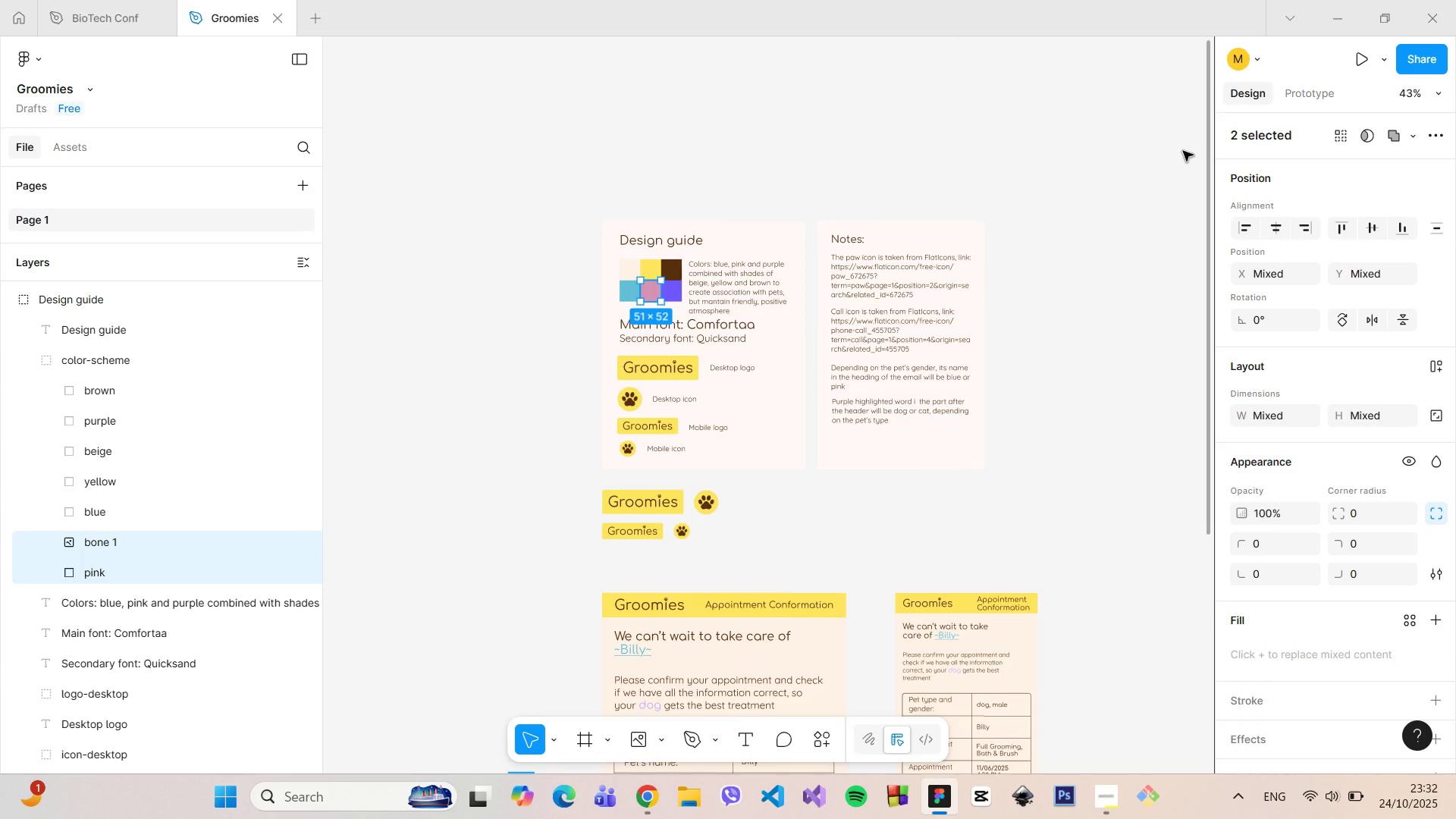 
key(Control+Z)
 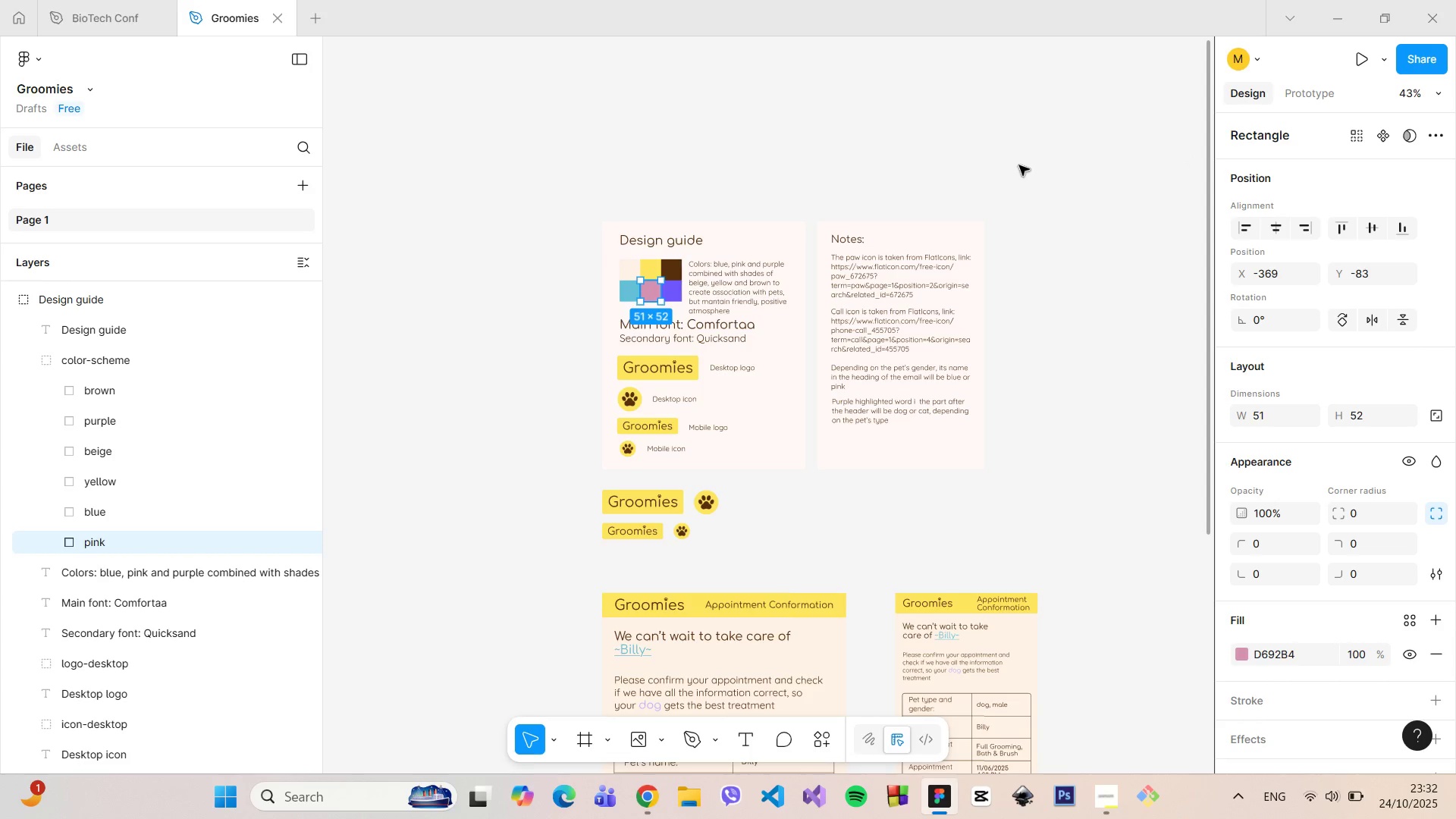 
left_click([1019, 162])
 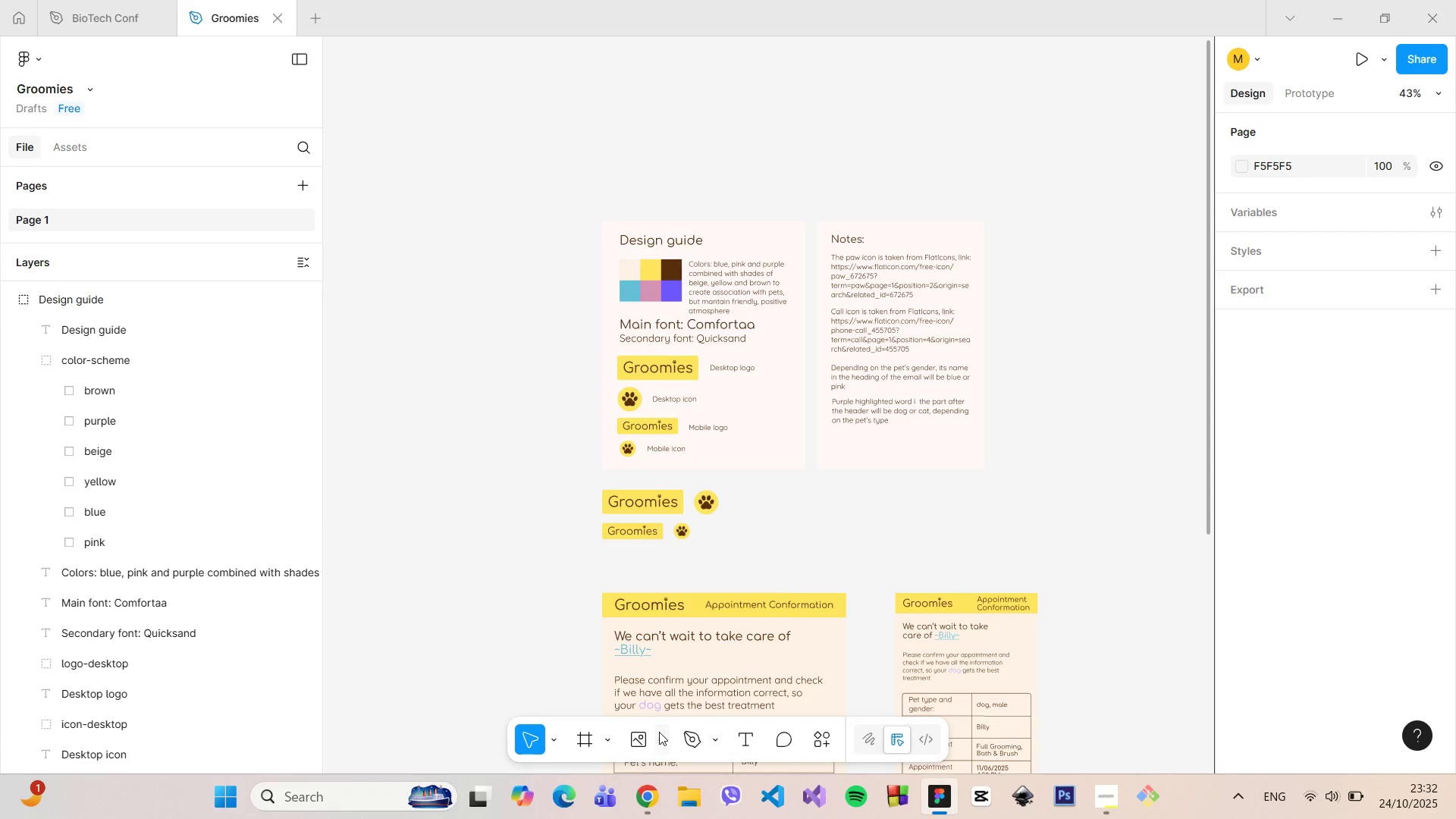 
left_click([659, 733])
 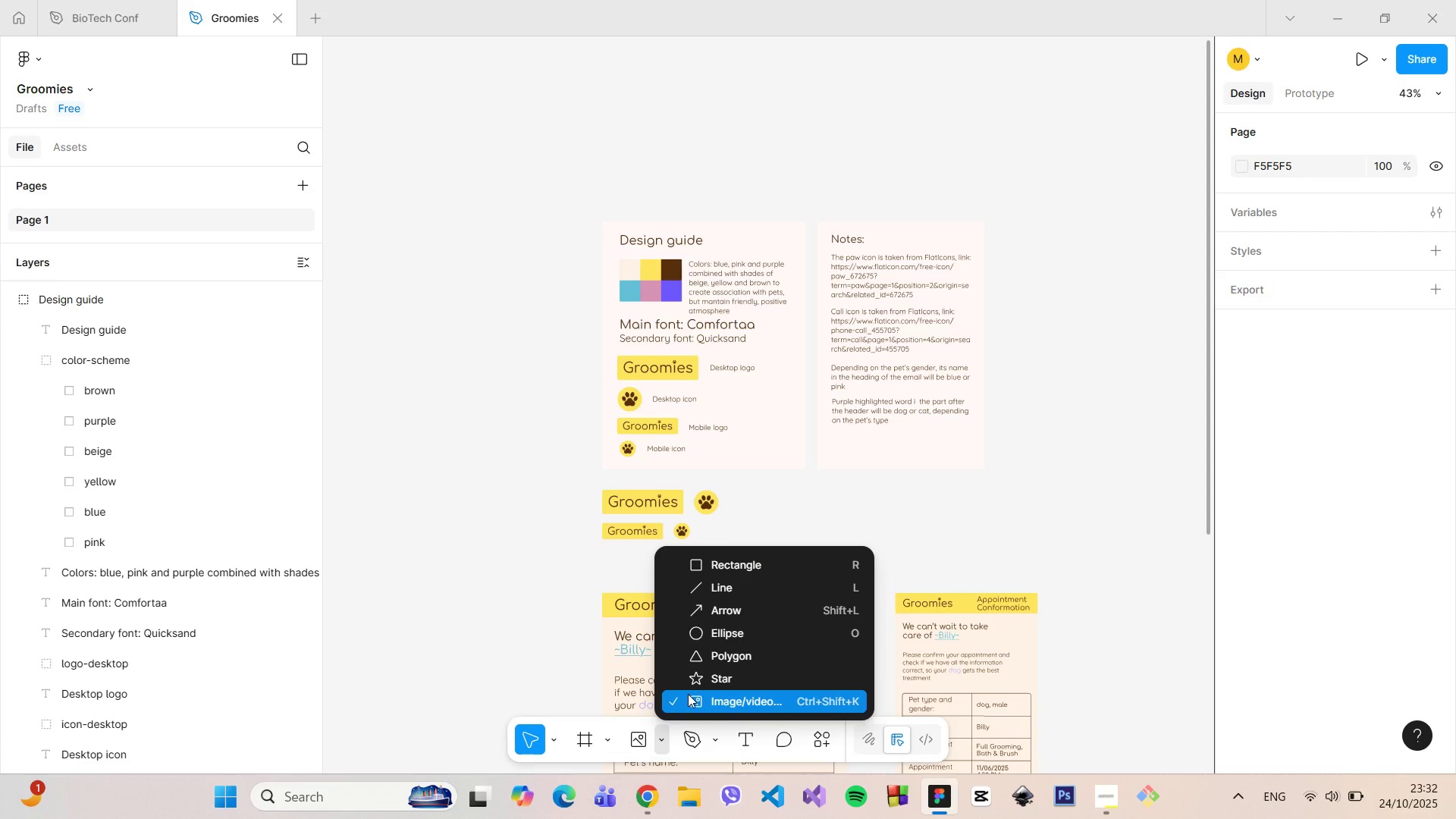 
left_click([688, 694])
 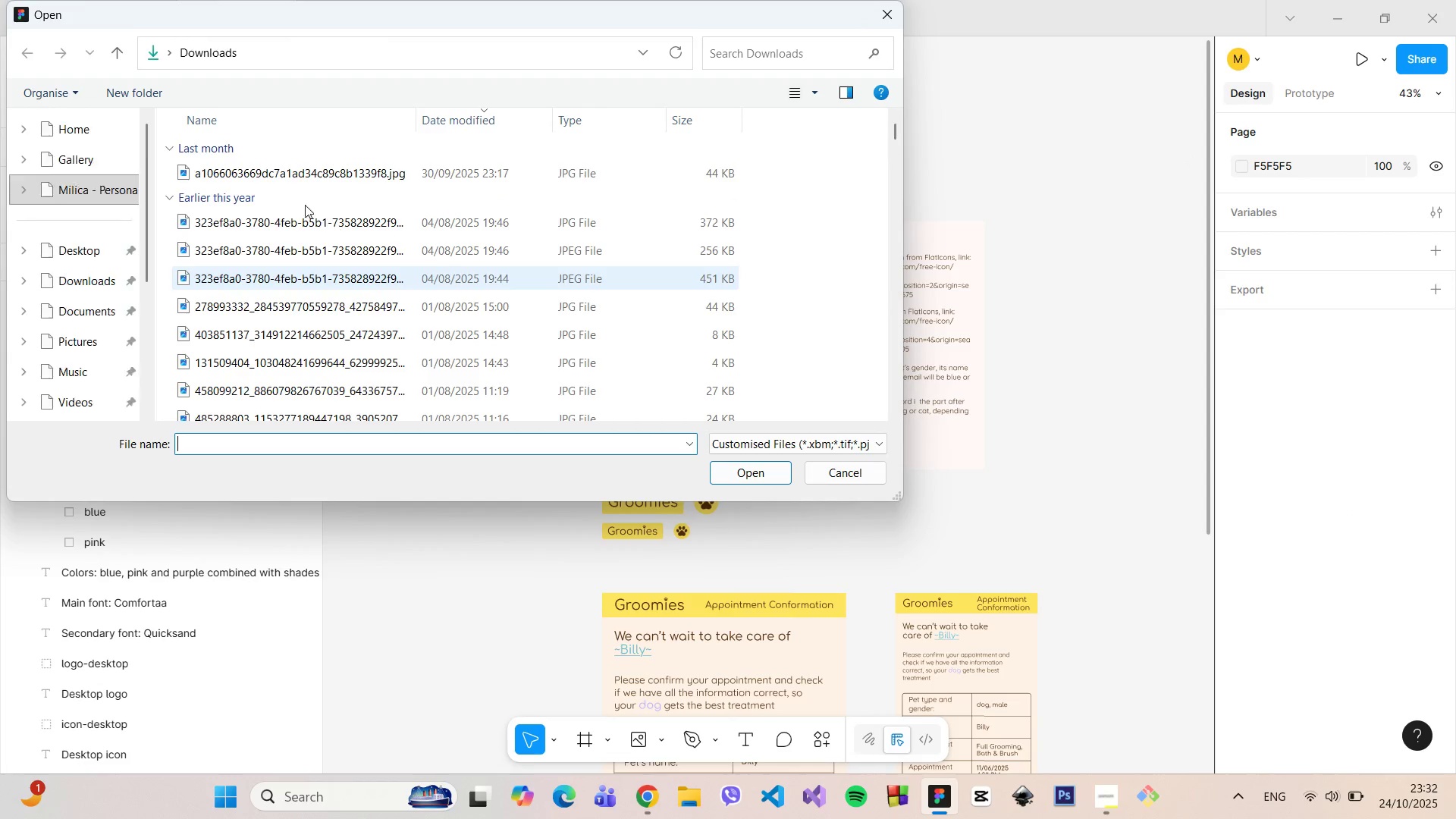 
left_click([262, 171])
 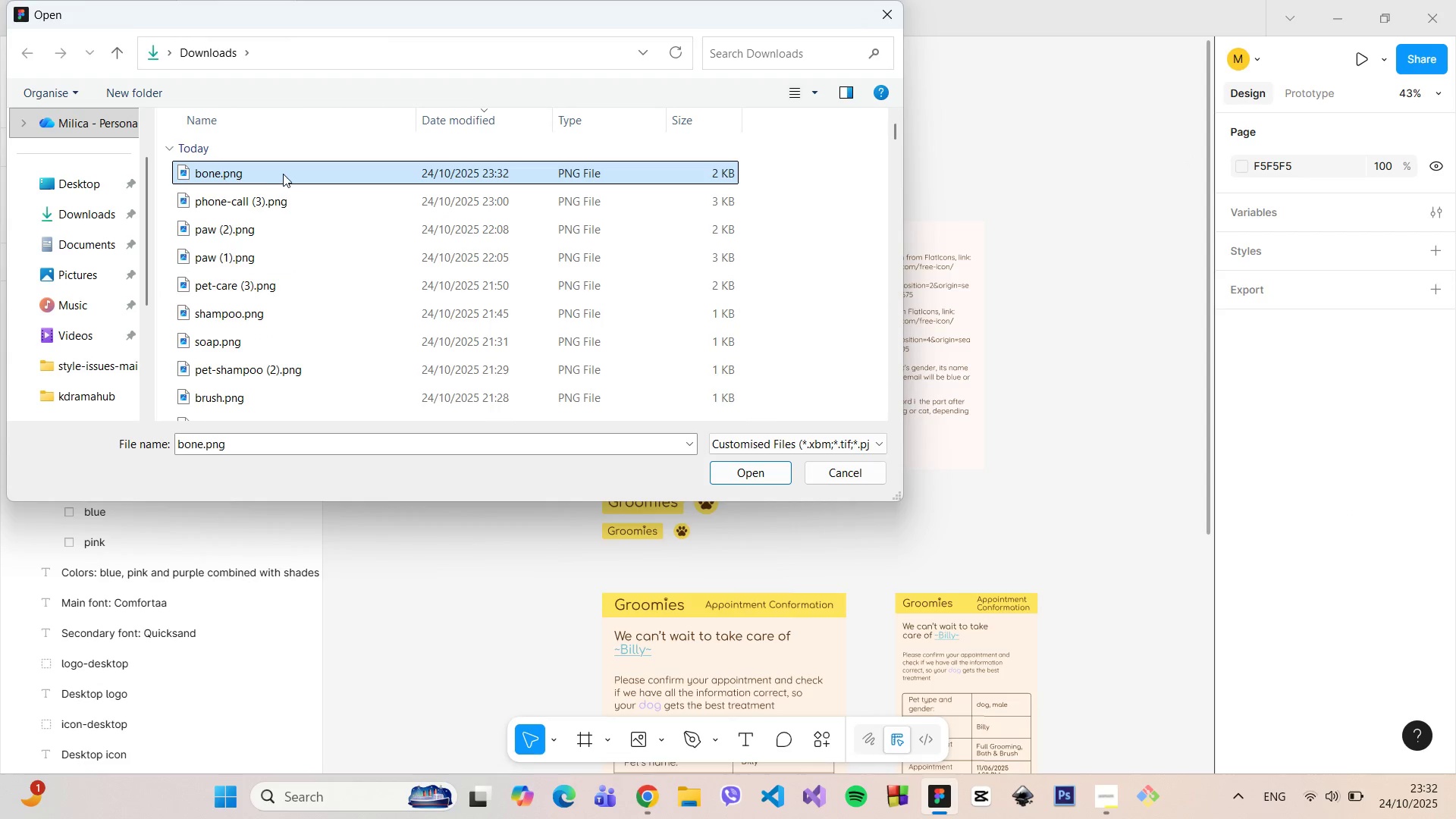 
left_click_drag(start_coordinate=[285, 174], to_coordinate=[1013, 557])
 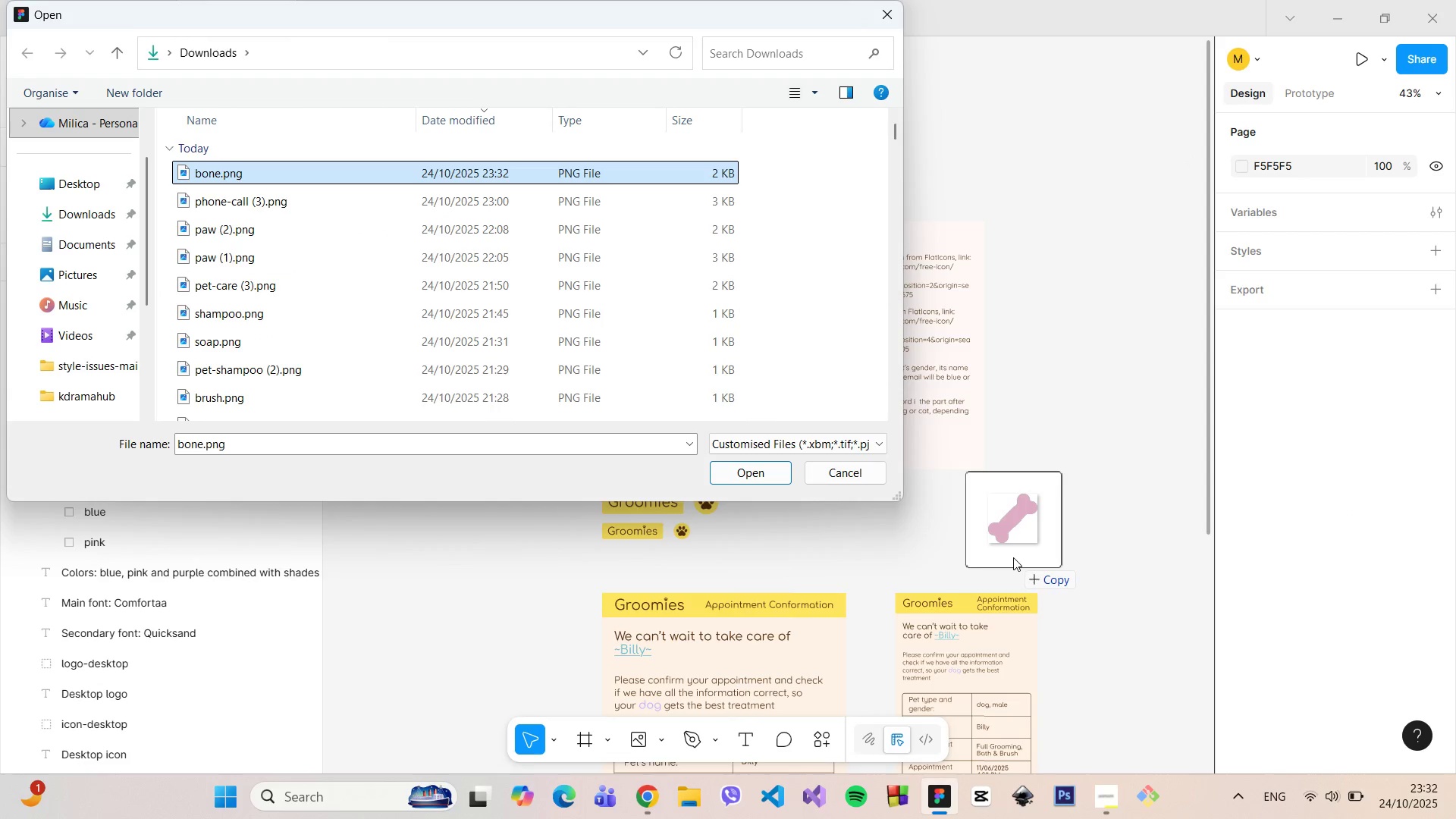 
left_click([1013, 557])
 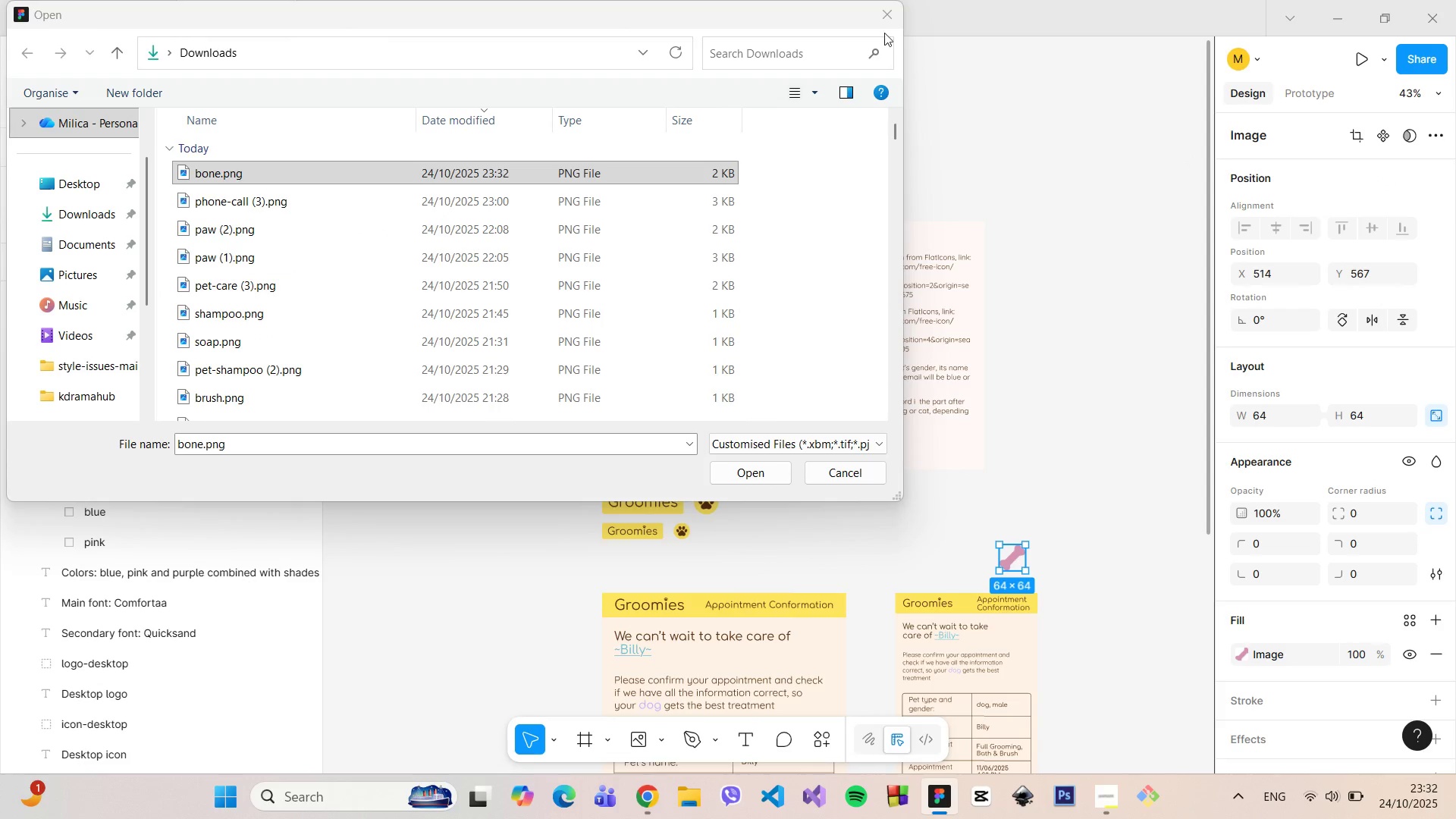 
left_click([882, 18])
 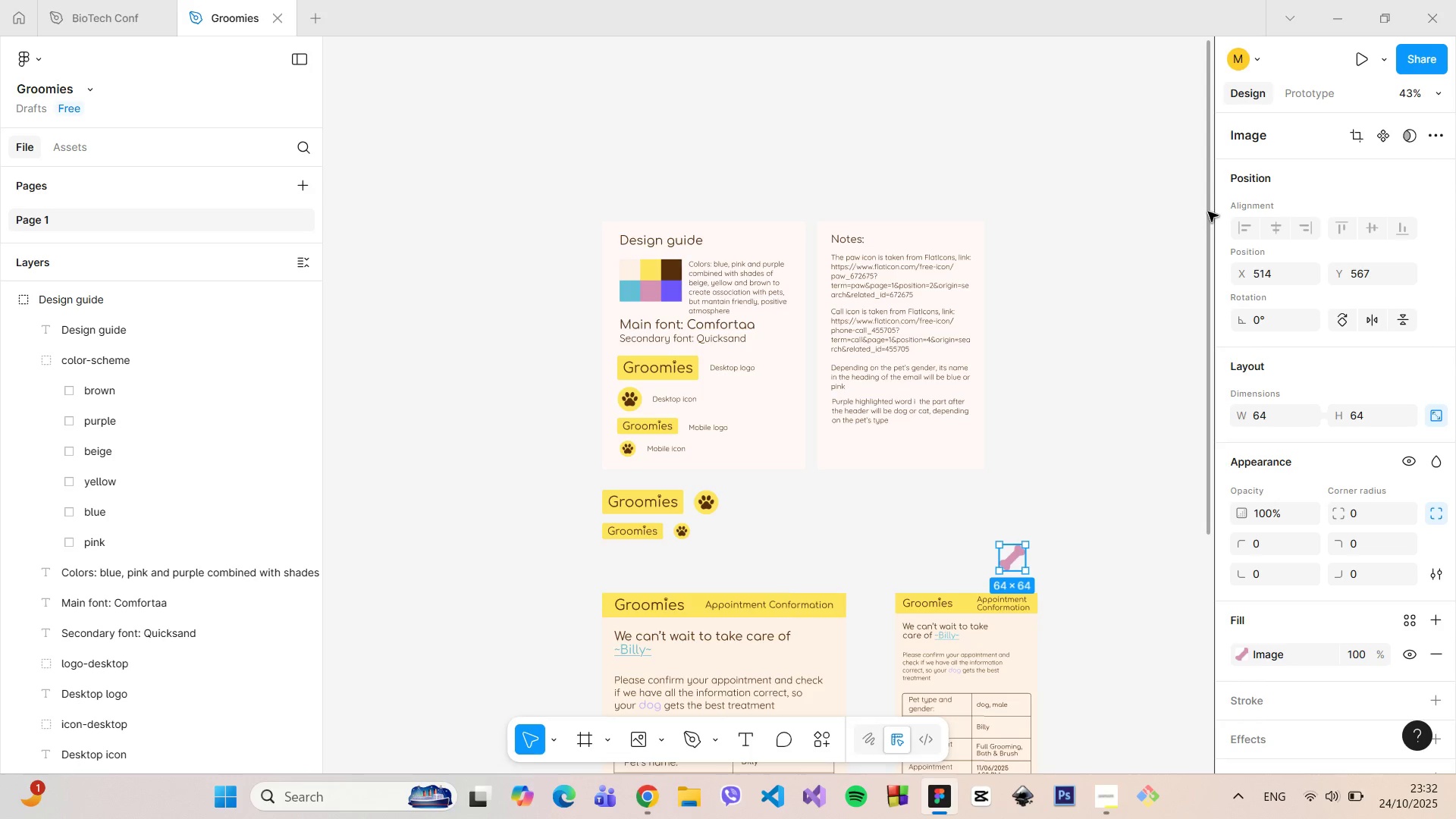 
left_click_drag(start_coordinate=[1207, 211], to_coordinate=[1223, 444])
 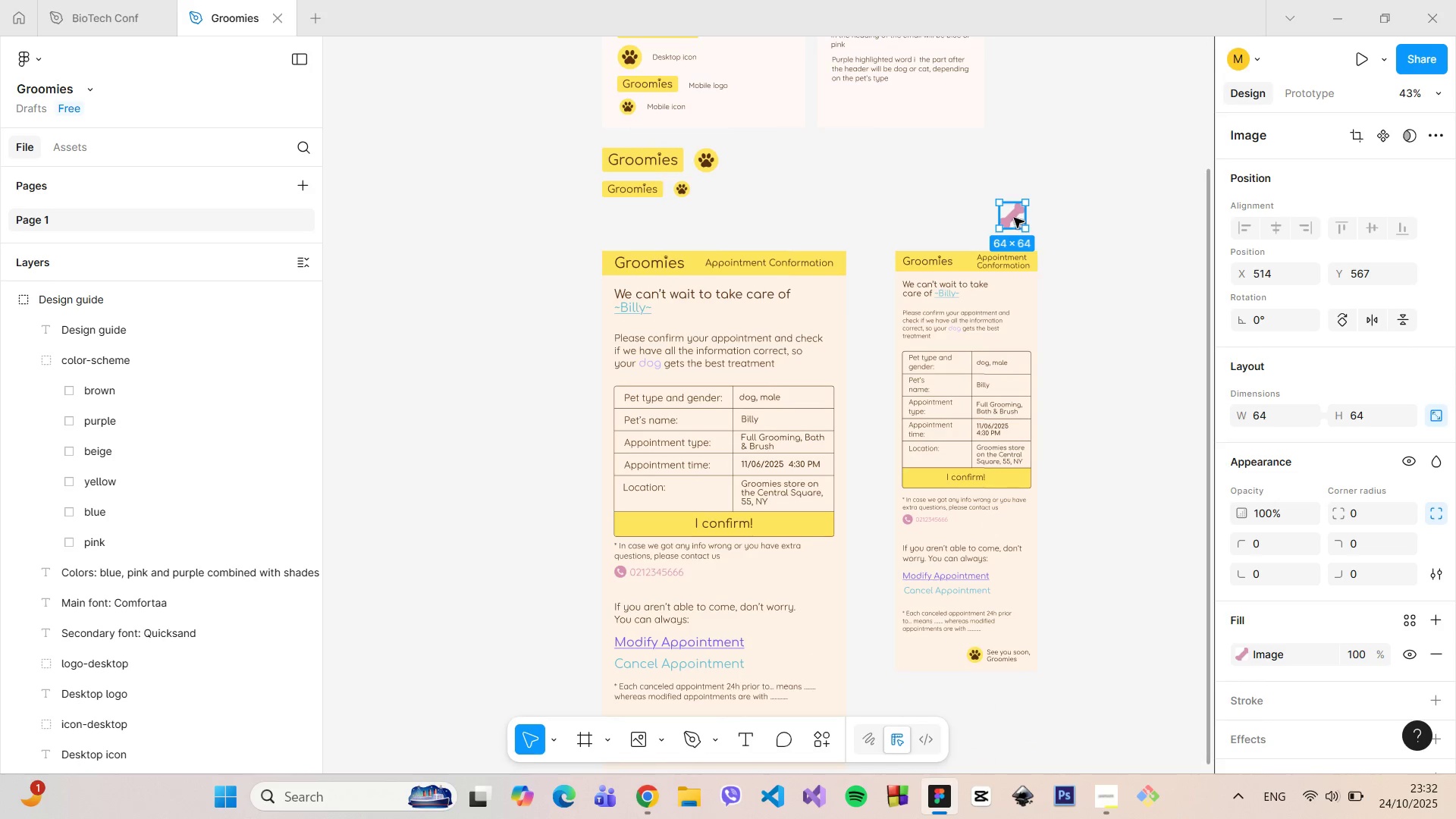 
left_click_drag(start_coordinate=[1014, 215], to_coordinate=[821, 300])
 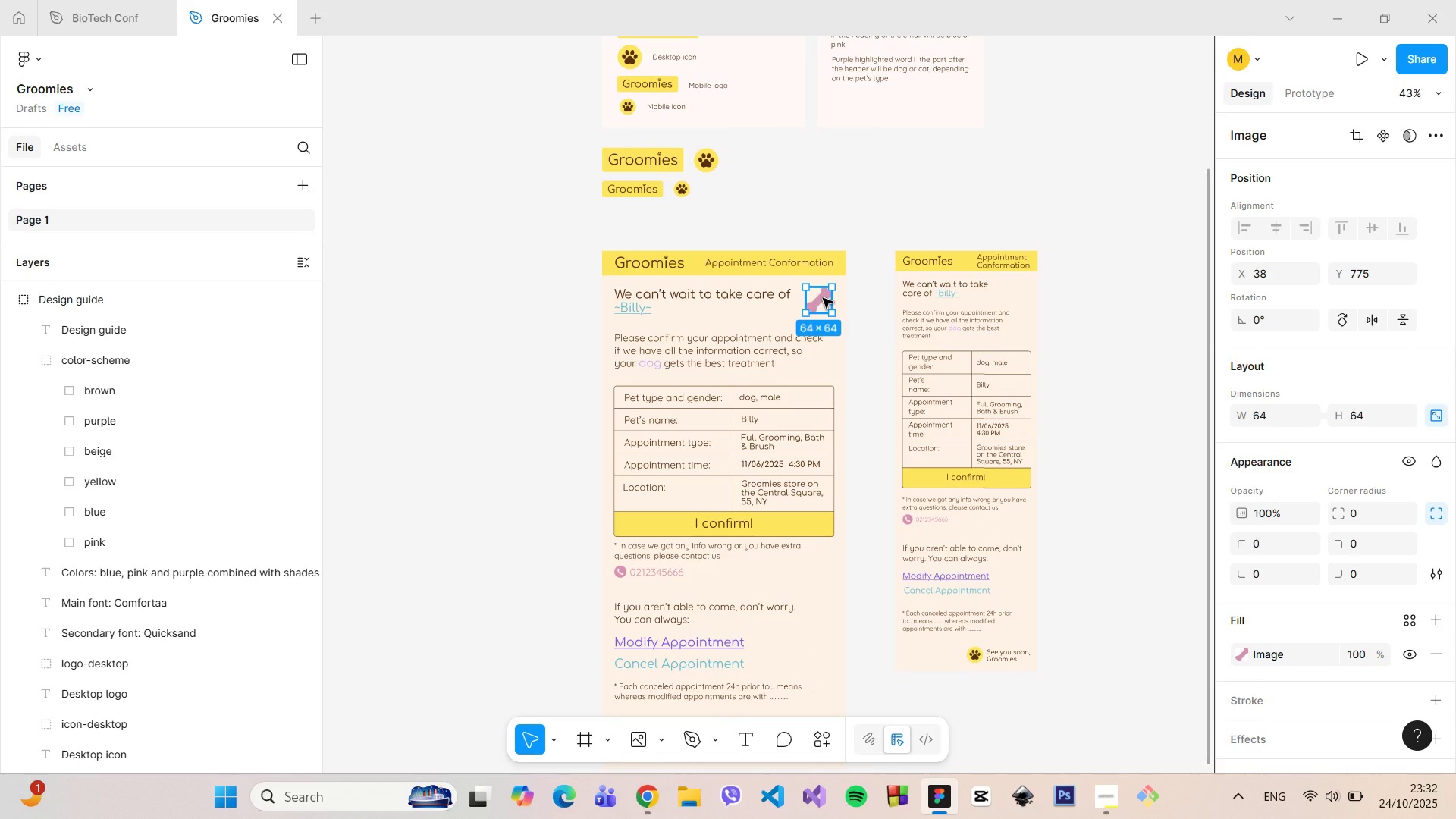 
hold_key(key=ControlLeft, duration=1.28)
scroll: coordinate [823, 298], scroll_direction: up, amount: 13.0
 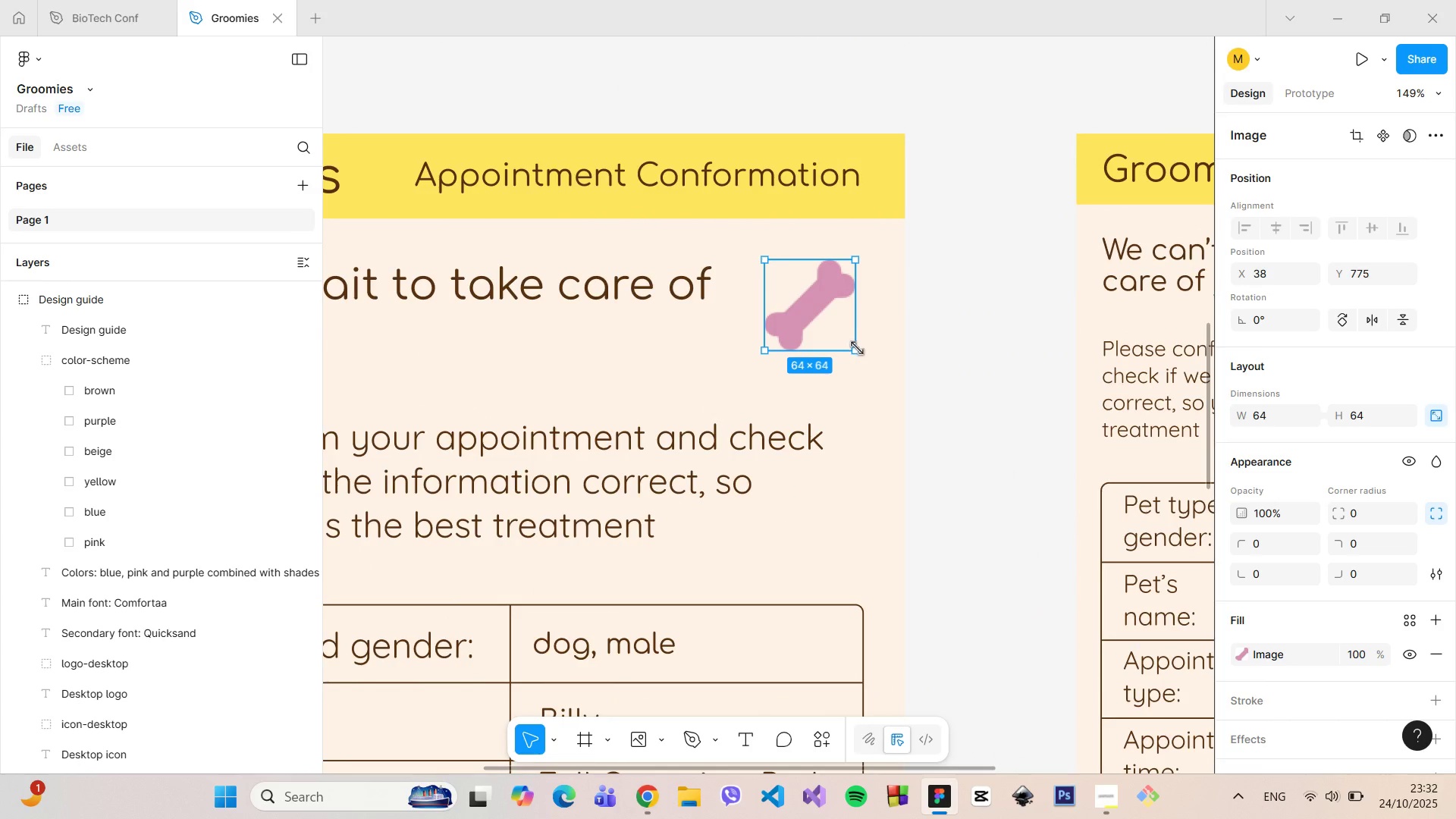 
left_click_drag(start_coordinate=[855, 348], to_coordinate=[824, 328])
 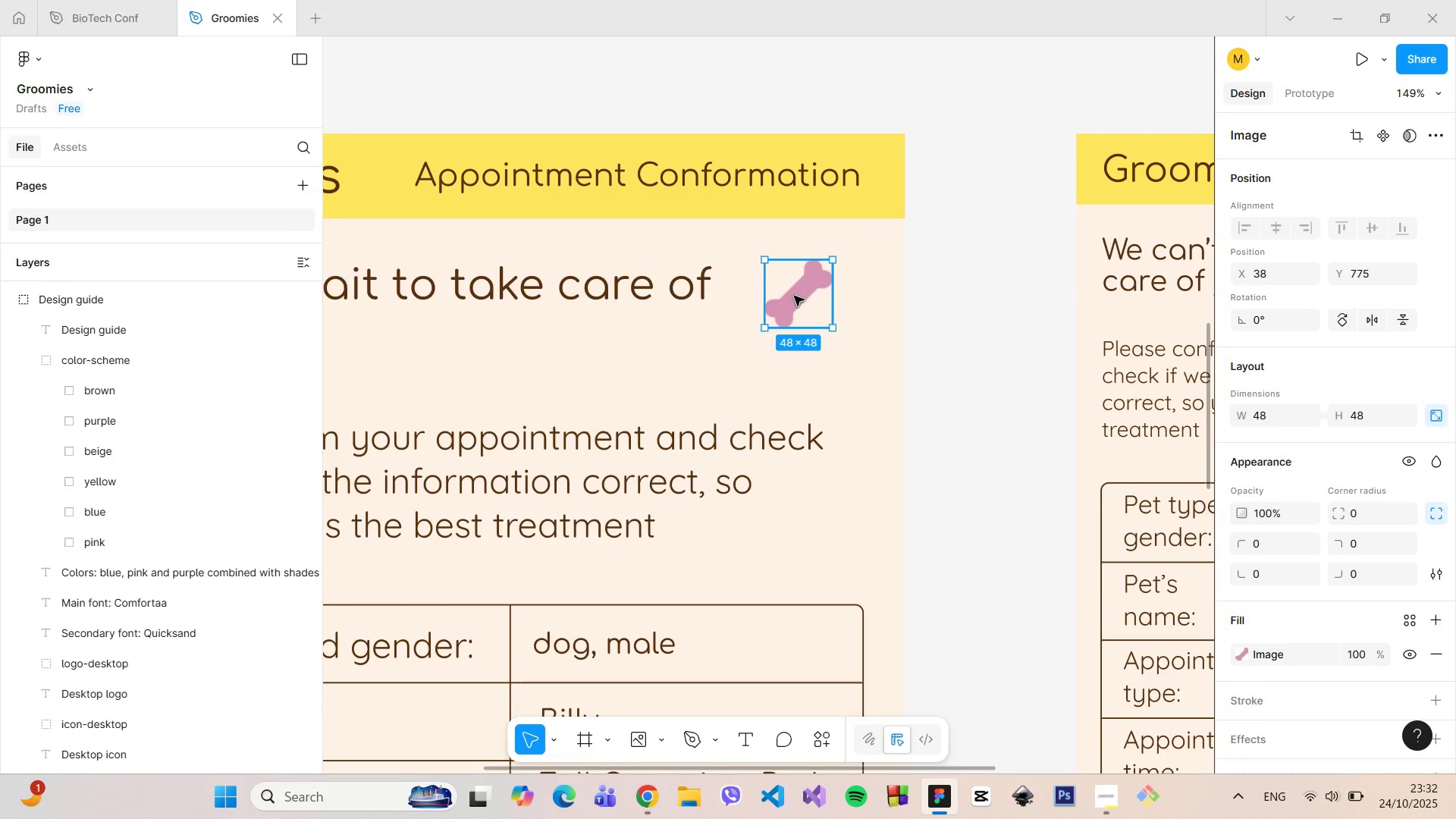 
left_click_drag(start_coordinate=[794, 296], to_coordinate=[821, 303])
 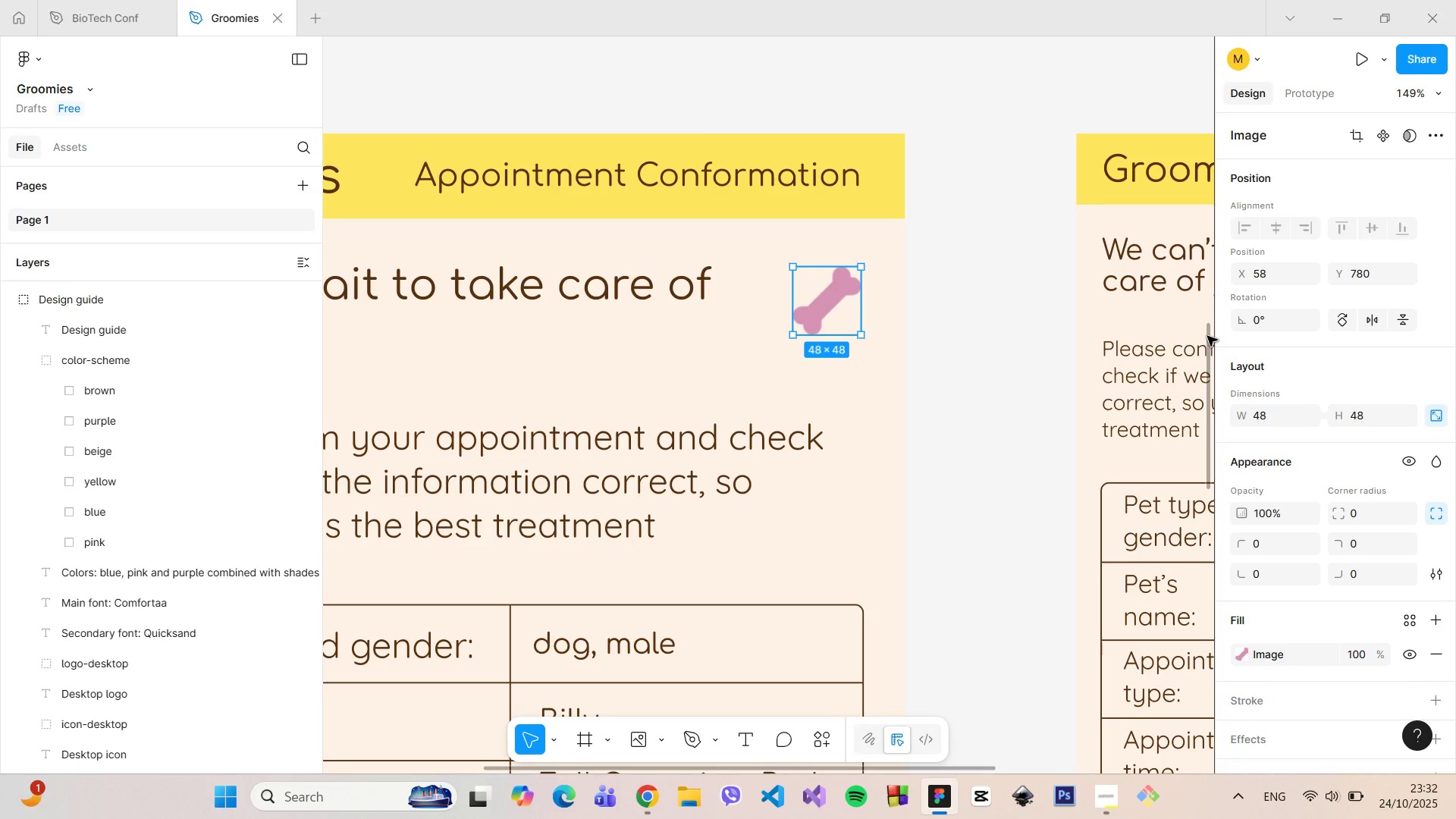 
left_click_drag(start_coordinate=[1207, 335], to_coordinate=[1207, 354])
 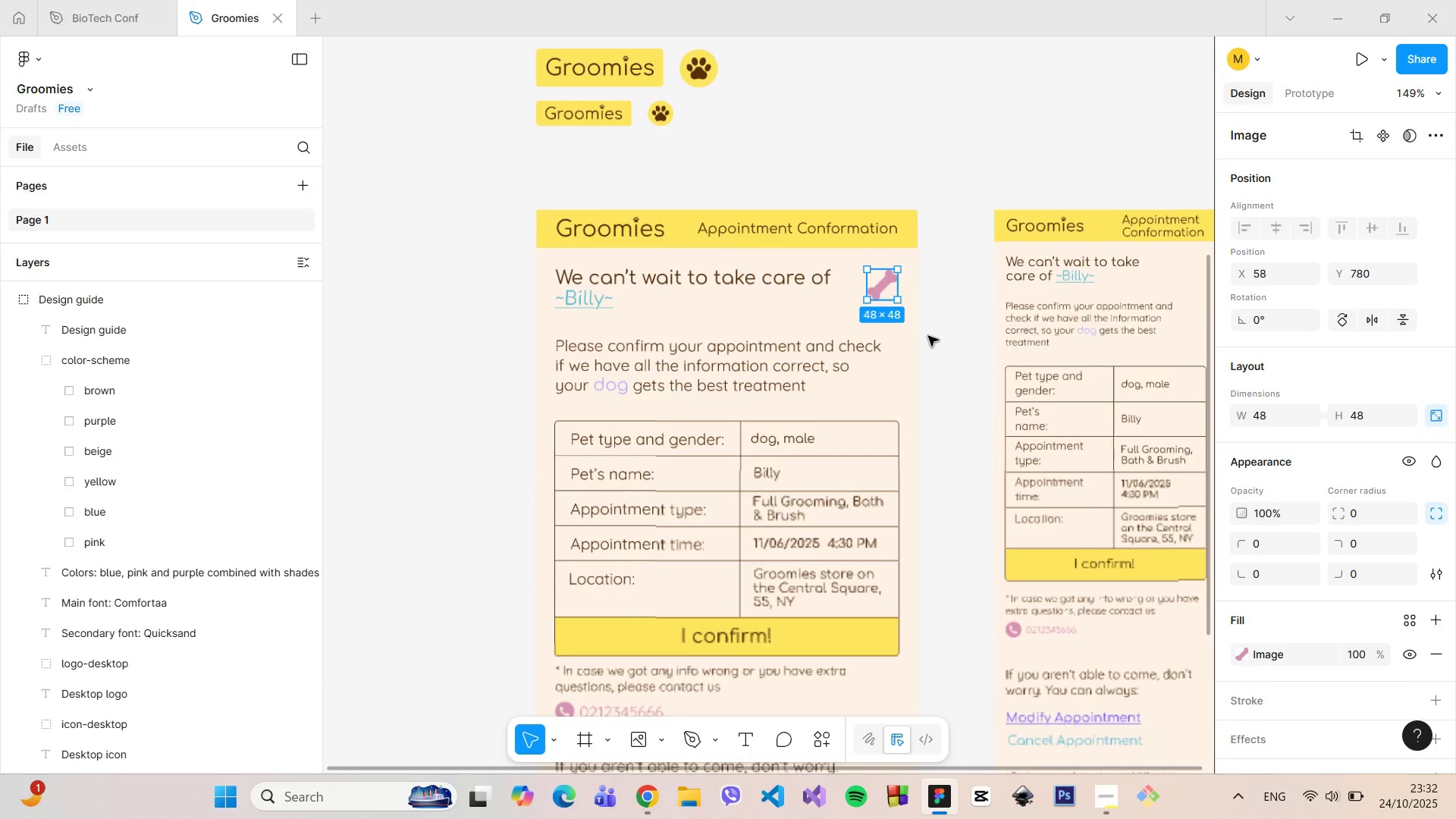 
hold_key(key=ControlLeft, duration=1.51)
scroll: coordinate [928, 336], scroll_direction: down, amount: 6.0
 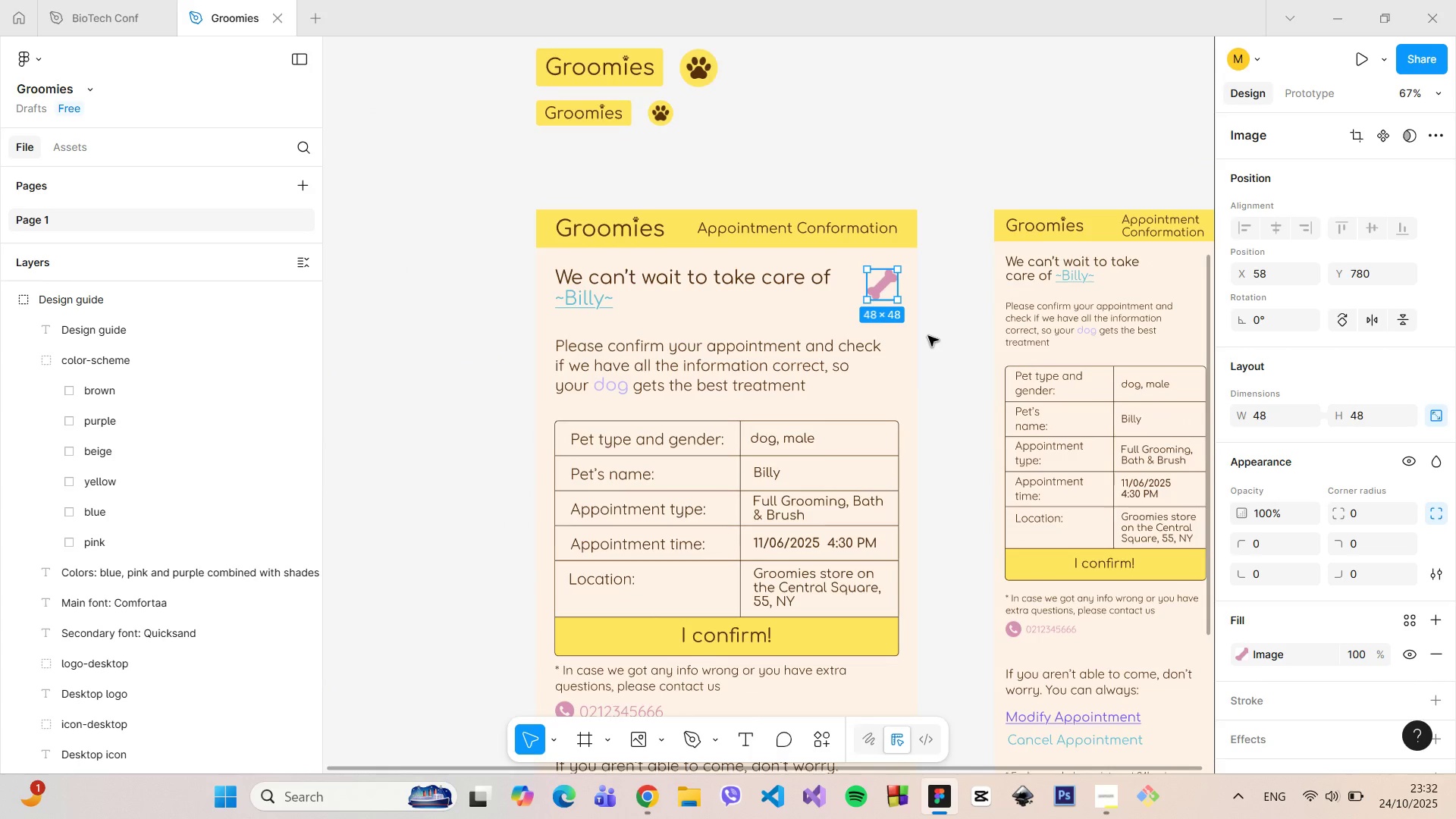 
hold_key(key=ControlLeft, duration=1.01)
 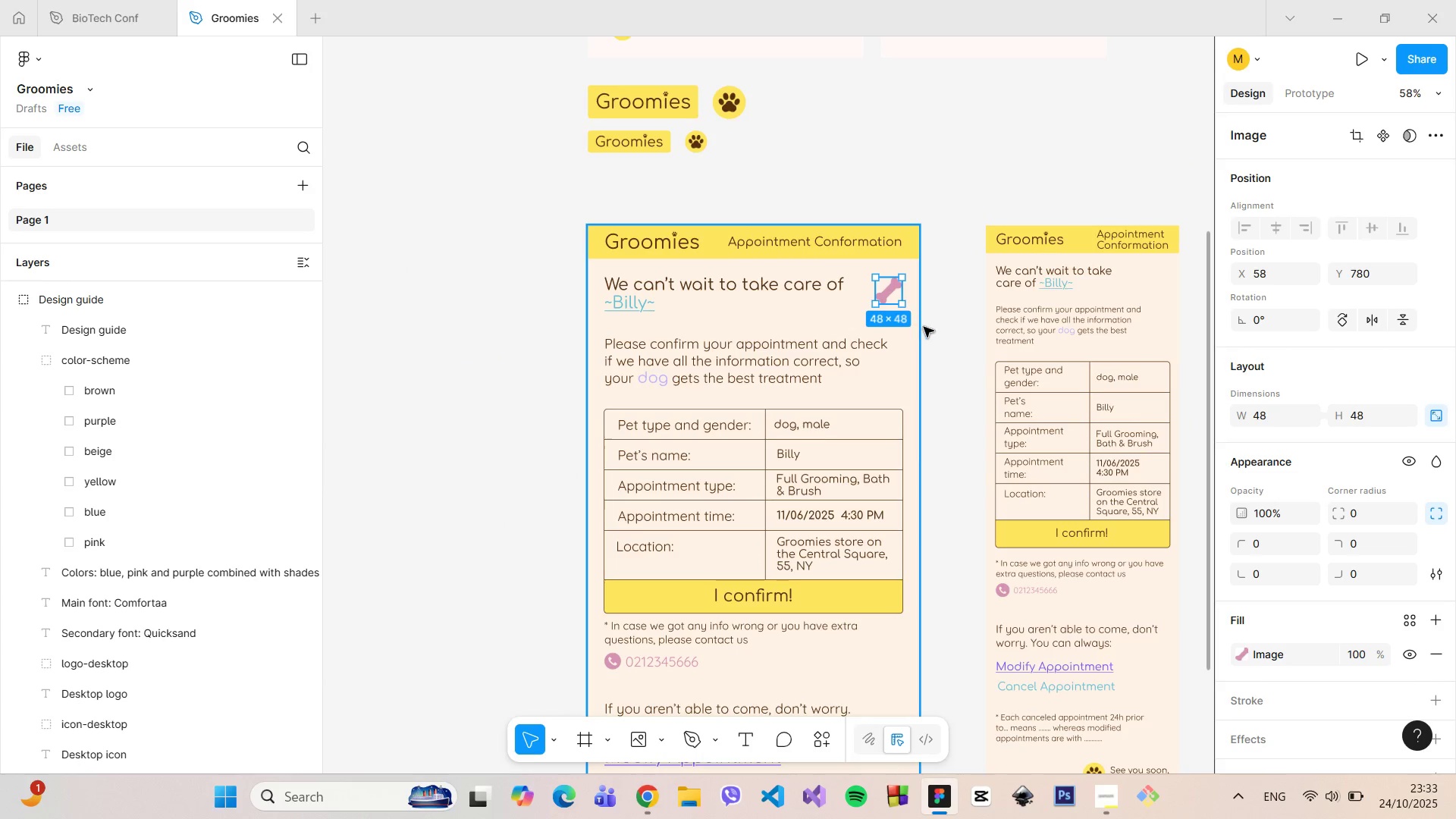 
left_click([927, 330])
 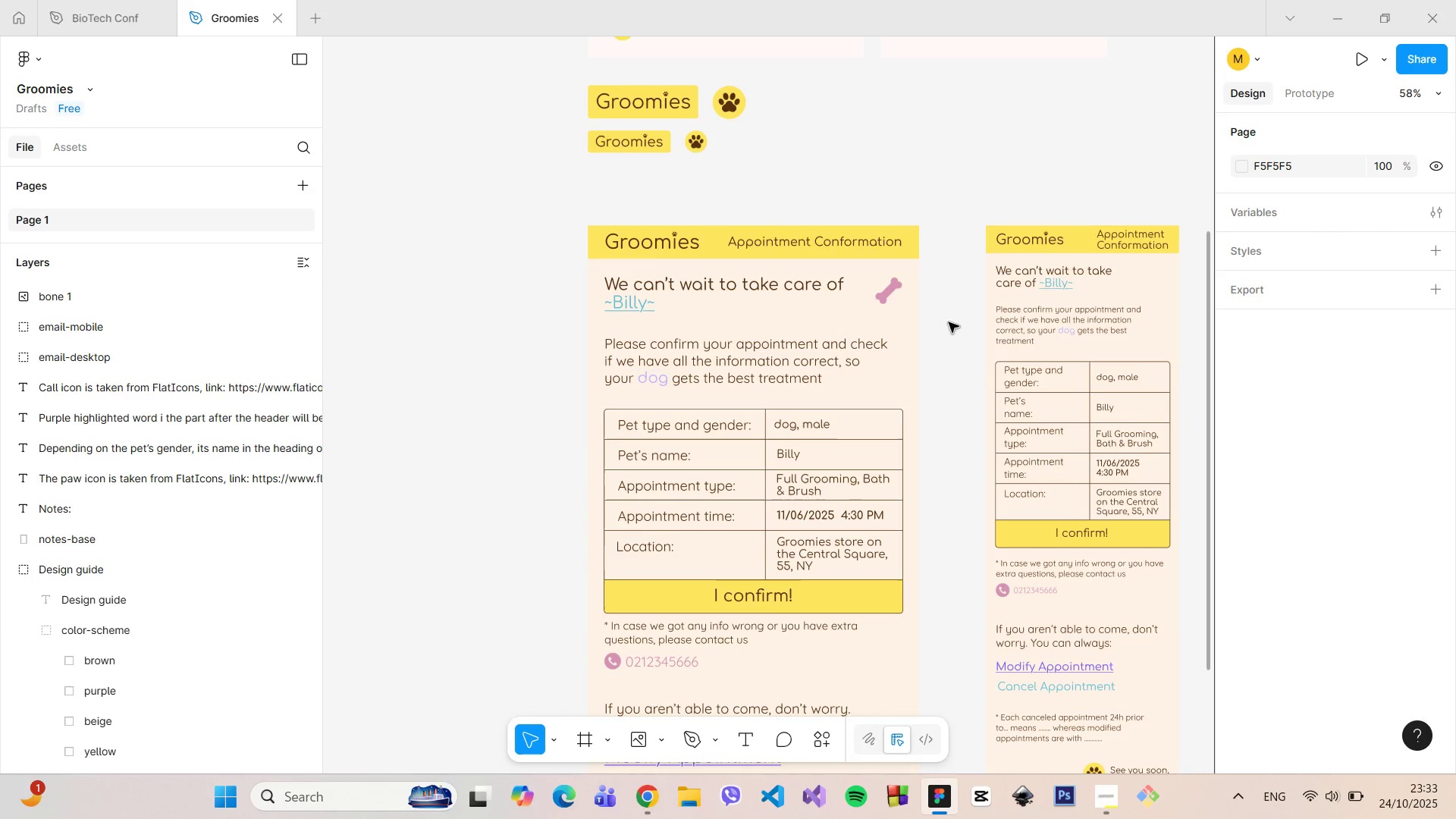 
hold_key(key=ControlLeft, duration=0.7)
scroll: coordinate [895, 285], scroll_direction: up, amount: 9.0
 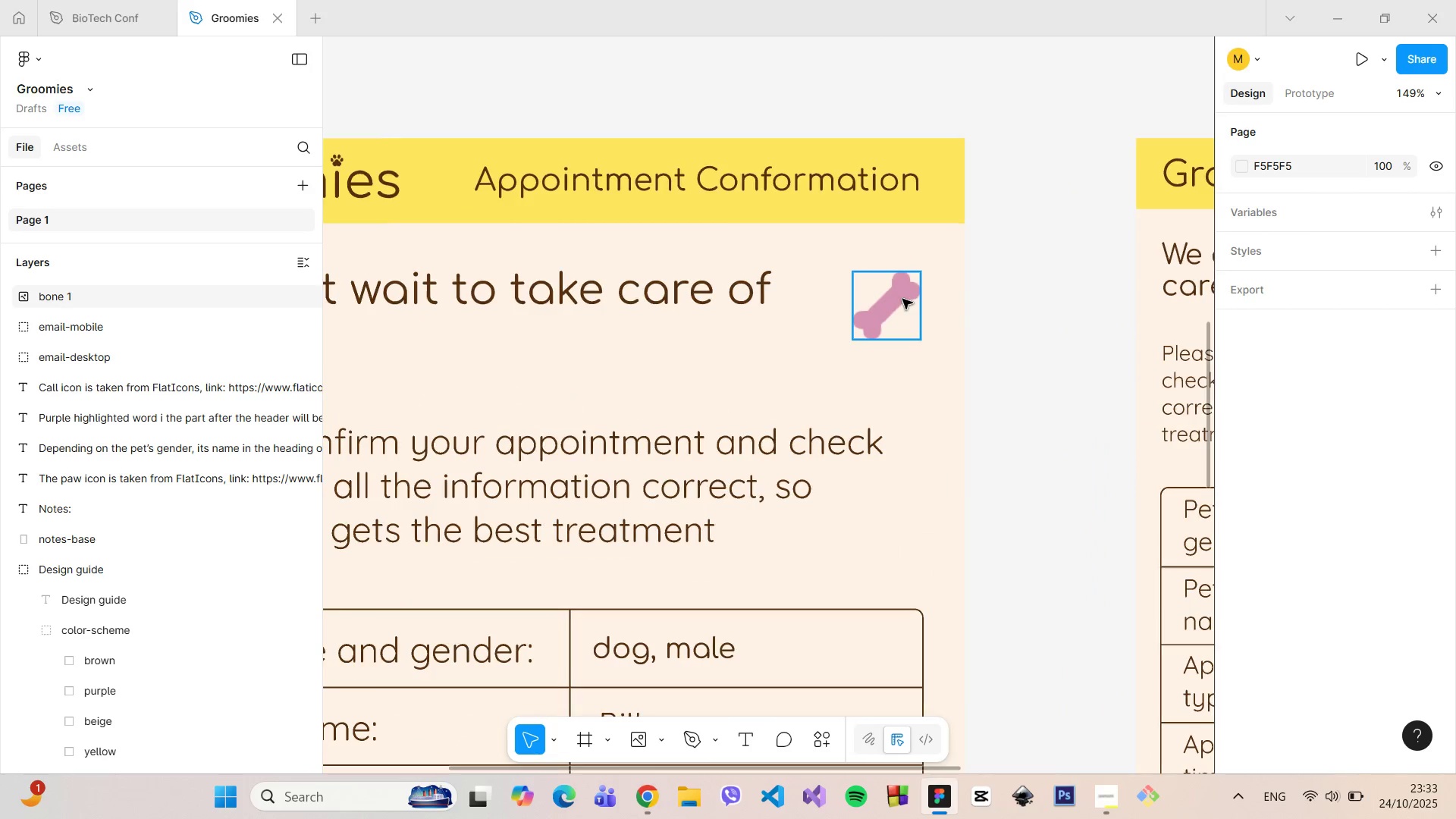 
left_click([902, 299])
 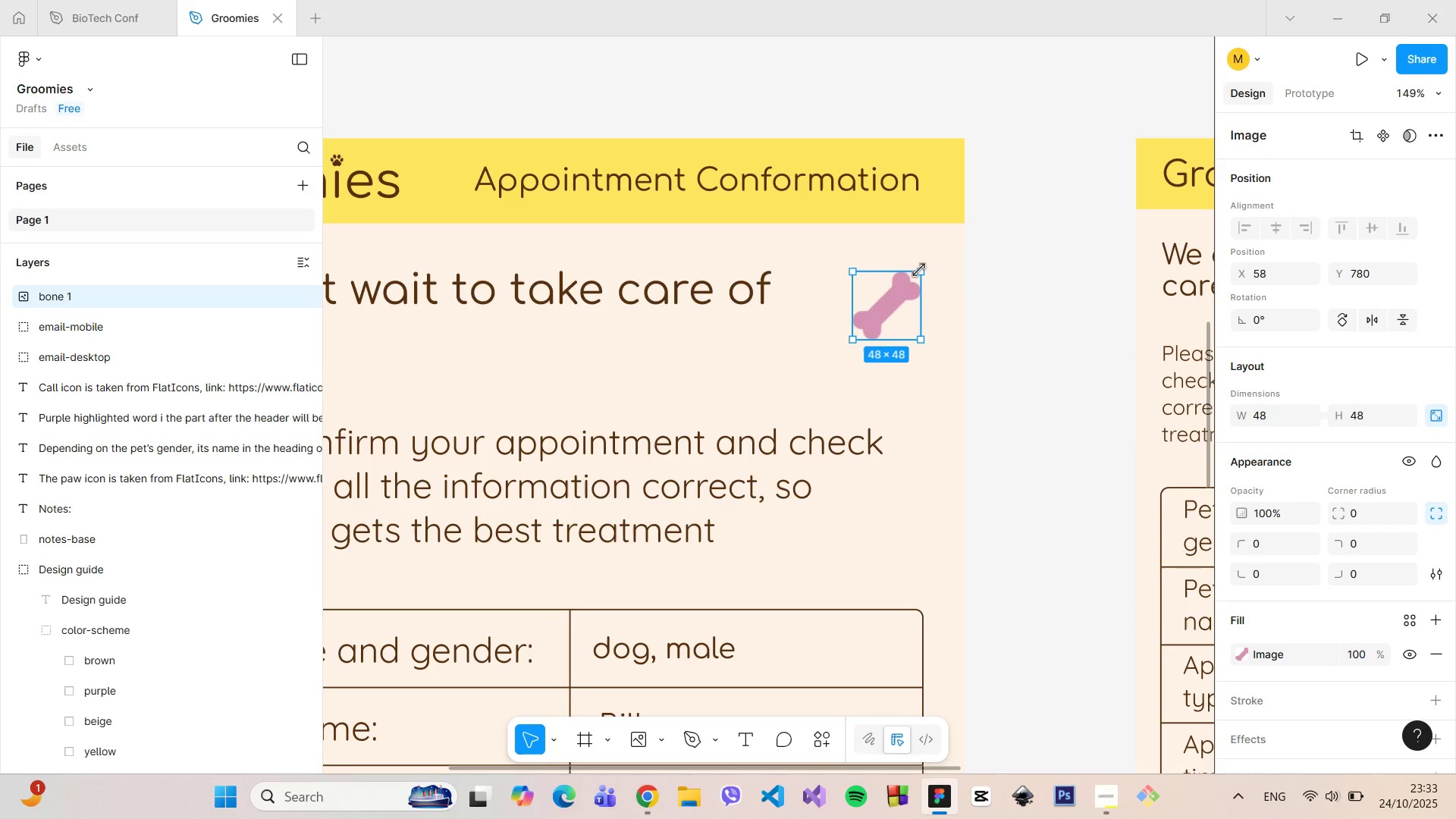 
left_click_drag(start_coordinate=[919, 270], to_coordinate=[905, 286])
 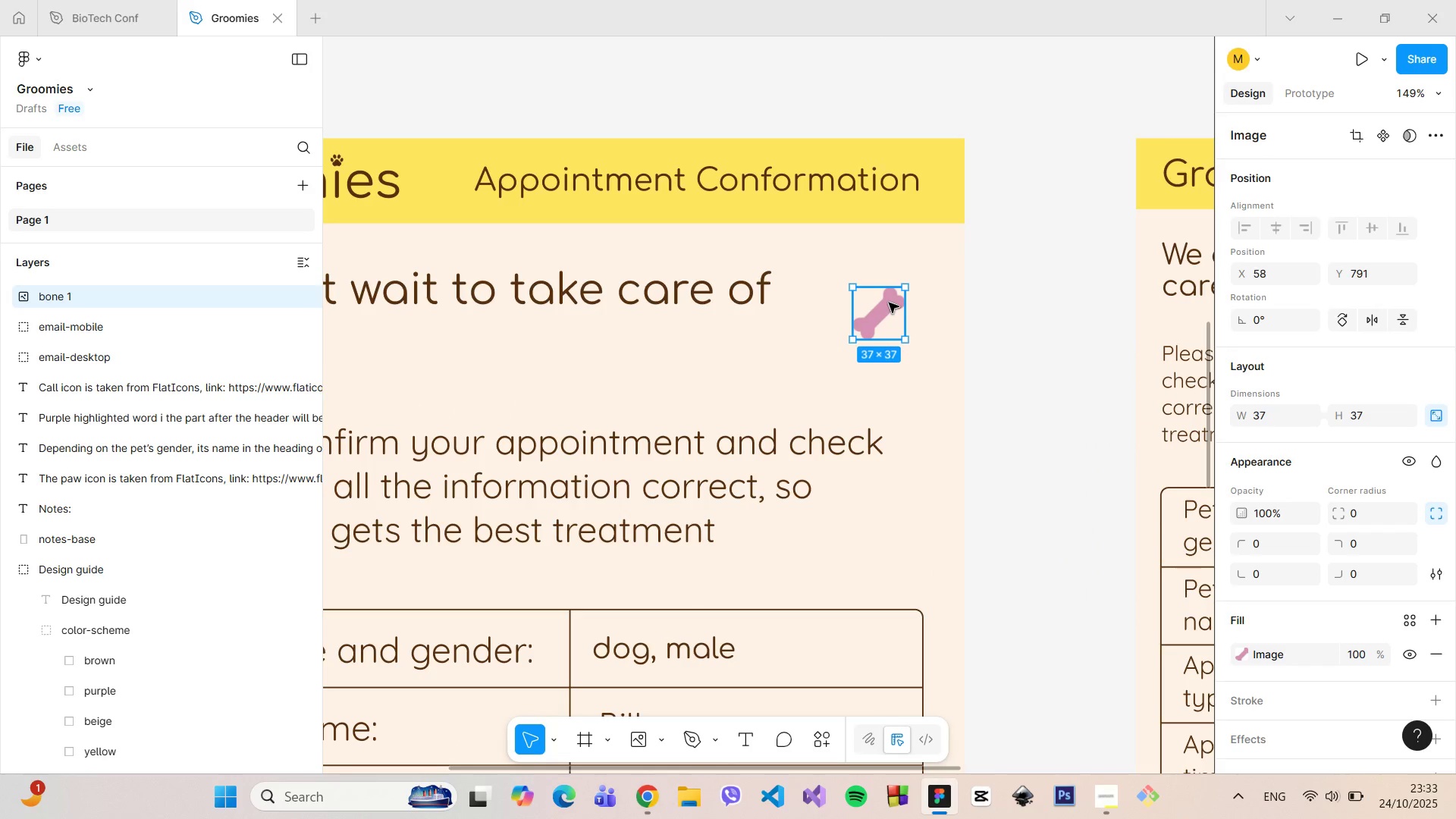 
left_click_drag(start_coordinate=[889, 303], to_coordinate=[903, 282])
 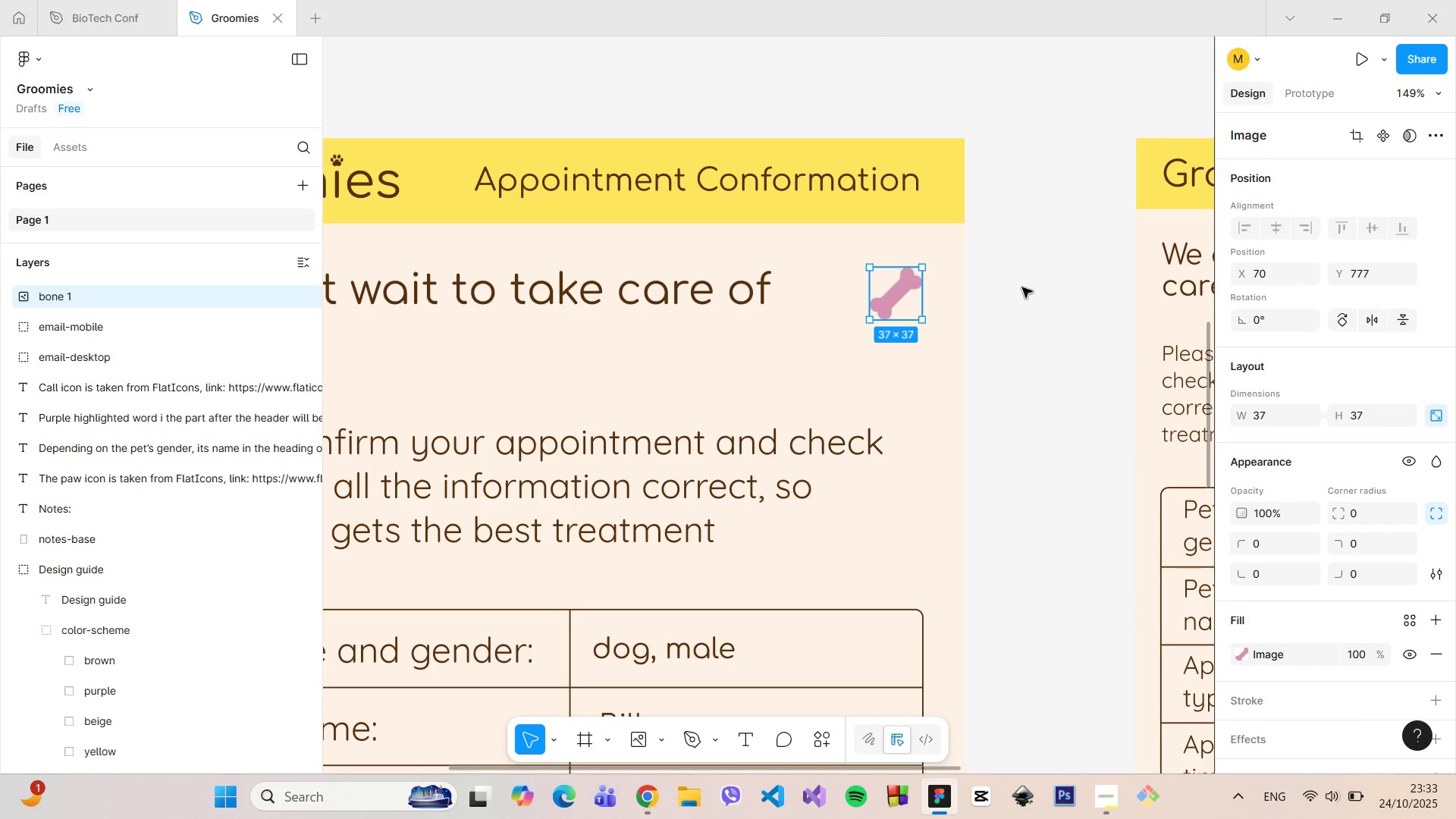 
left_click([1022, 287])
 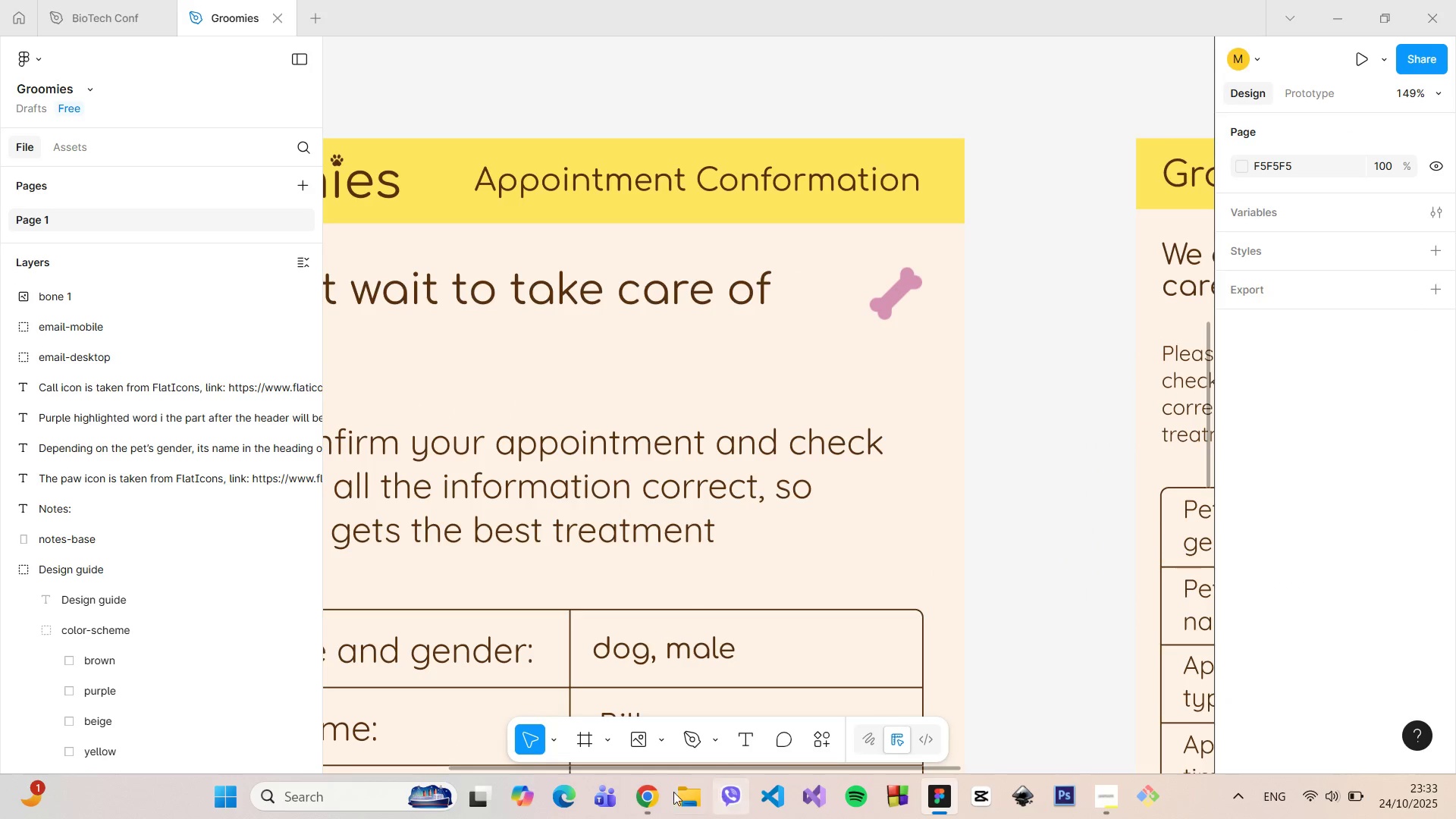 
left_click([640, 788])
 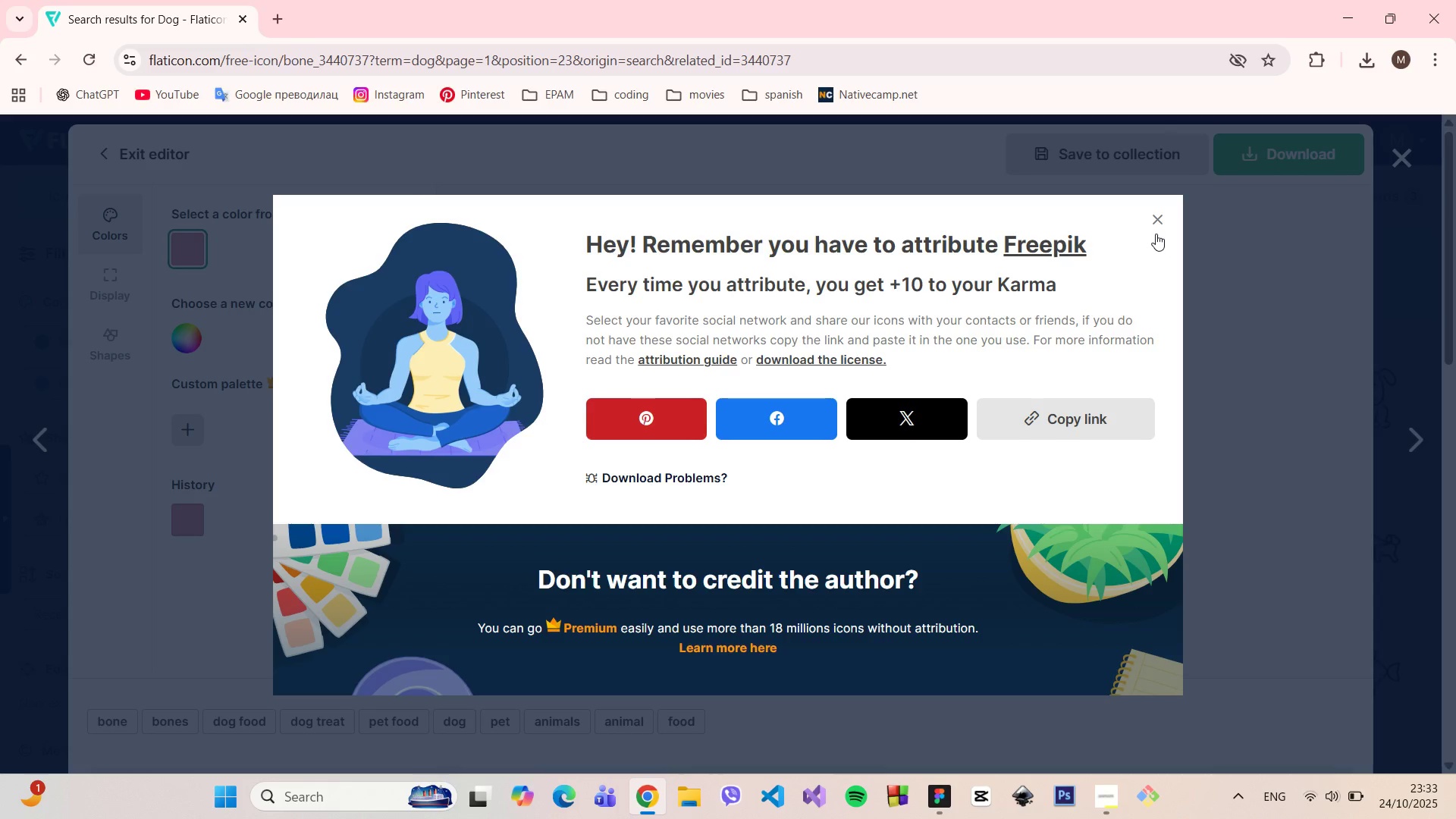 
left_click([1157, 219])
 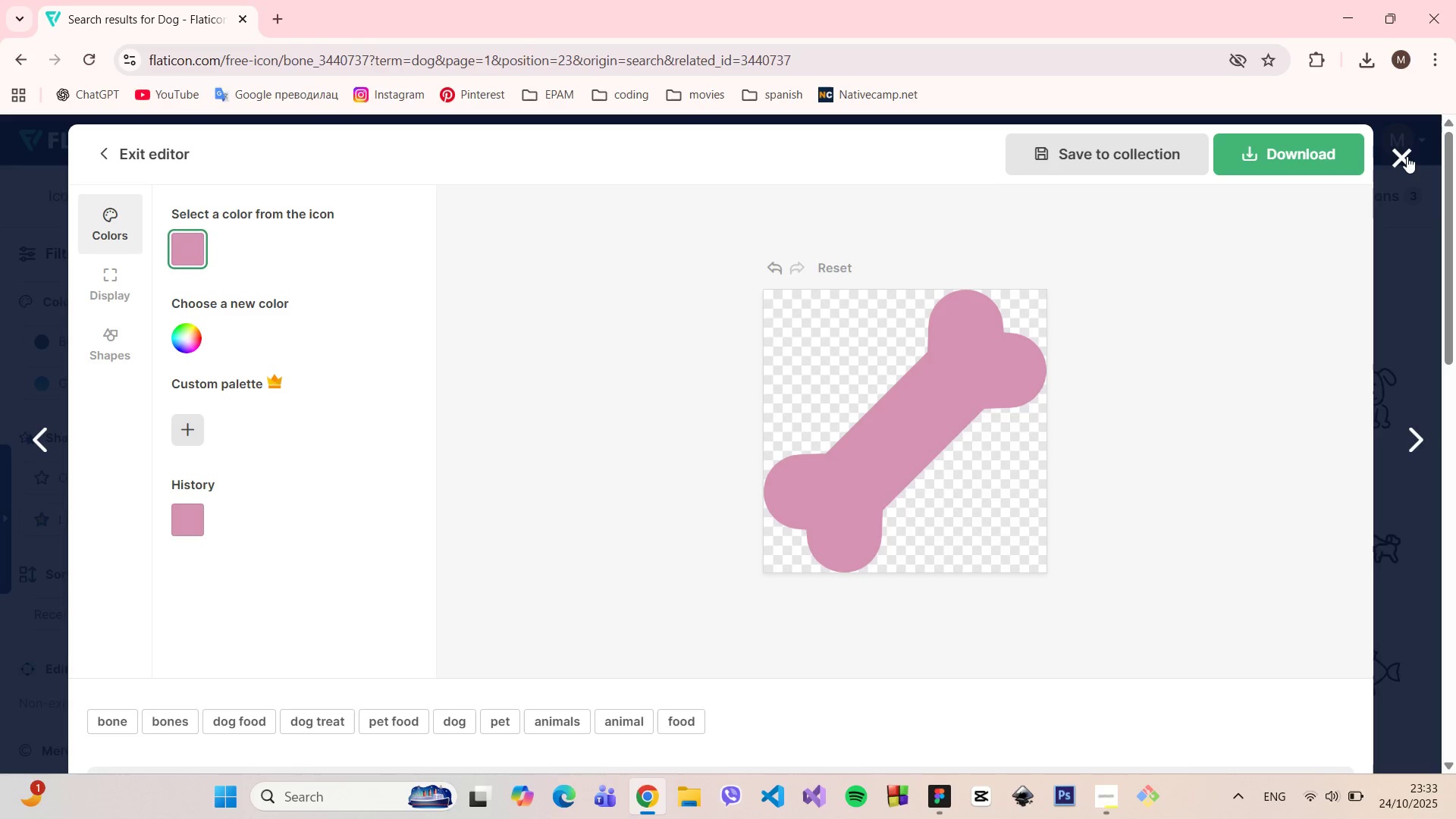 
left_click([1407, 156])
 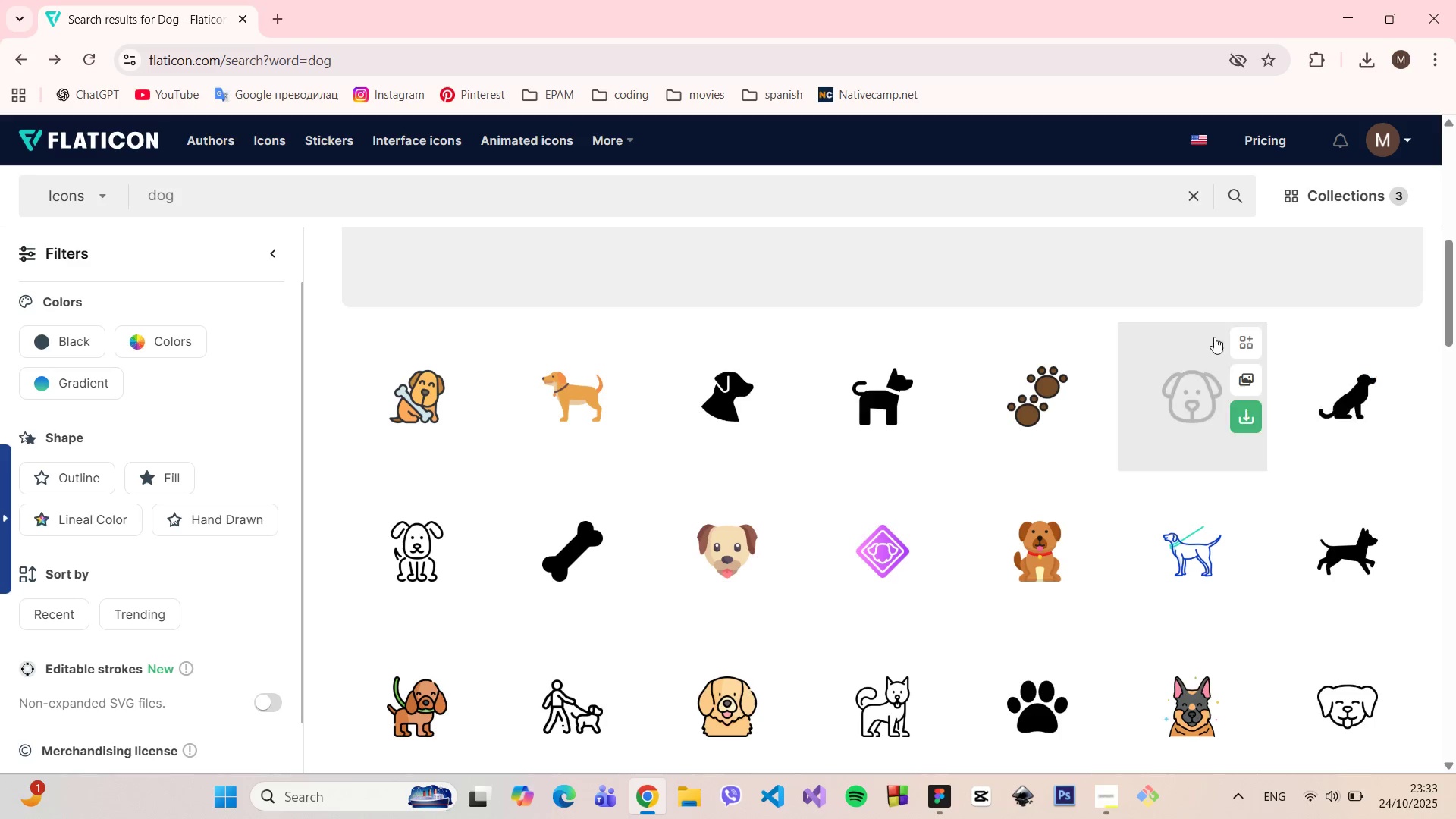 
scroll: coordinate [1109, 325], scroll_direction: down, amount: 11.0
 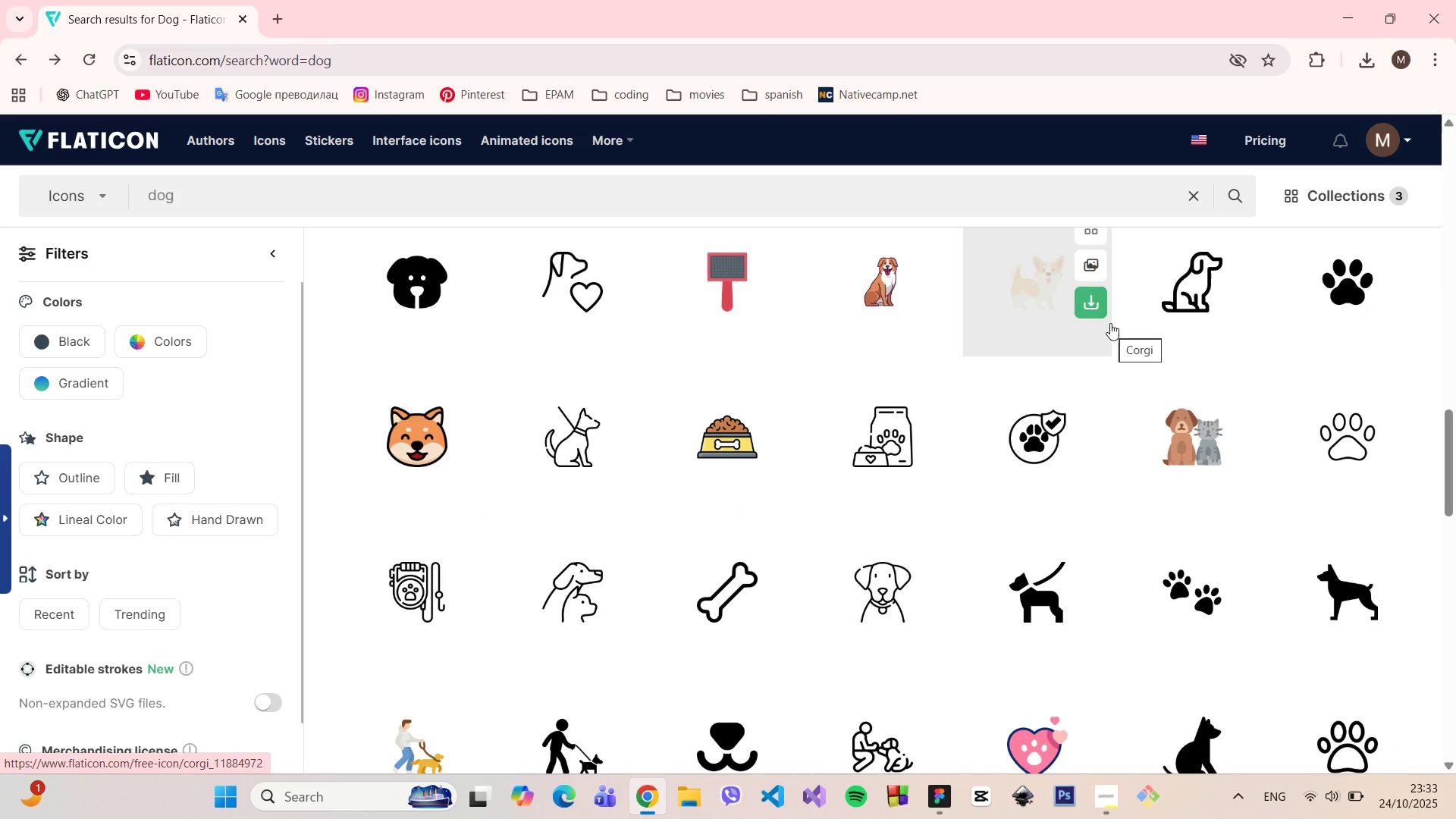 
scroll: coordinate [1111, 323], scroll_direction: up, amount: 10.0
 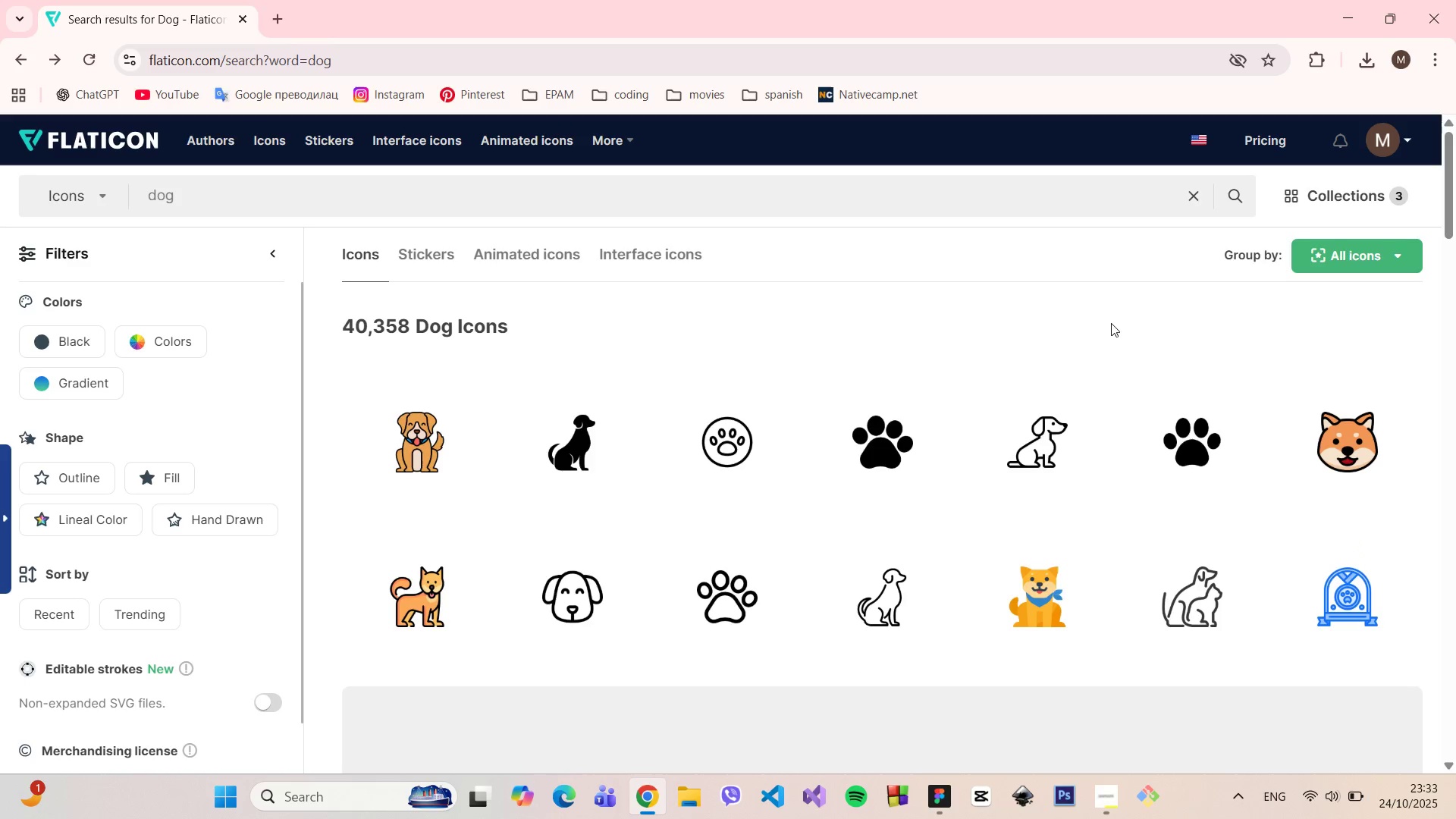 
scroll: coordinate [1111, 326], scroll_direction: down, amount: 6.0
 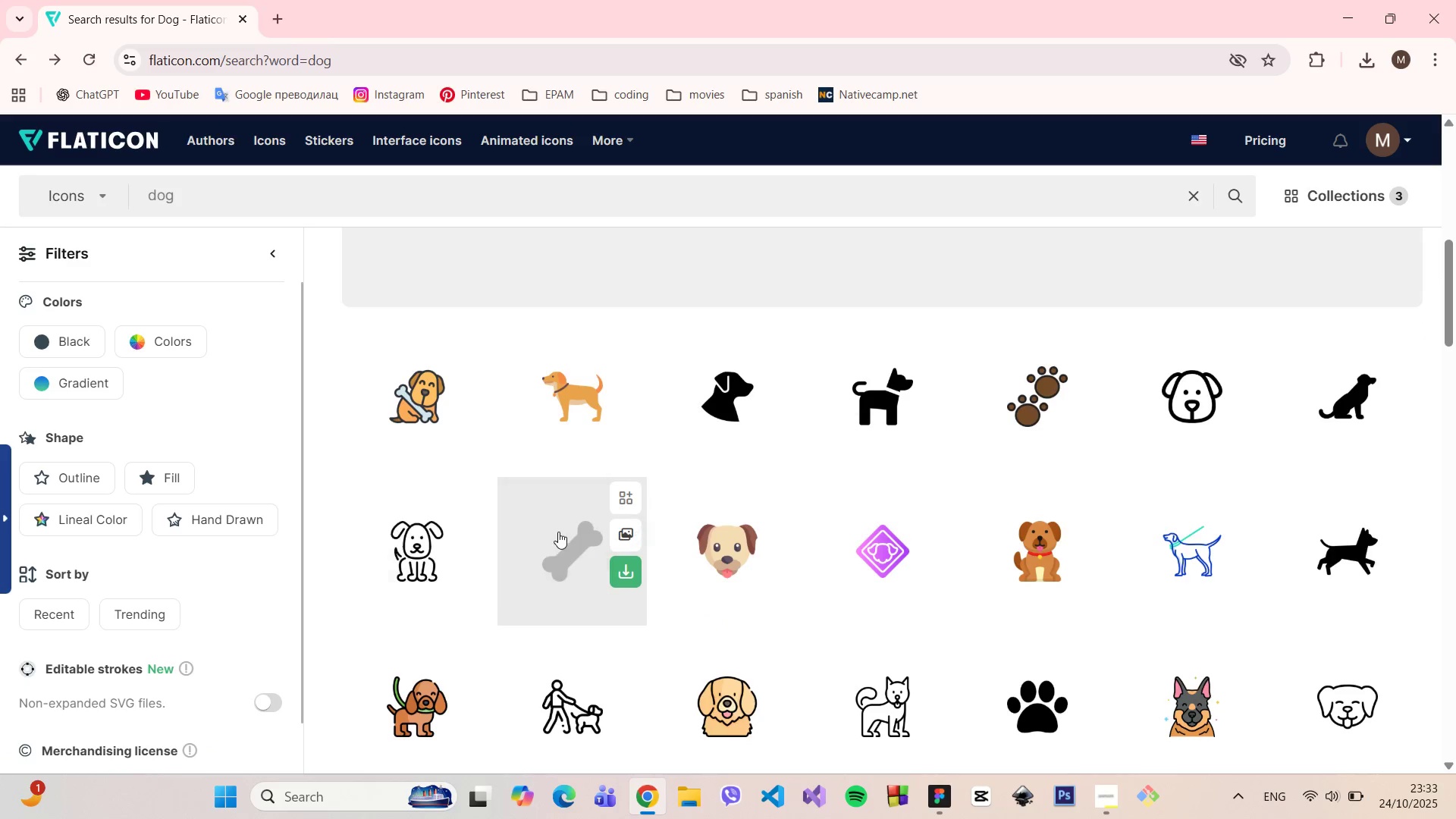 
left_click([558, 532])
 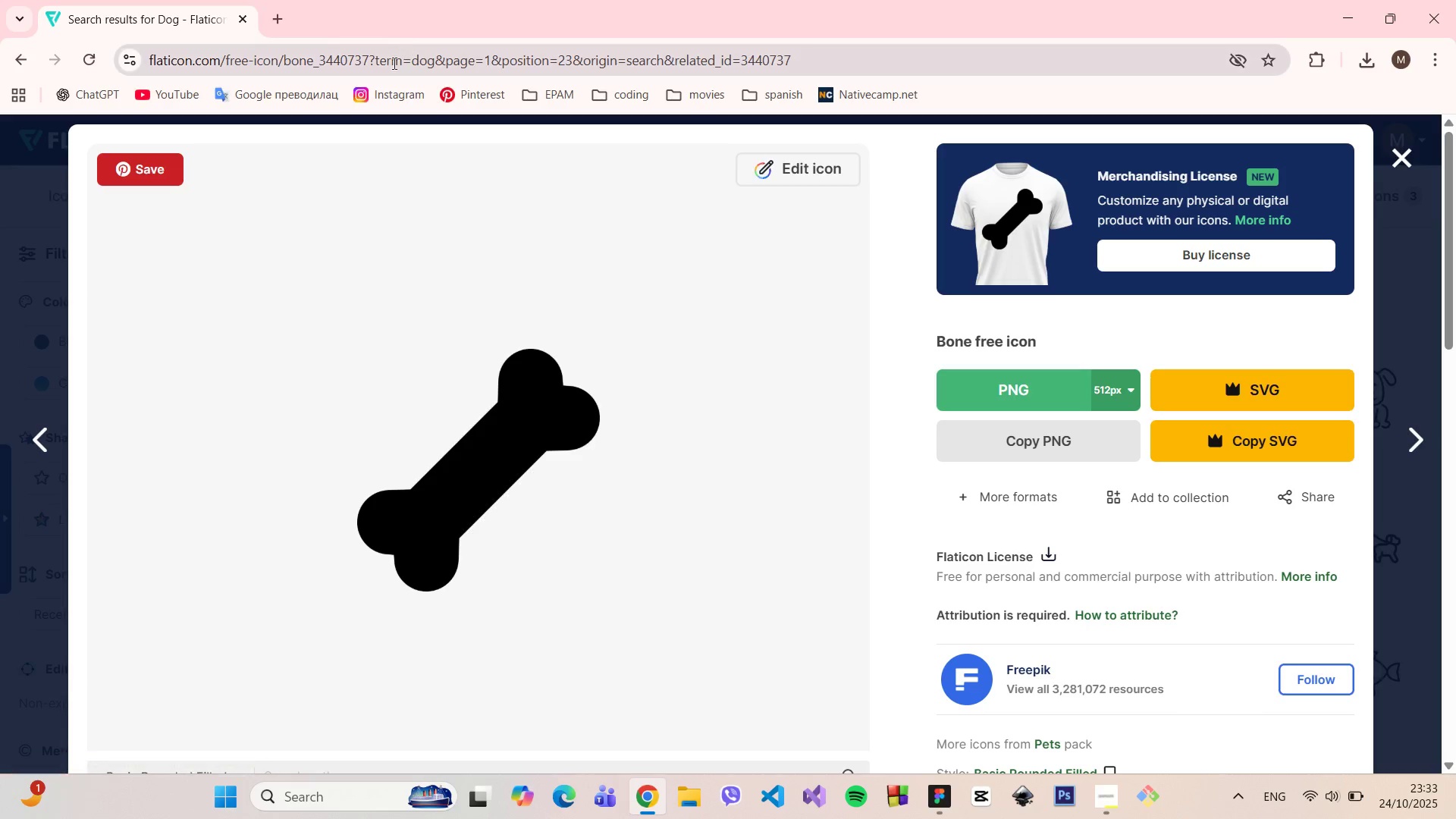 
left_click([393, 64])
 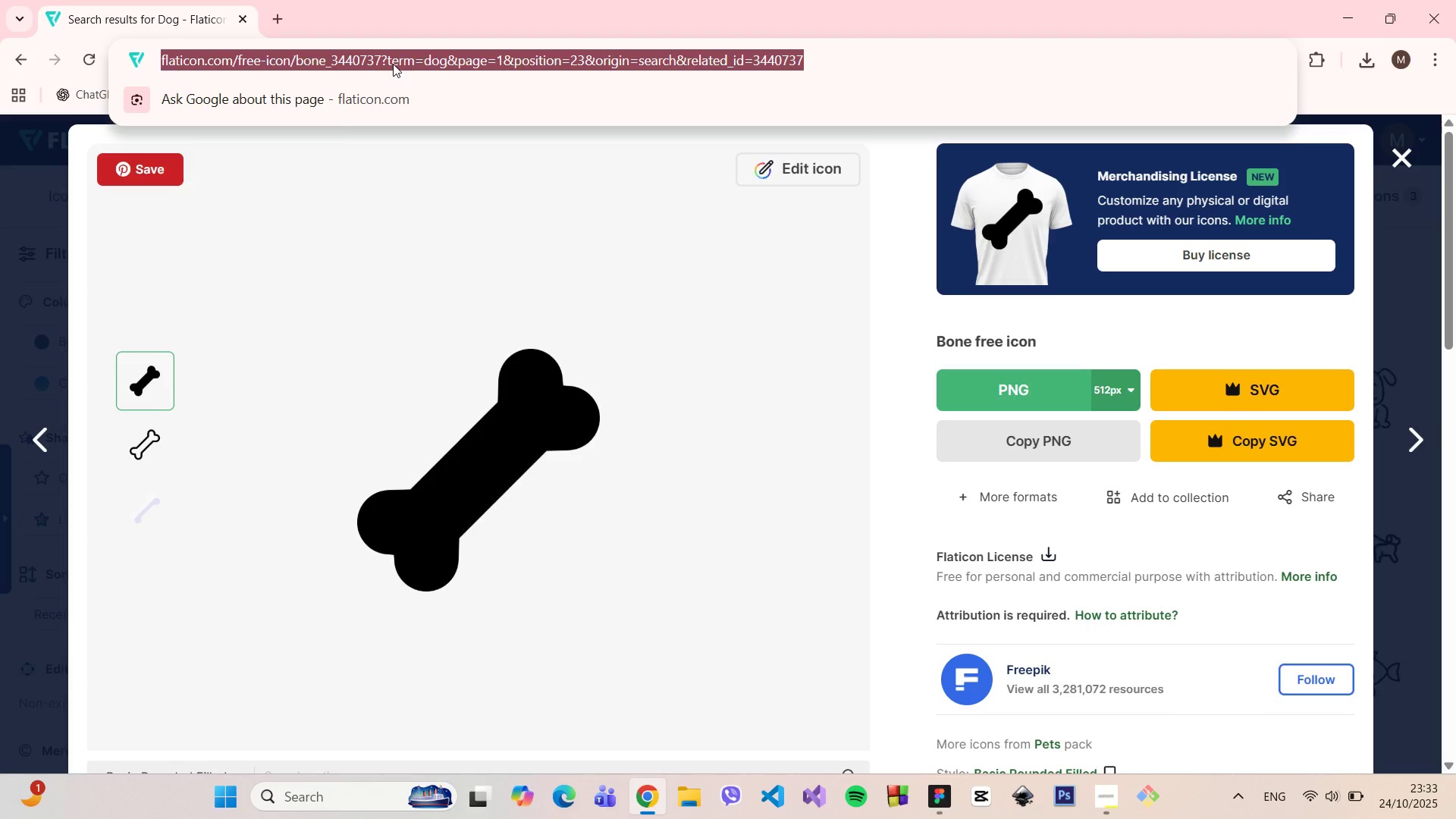 
key(Control+C)
 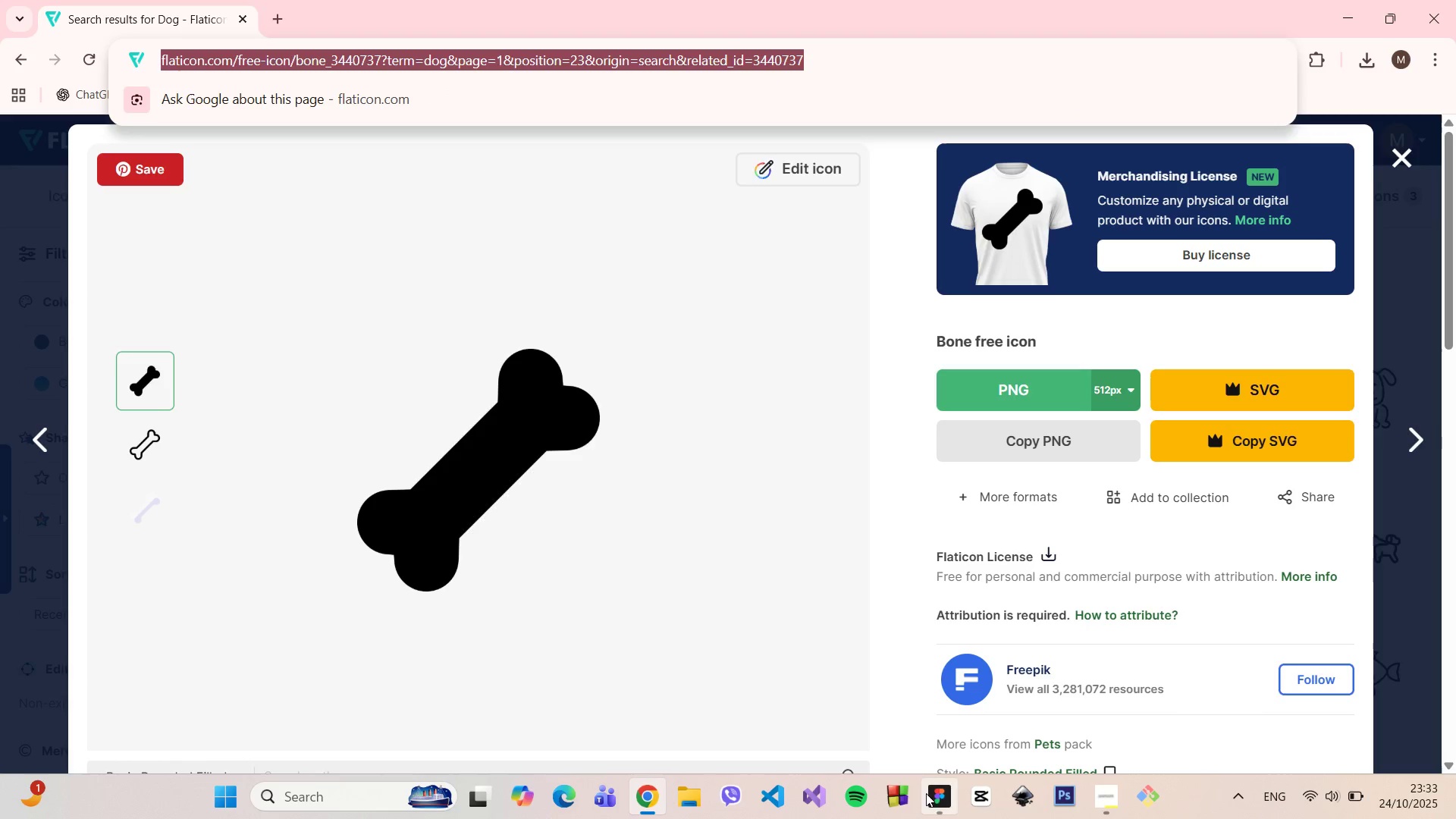 
left_click([934, 797])
 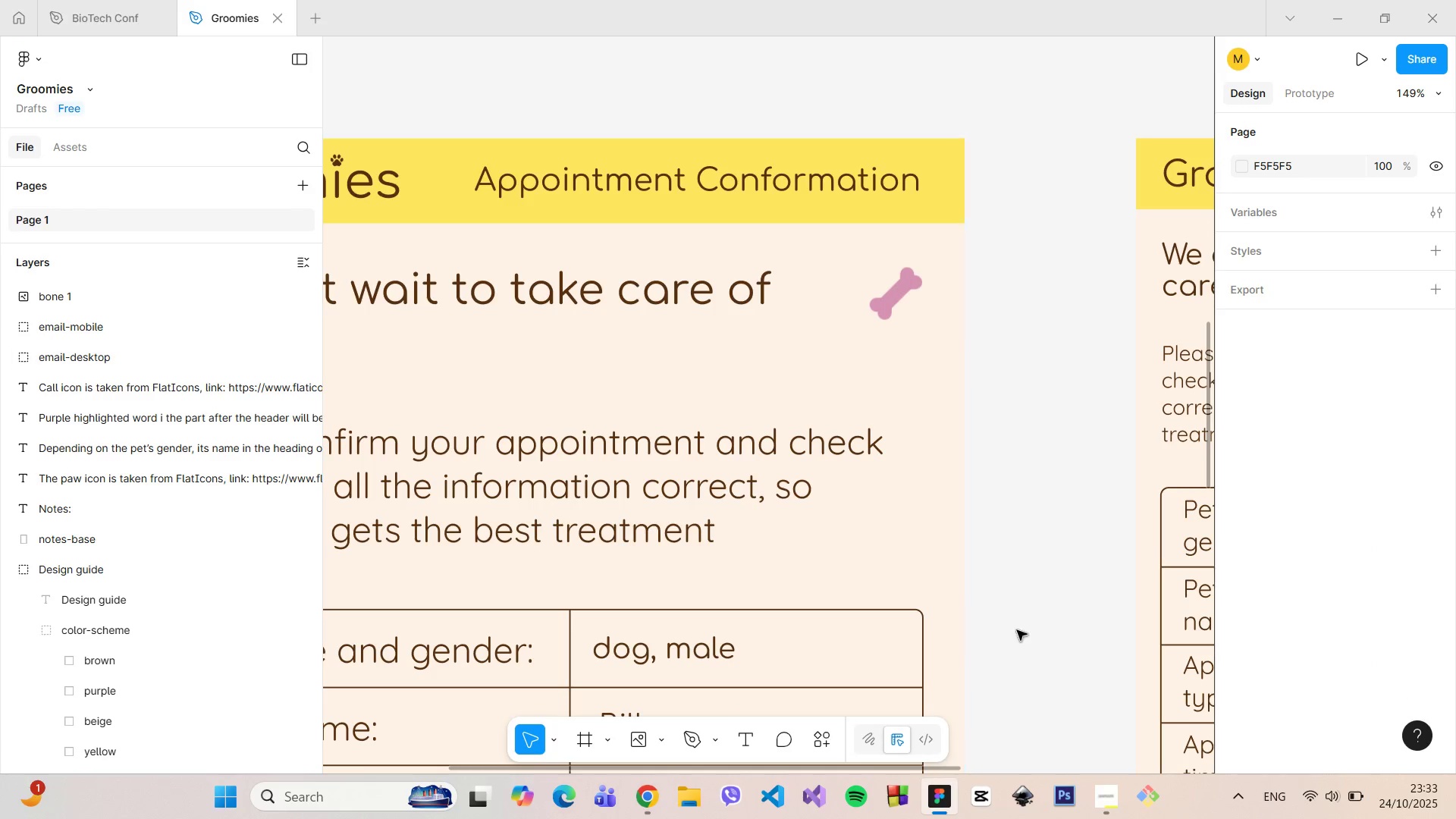 
hold_key(key=ControlLeft, duration=1.51)
scroll: coordinate [1031, 598], scroll_direction: down, amount: 14.0
 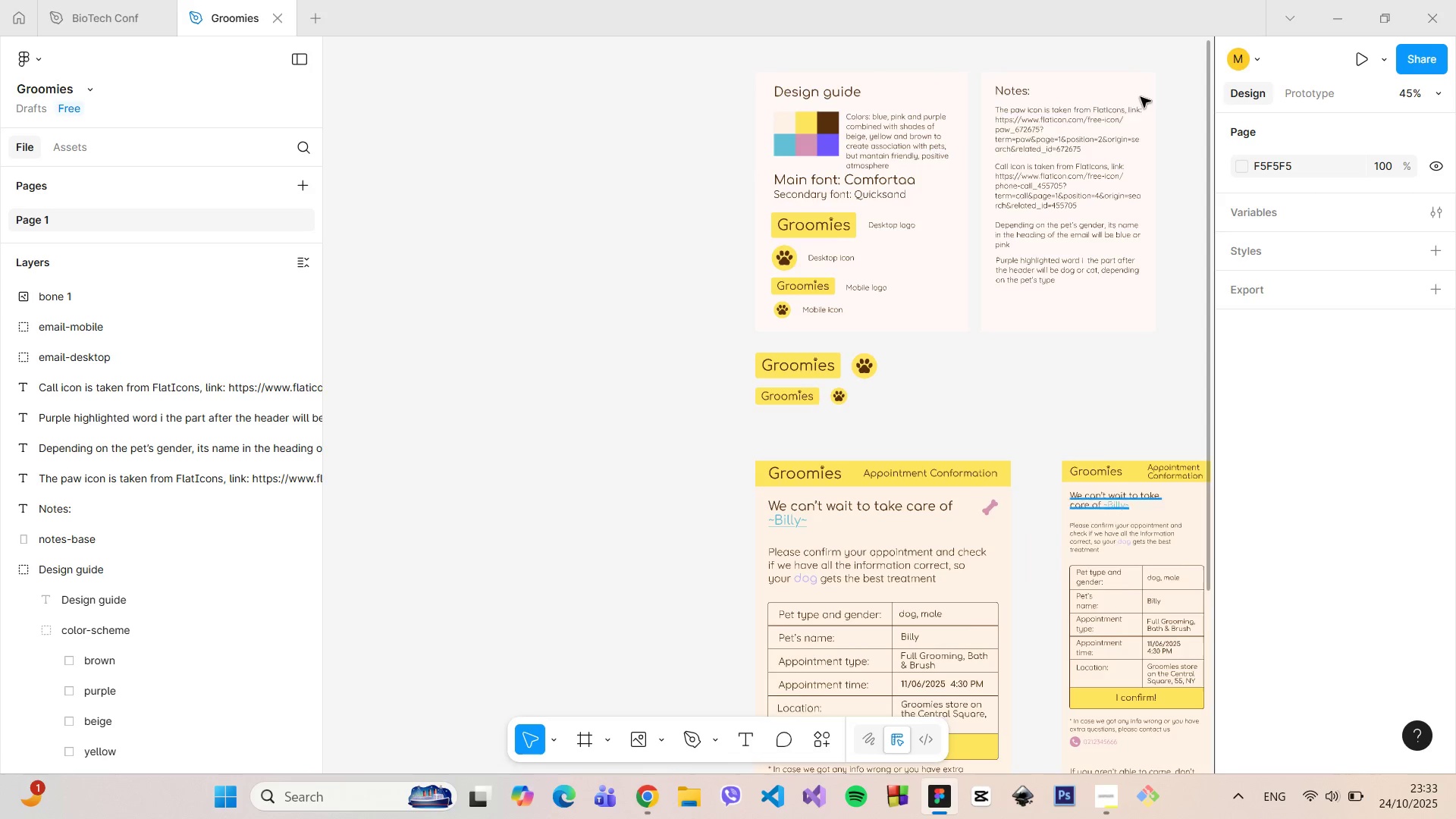 
hold_key(key=ControlLeft, duration=0.97)
scroll: coordinate [1159, 130], scroll_direction: up, amount: 7.0
 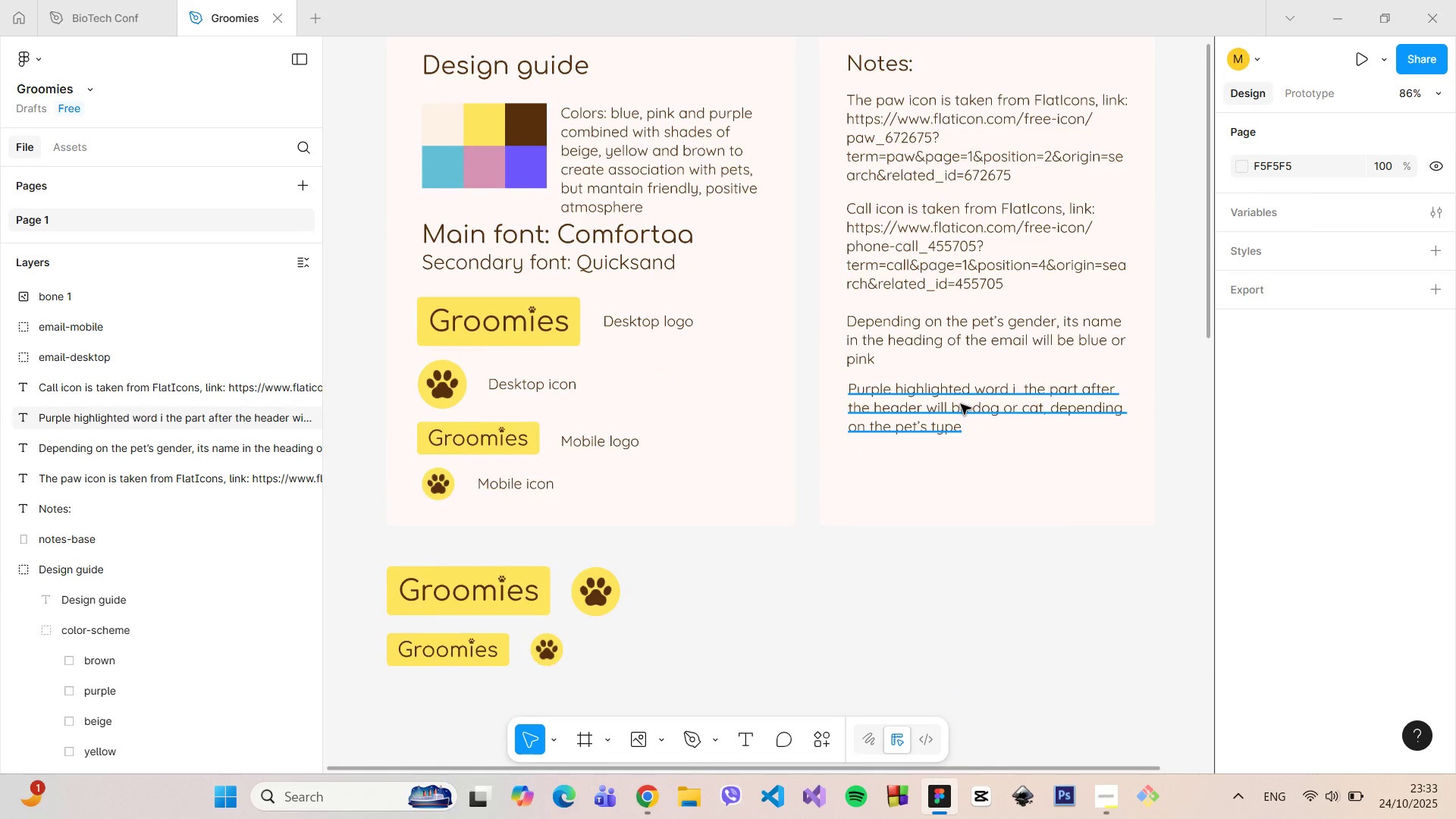 
left_click([961, 404])
 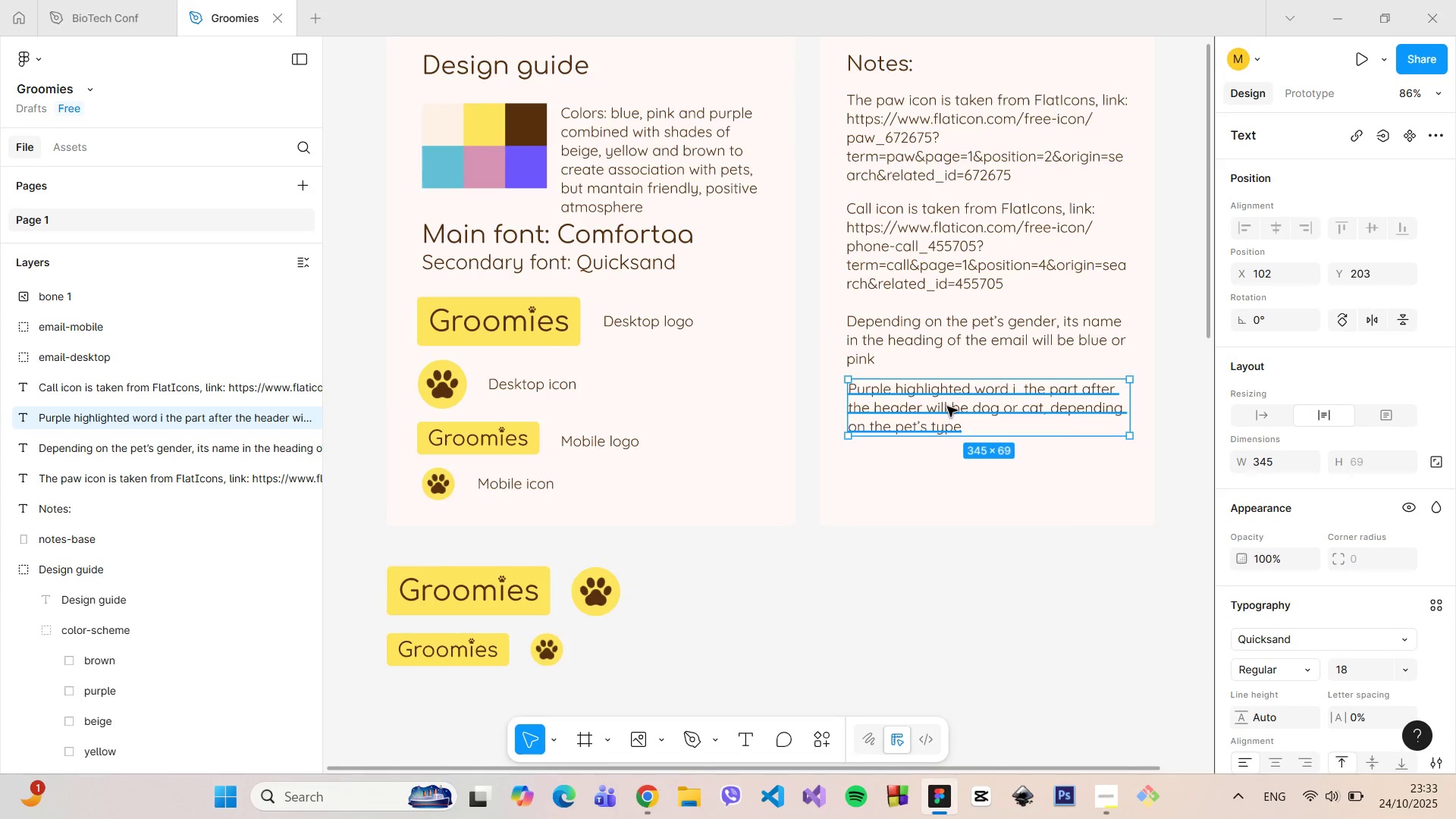 
left_click_drag(start_coordinate=[947, 406], to_coordinate=[946, 450])
 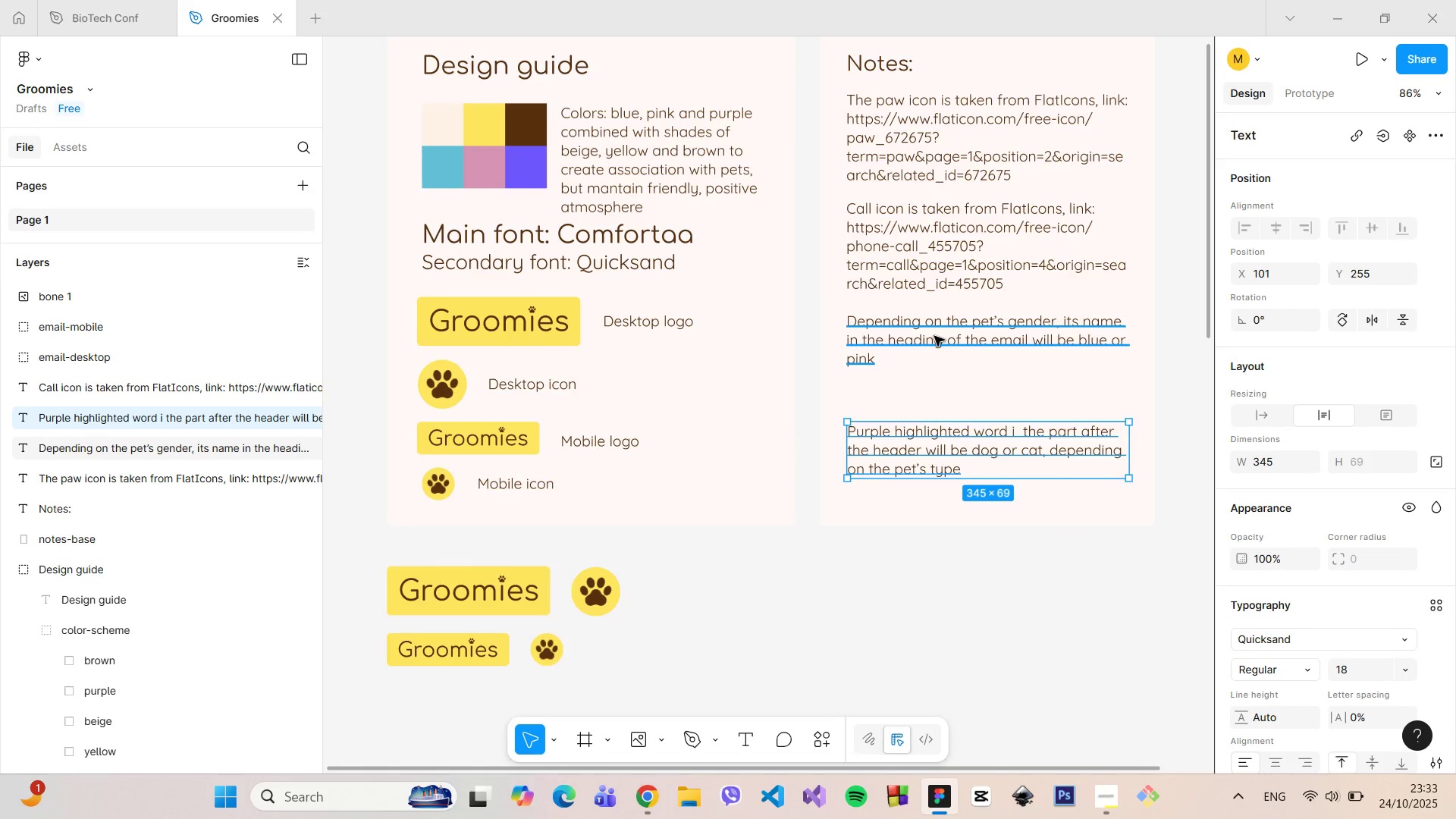 
left_click([934, 336])
 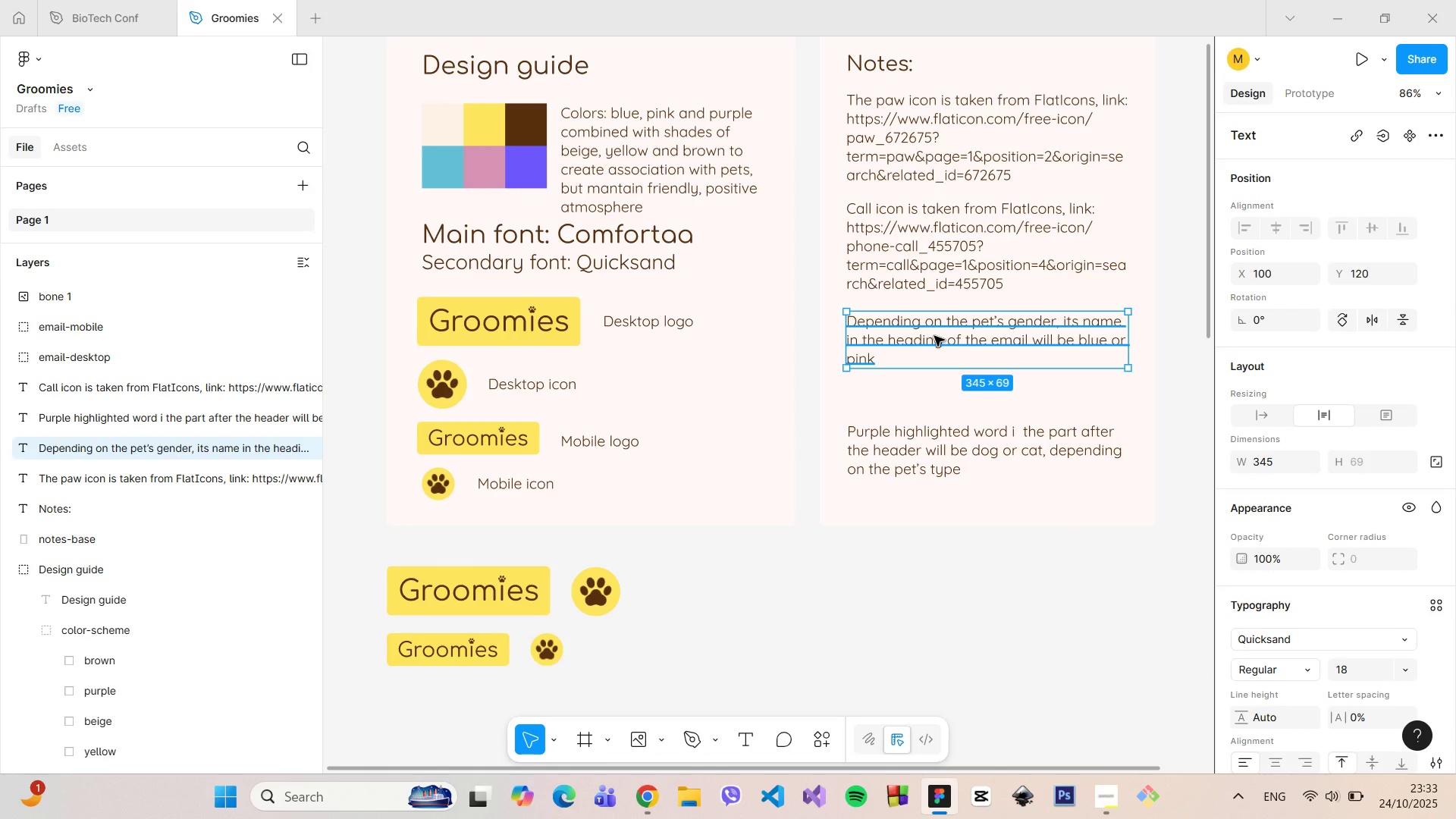 
hold_key(key=AltLeft, duration=1.39)
left_click_drag(start_coordinate=[934, 336], to_coordinate=[931, 388])
 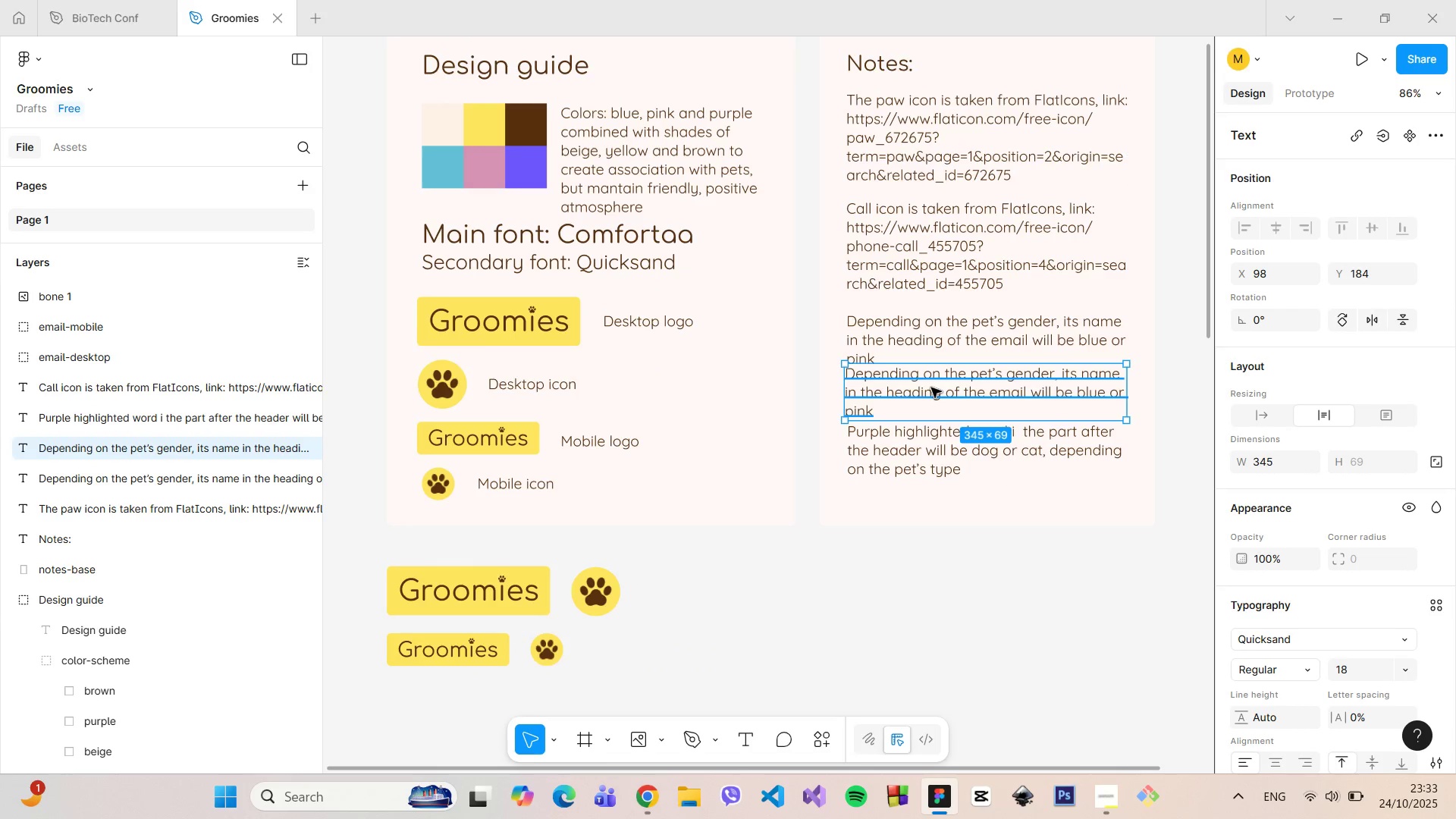 
double_click([931, 388])
 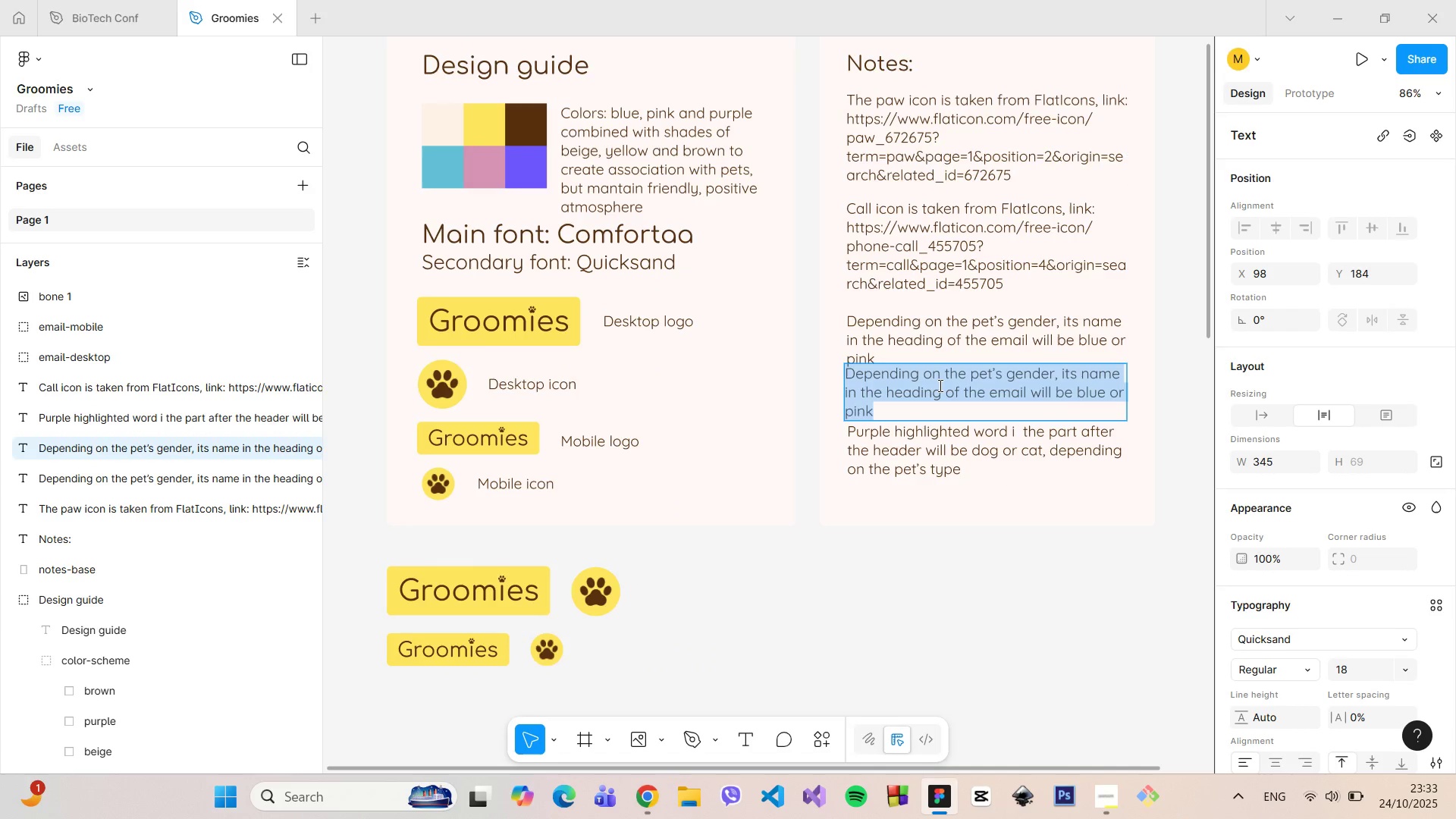 
type(For dogs, i)
key(Backspace)
type(I used bone icon from Flati)
key(Backspace)
type(Icons, link: )
 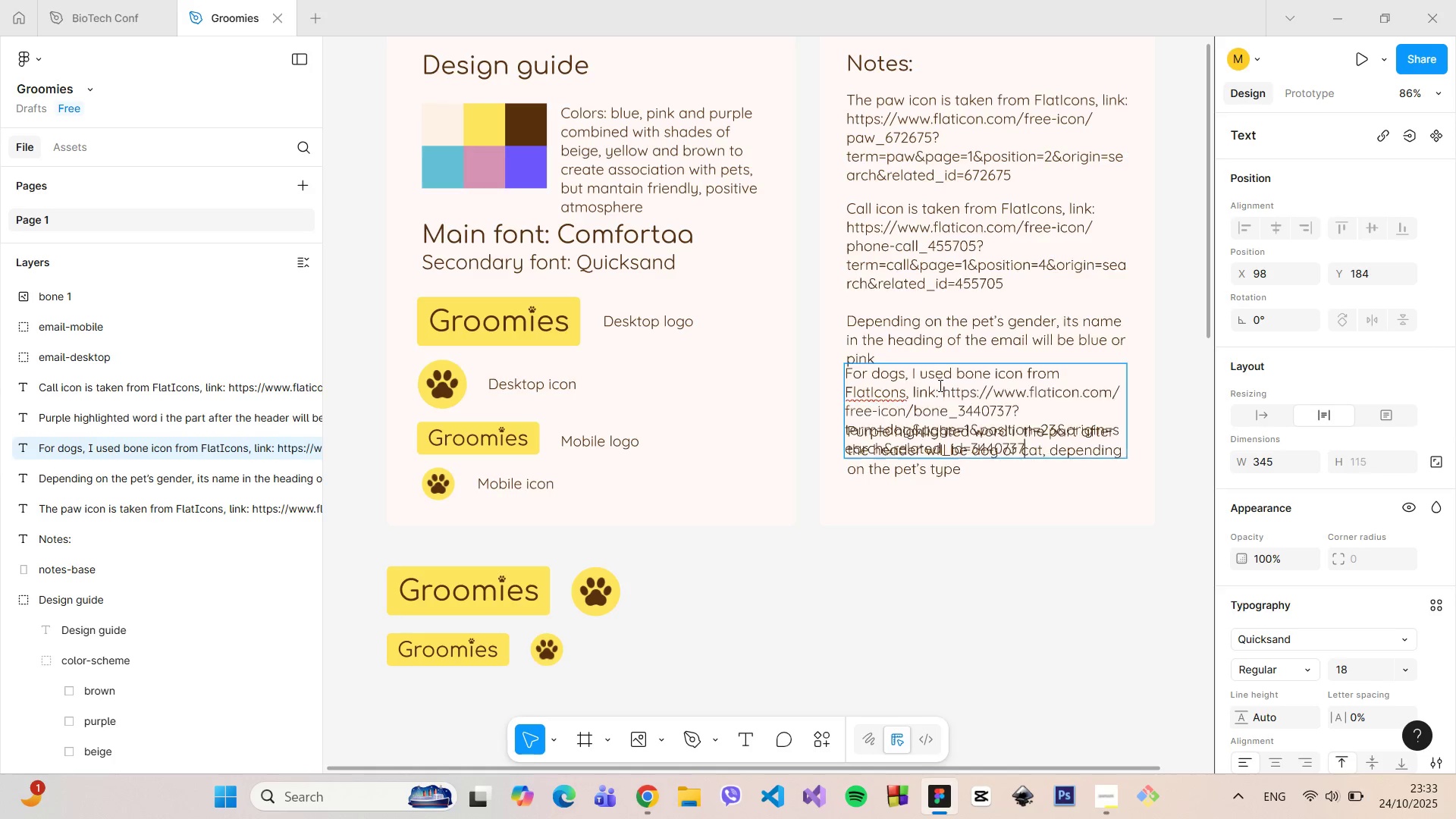 
key(Control+V)
 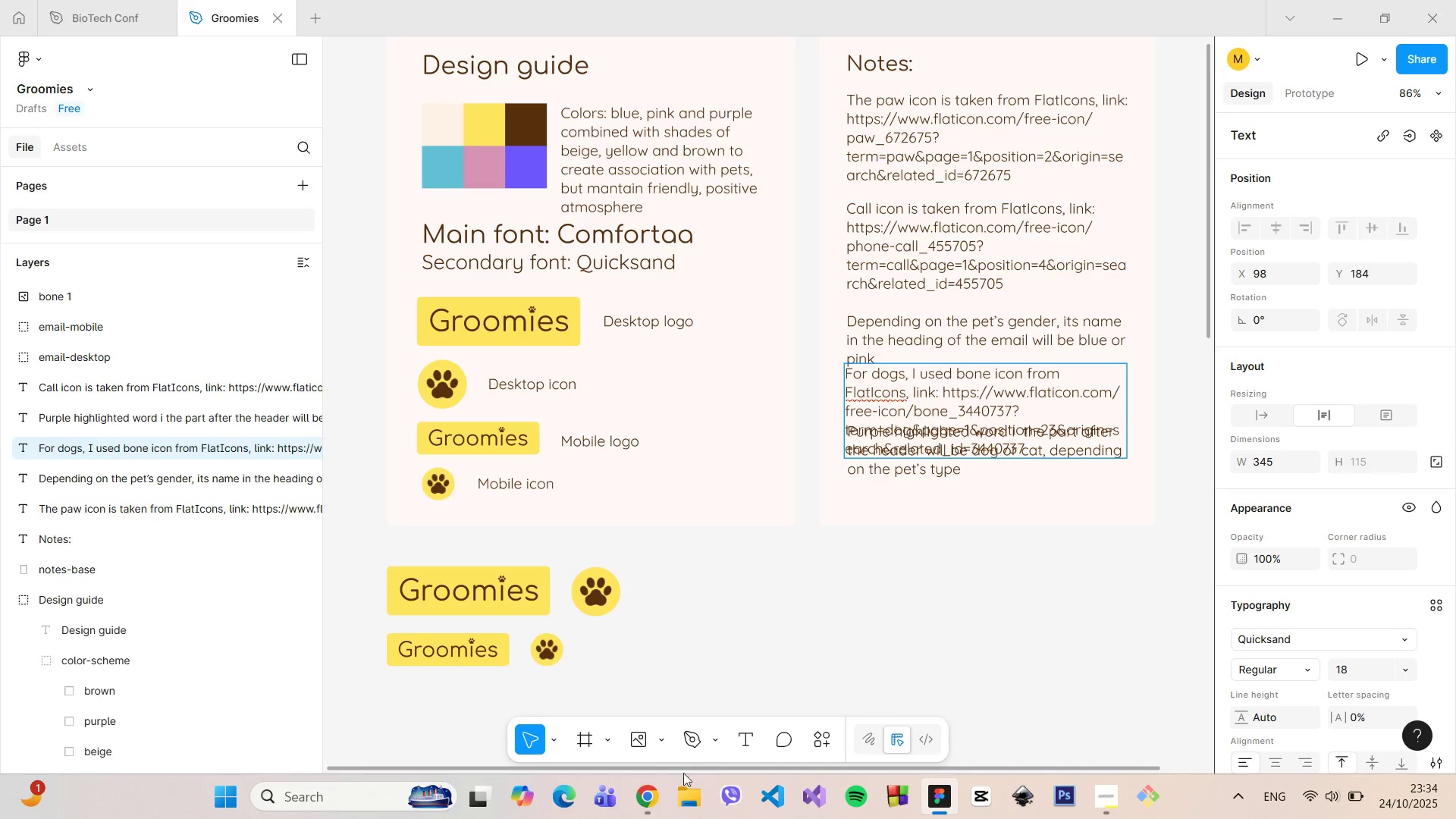 
left_click([657, 792])
 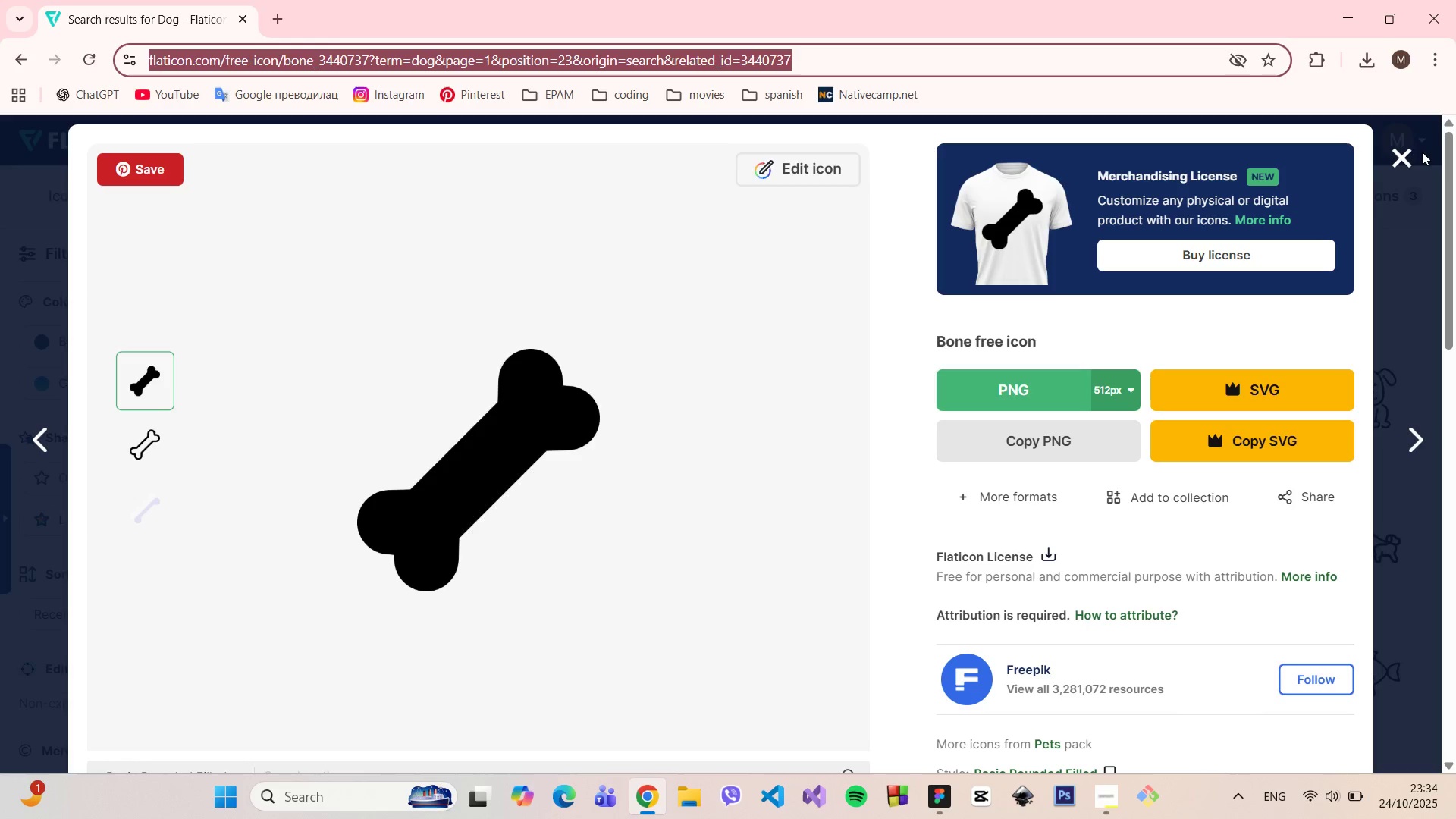 
left_click([1410, 152])
 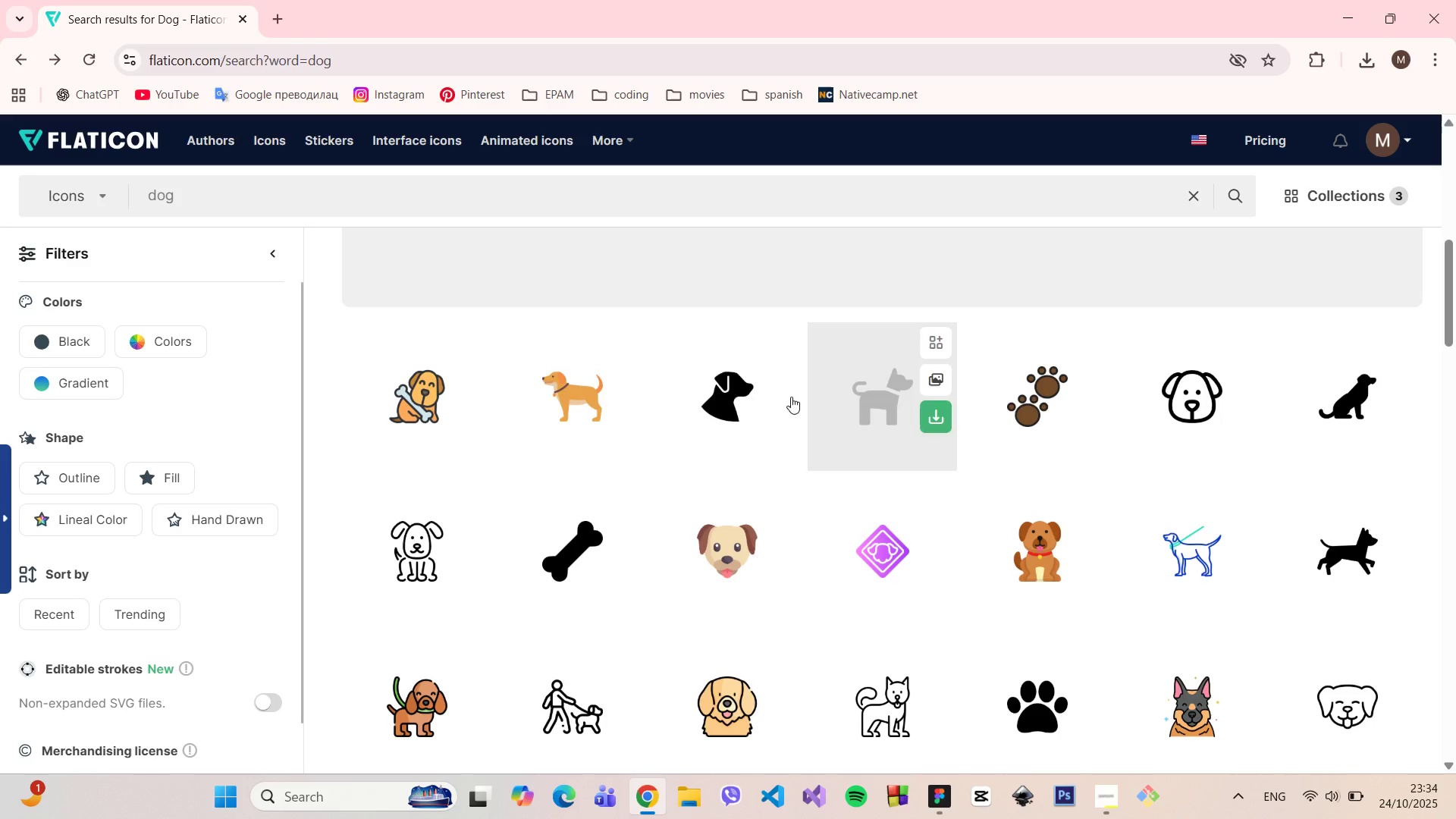 
scroll: coordinate [774, 422], scroll_direction: down, amount: 11.0
 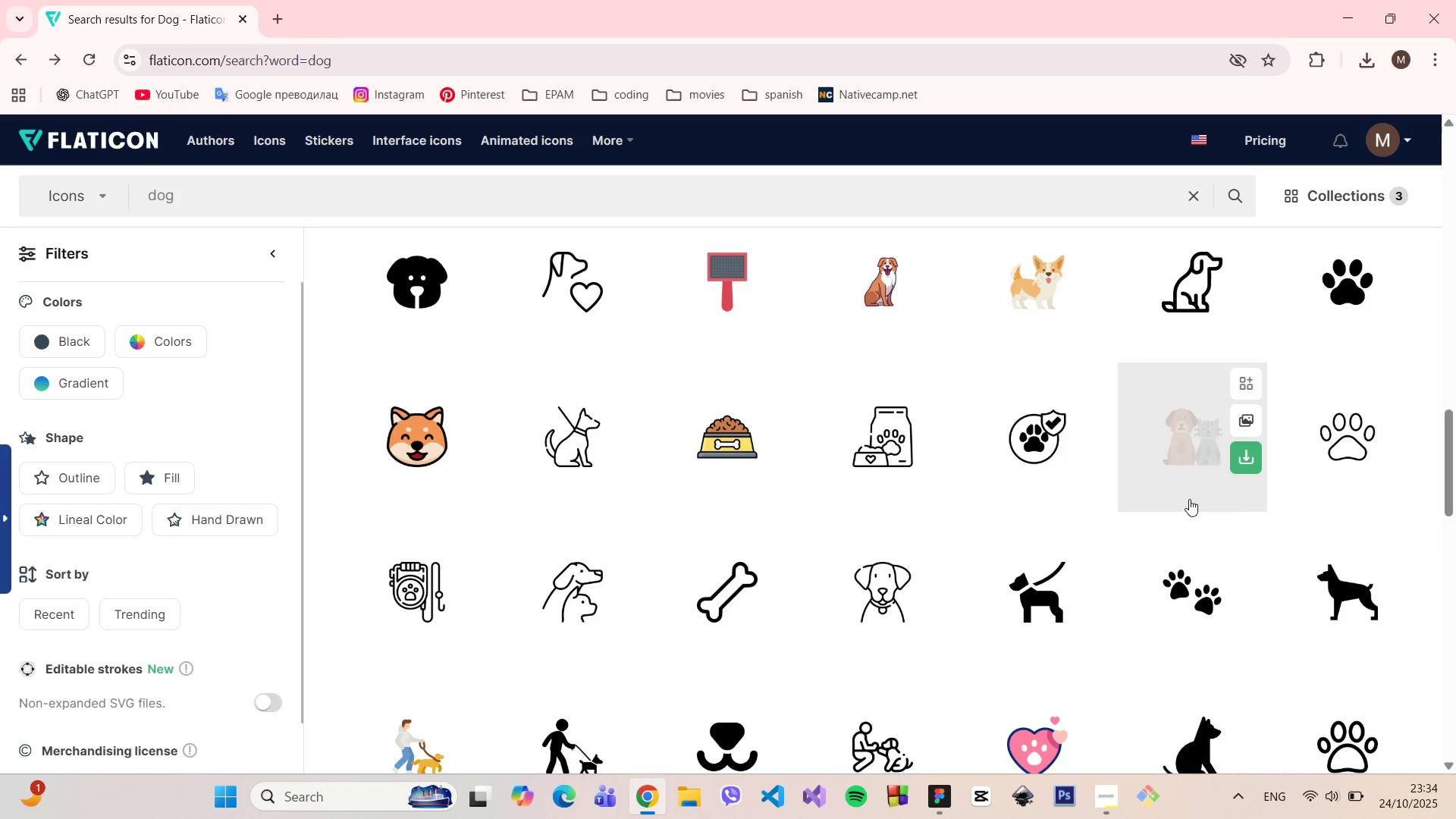 
scroll: coordinate [1241, 491], scroll_direction: up, amount: 16.0
 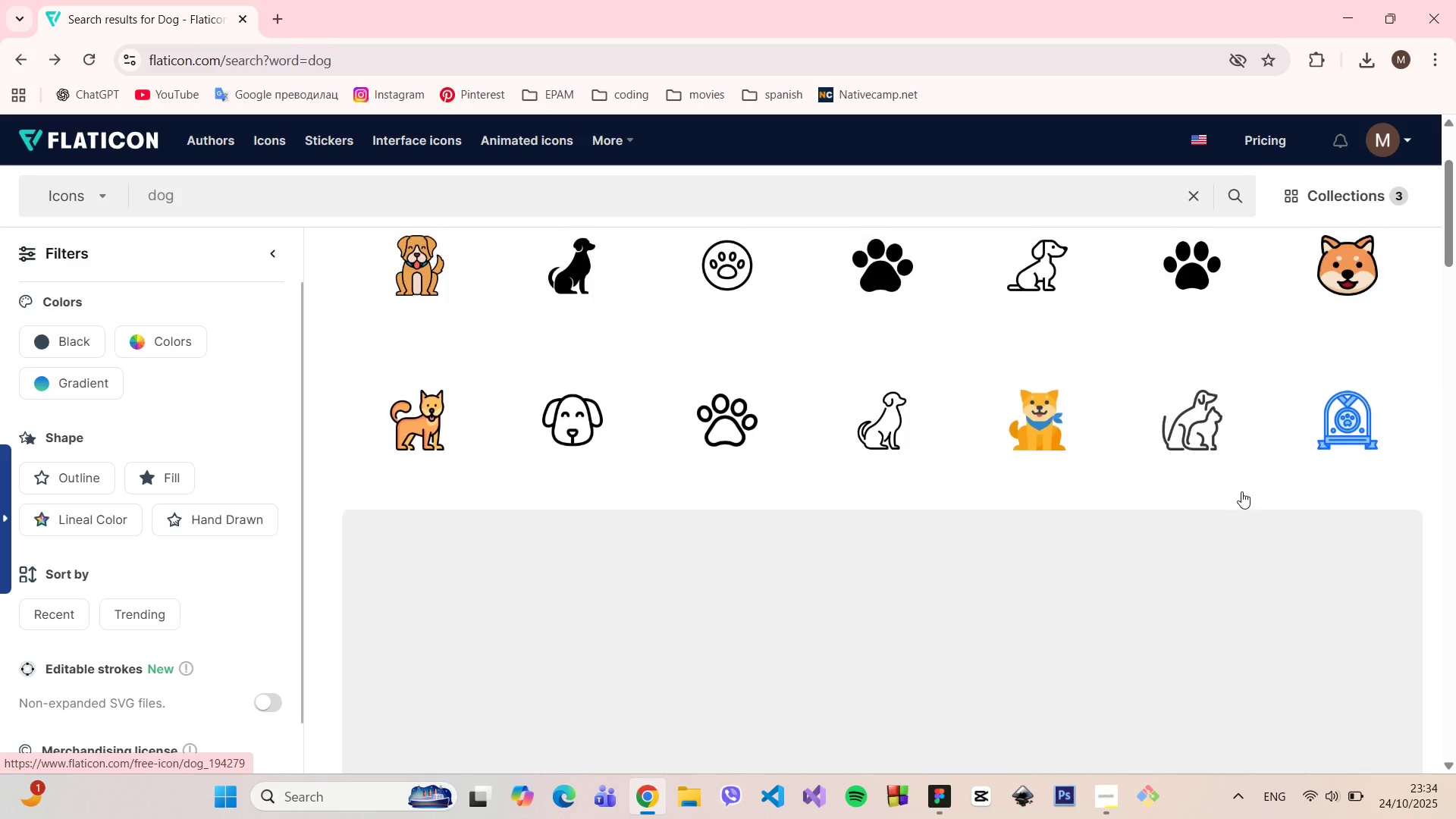 
scroll: coordinate [1241, 494], scroll_direction: down, amount: 2.0
 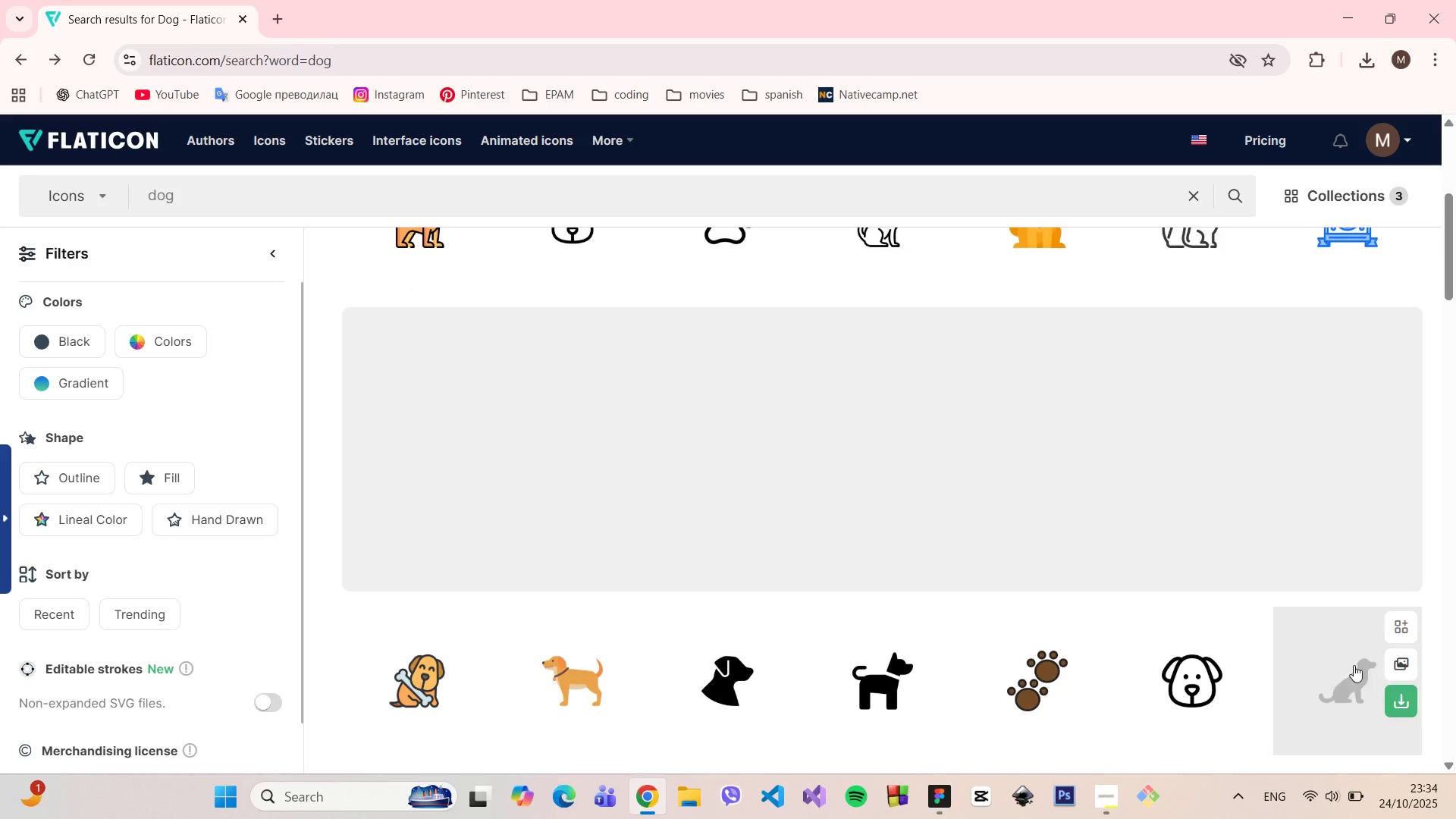 
left_click([1354, 677])
 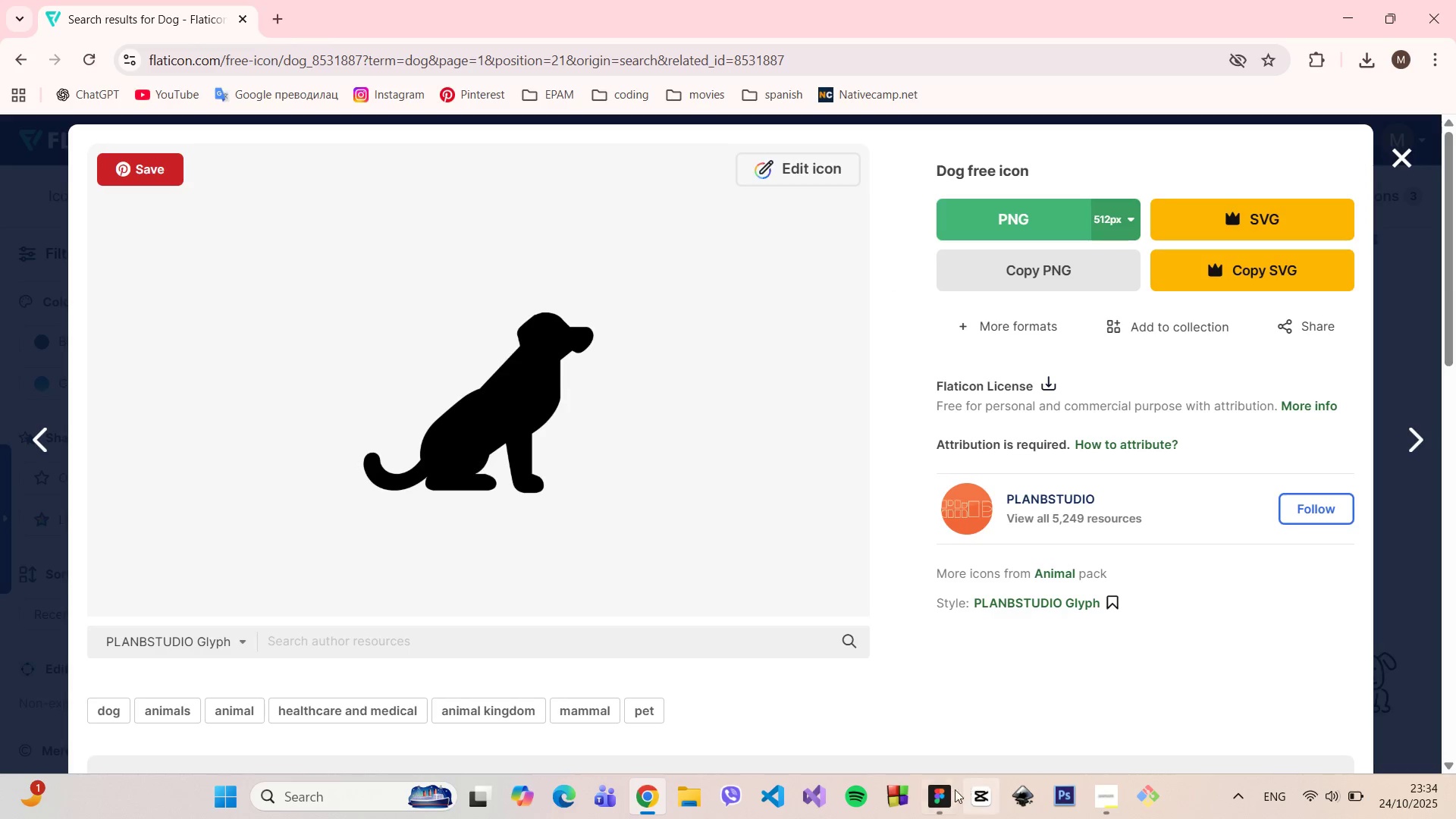 
left_click([949, 793])
 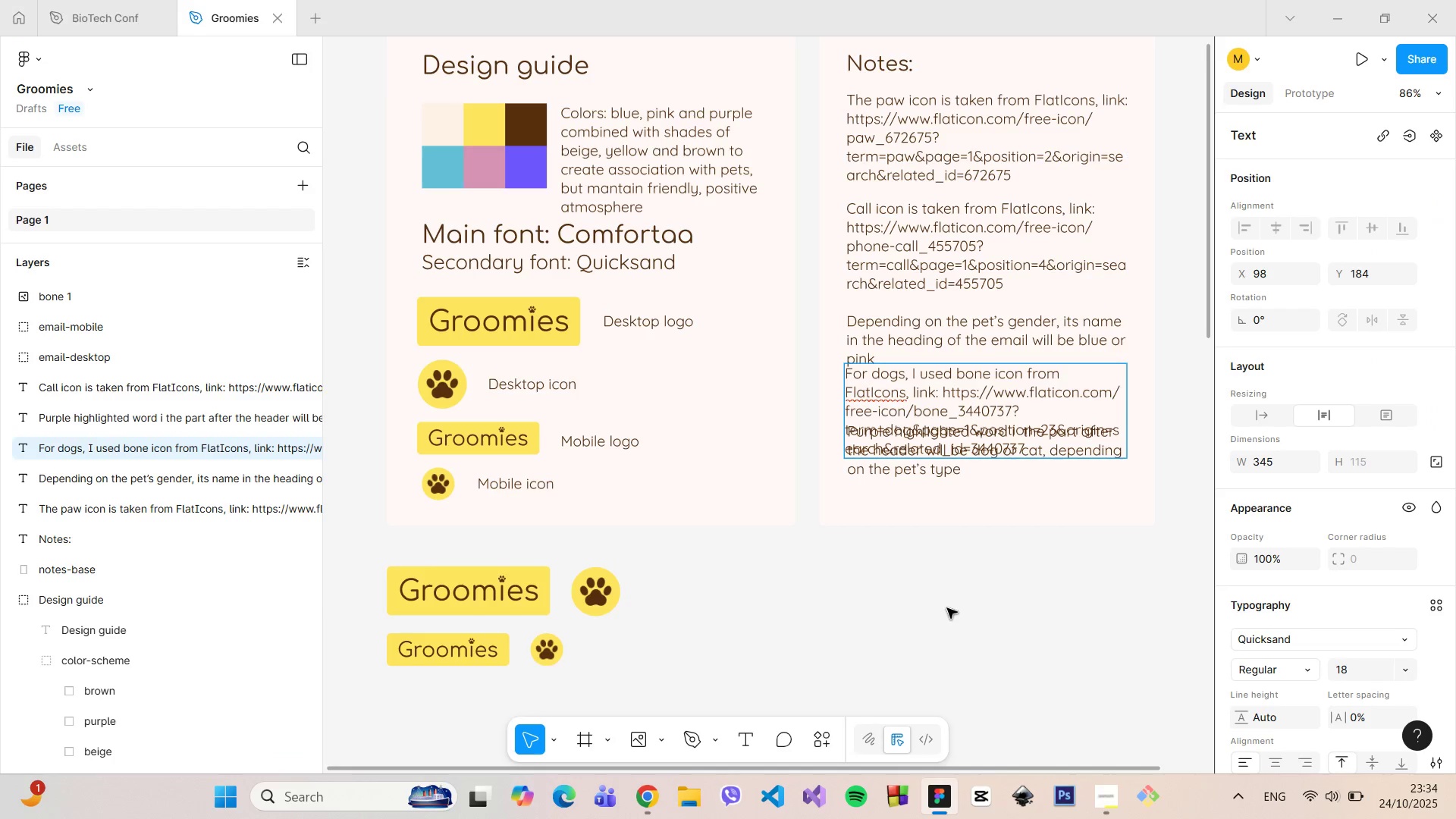 
left_click([947, 608])
 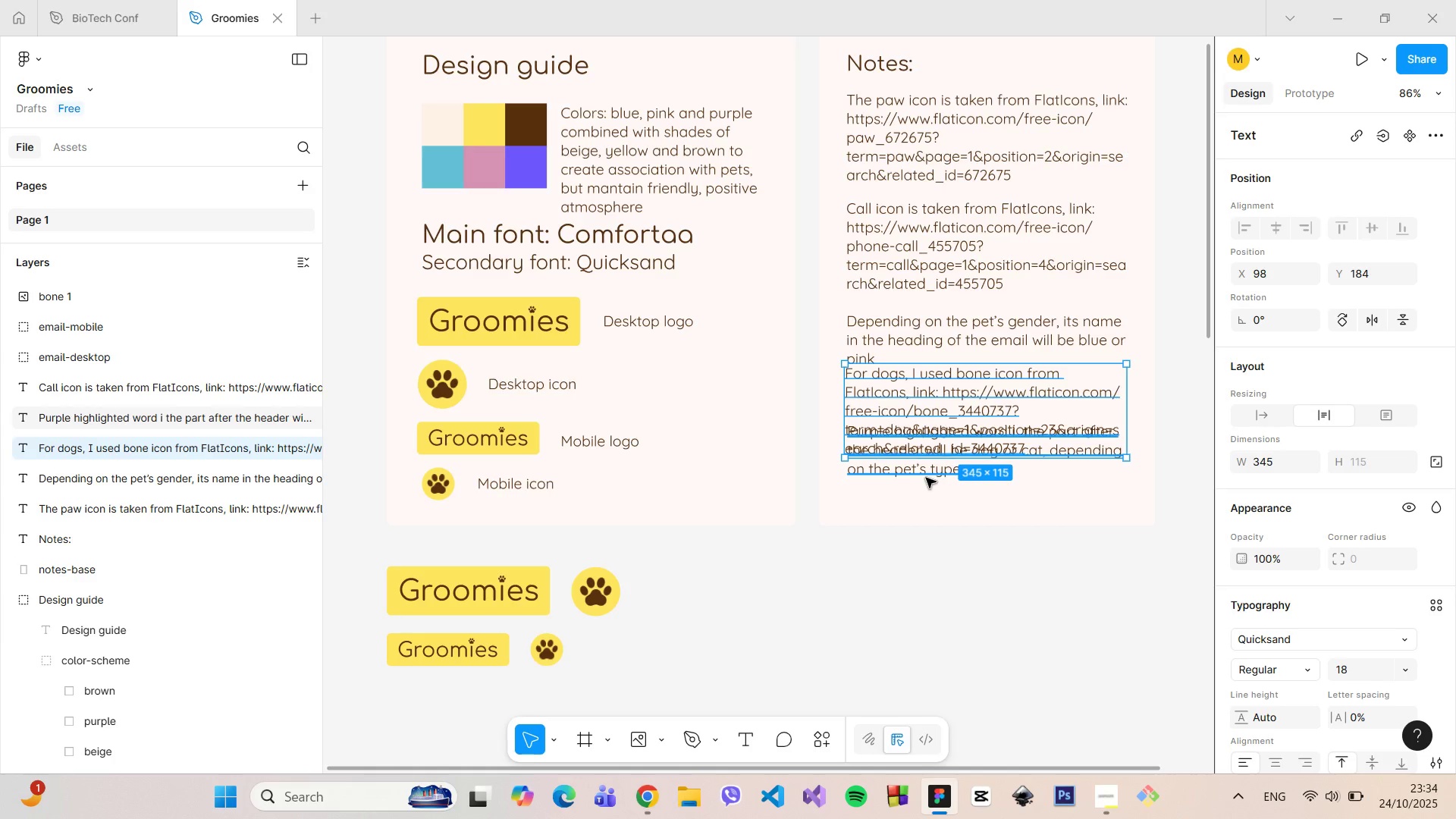 
left_click([926, 477])
 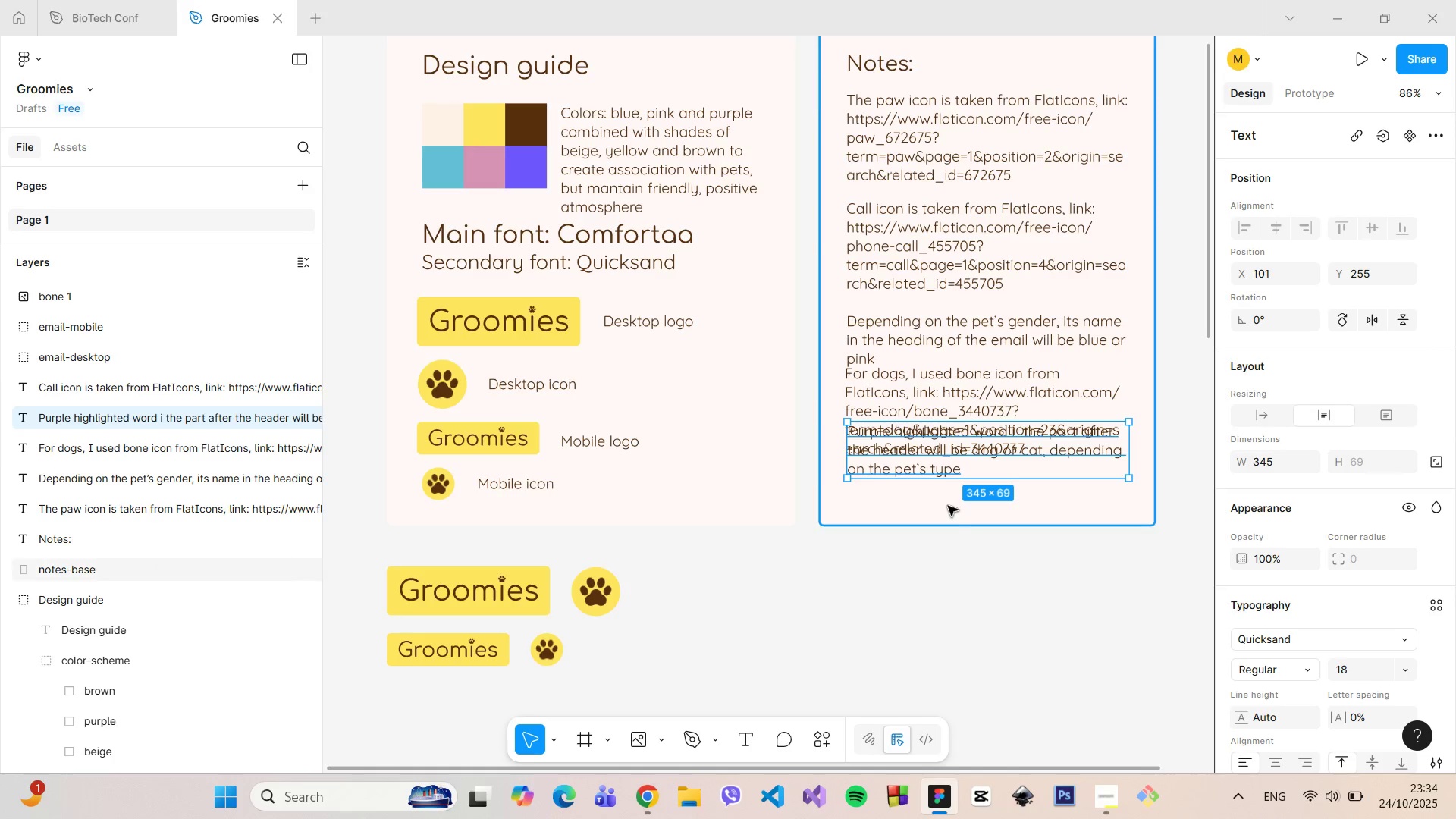 
left_click([948, 506])
 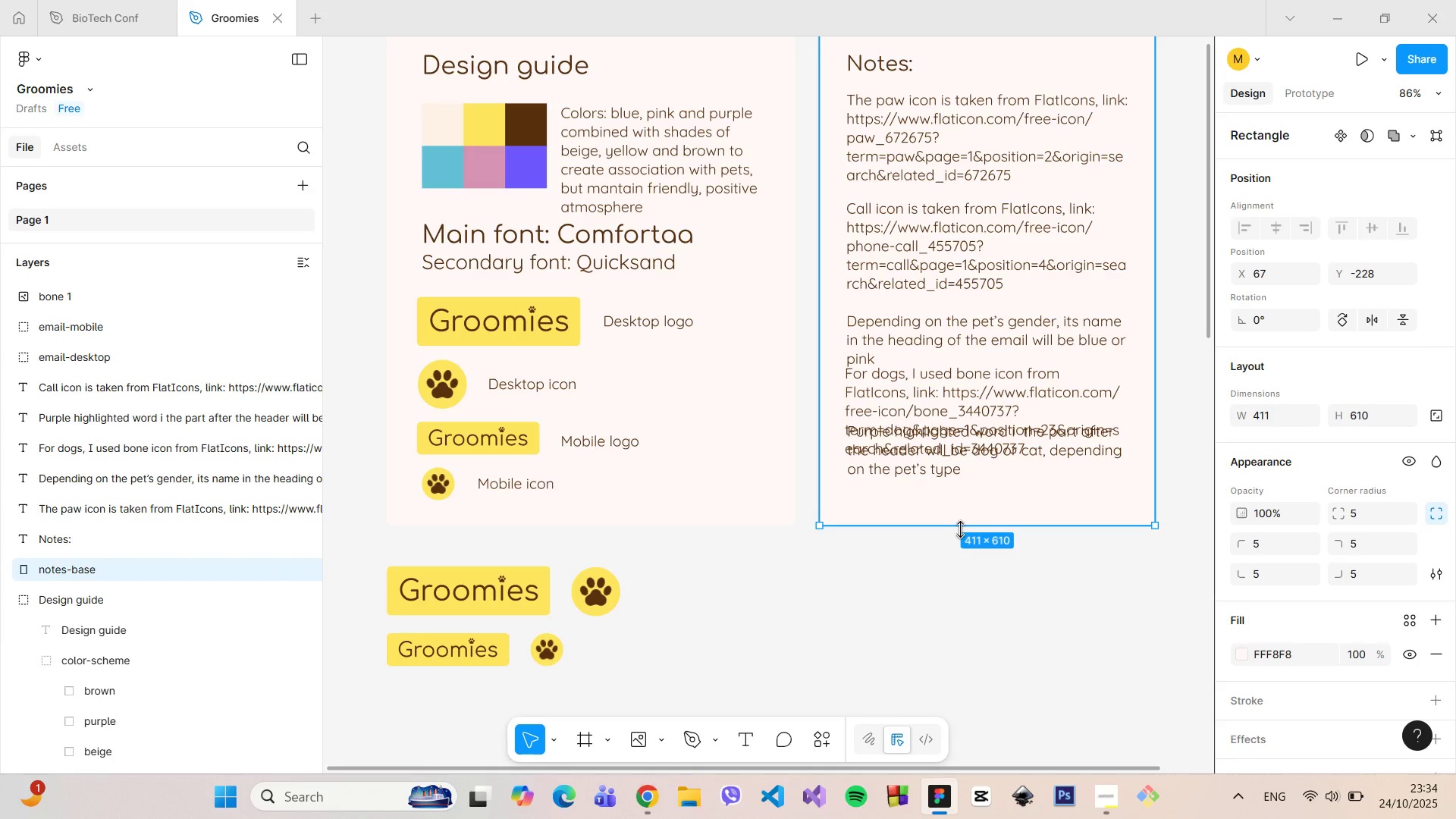 
hold_key(key=ControlLeft, duration=1.09)
left_click_drag(start_coordinate=[960, 529], to_coordinate=[971, 628])
 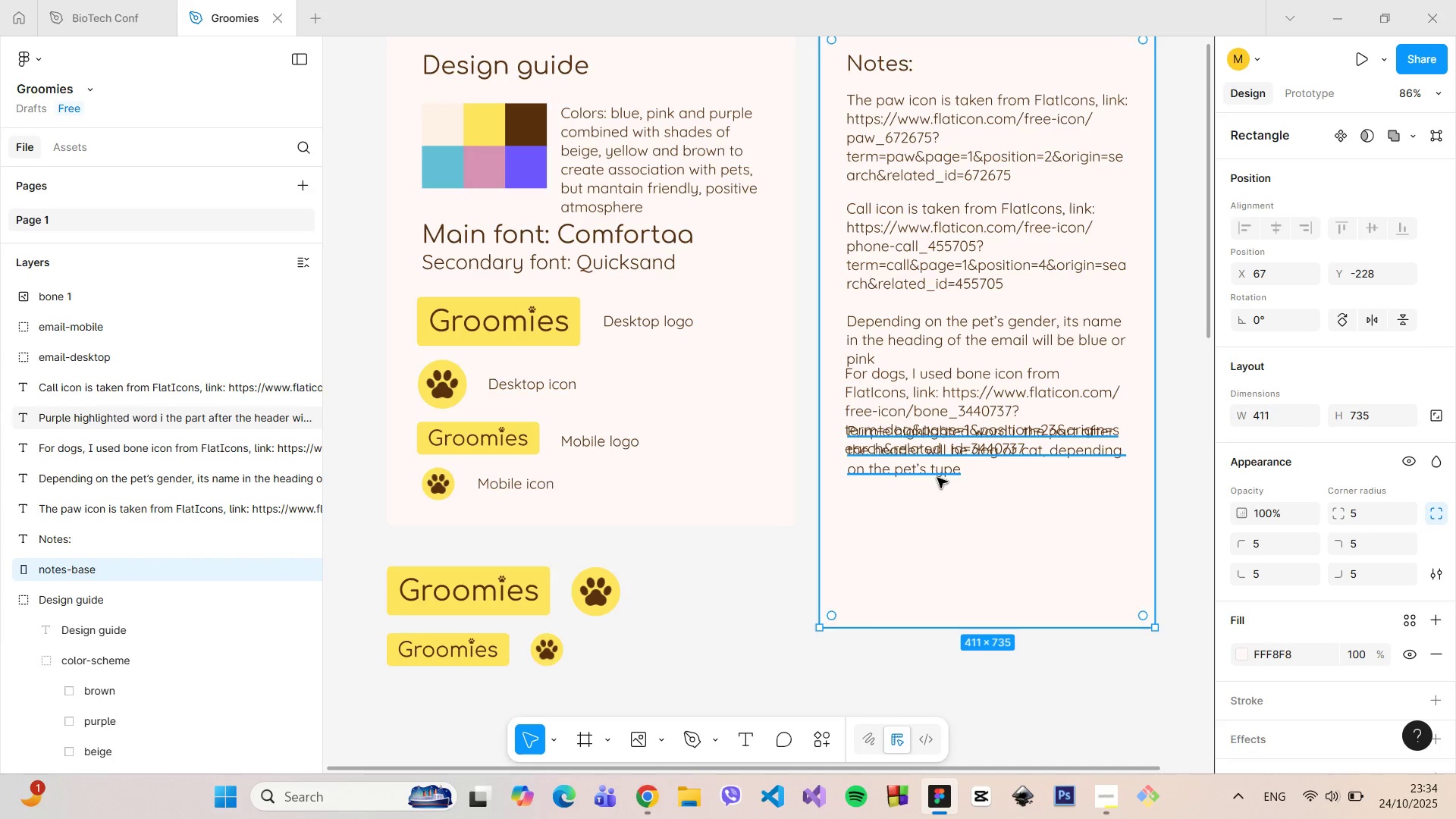 
left_click([937, 478])
 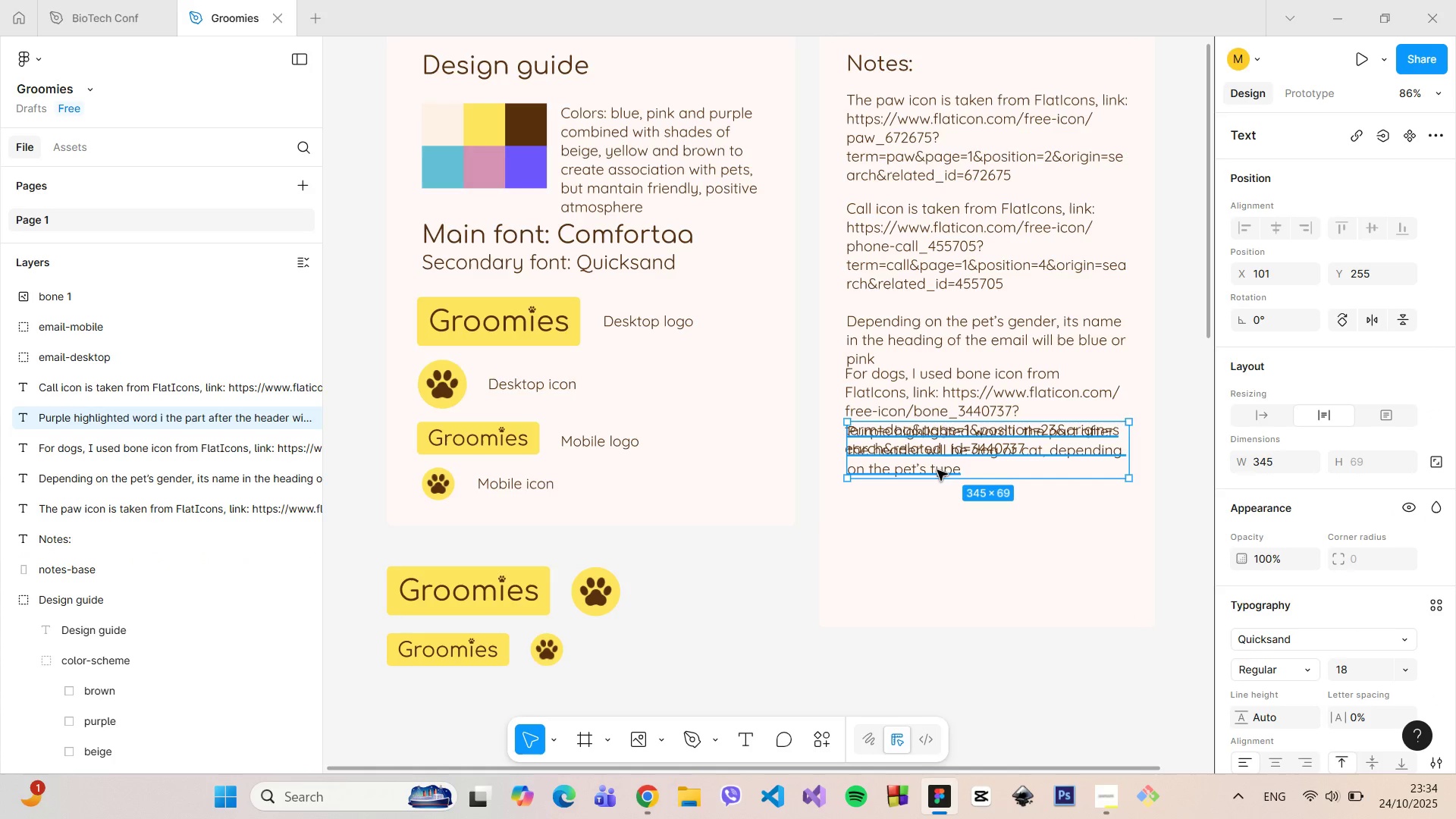 
left_click_drag(start_coordinate=[937, 470], to_coordinate=[939, 556])
 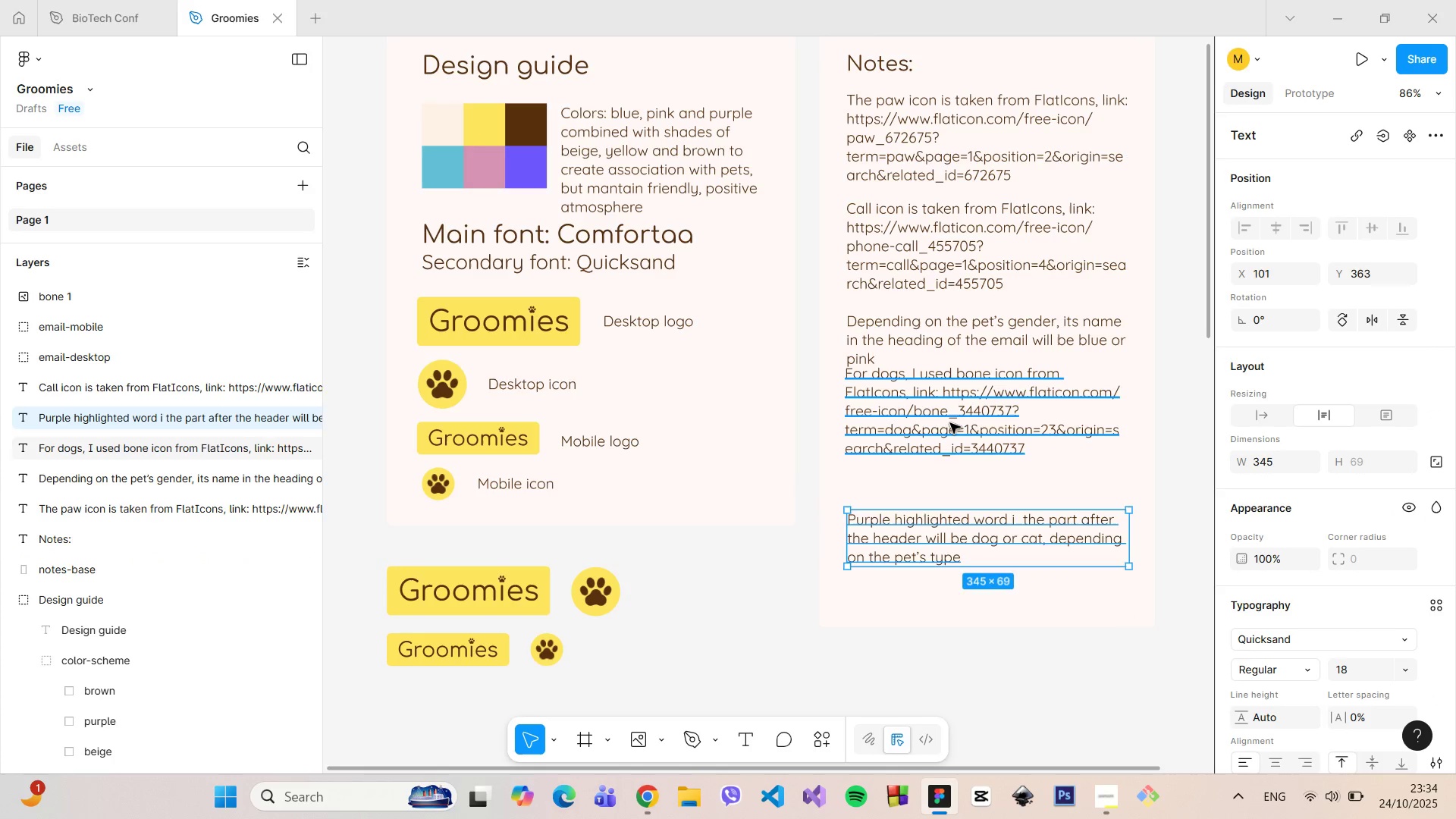 
left_click([950, 423])
 